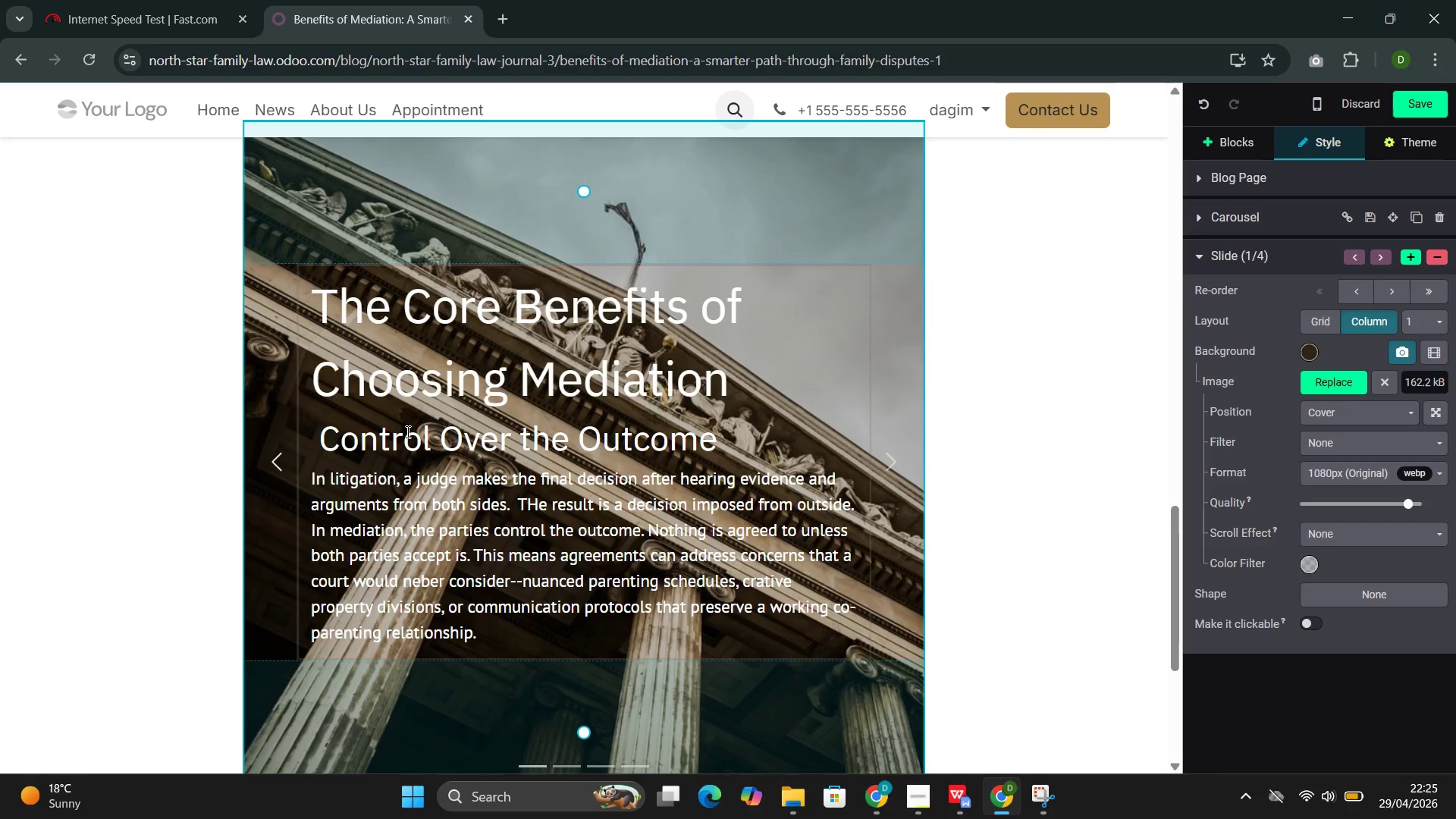 
double_click([395, 440])
 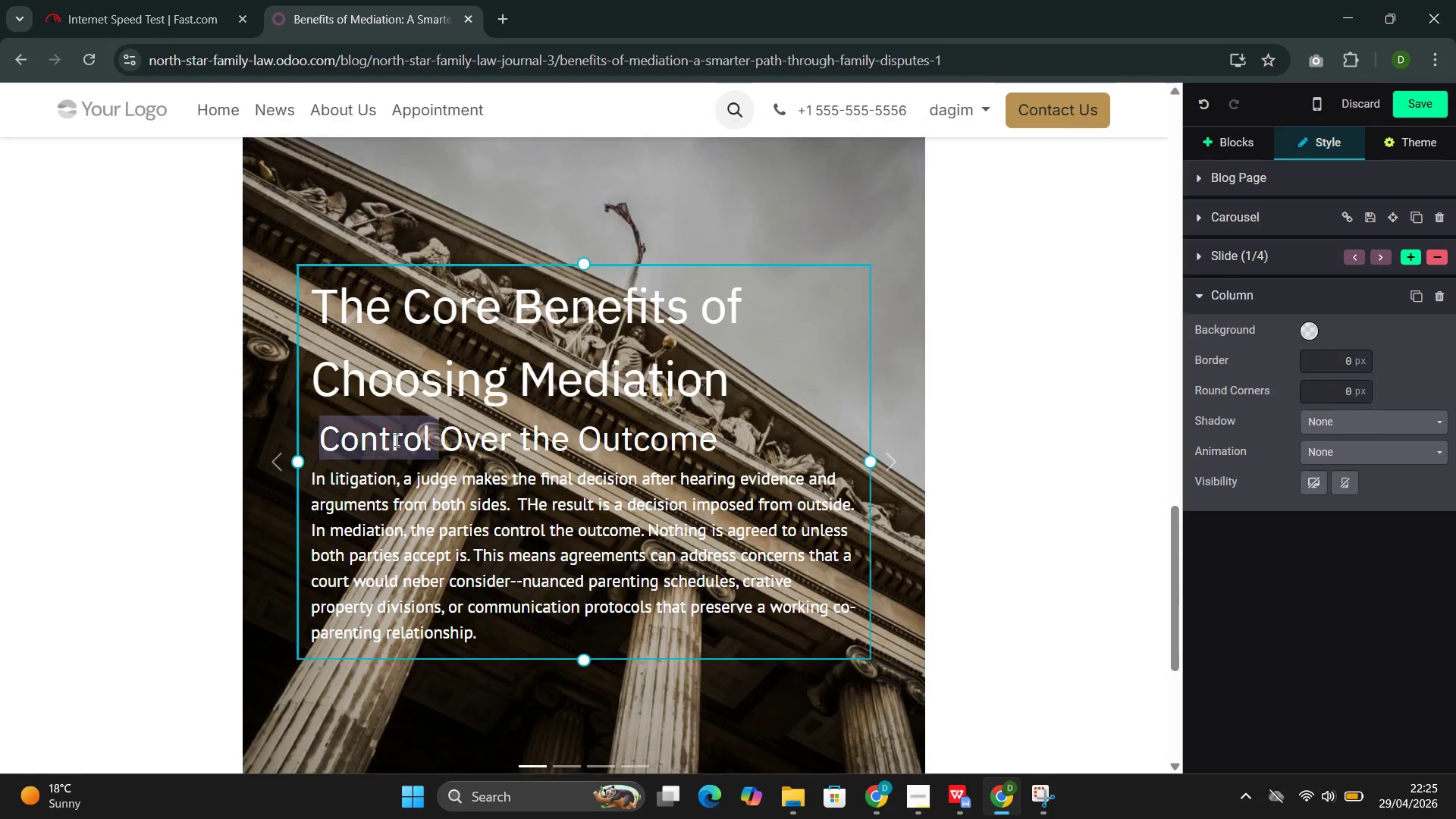 
triple_click([395, 440])
 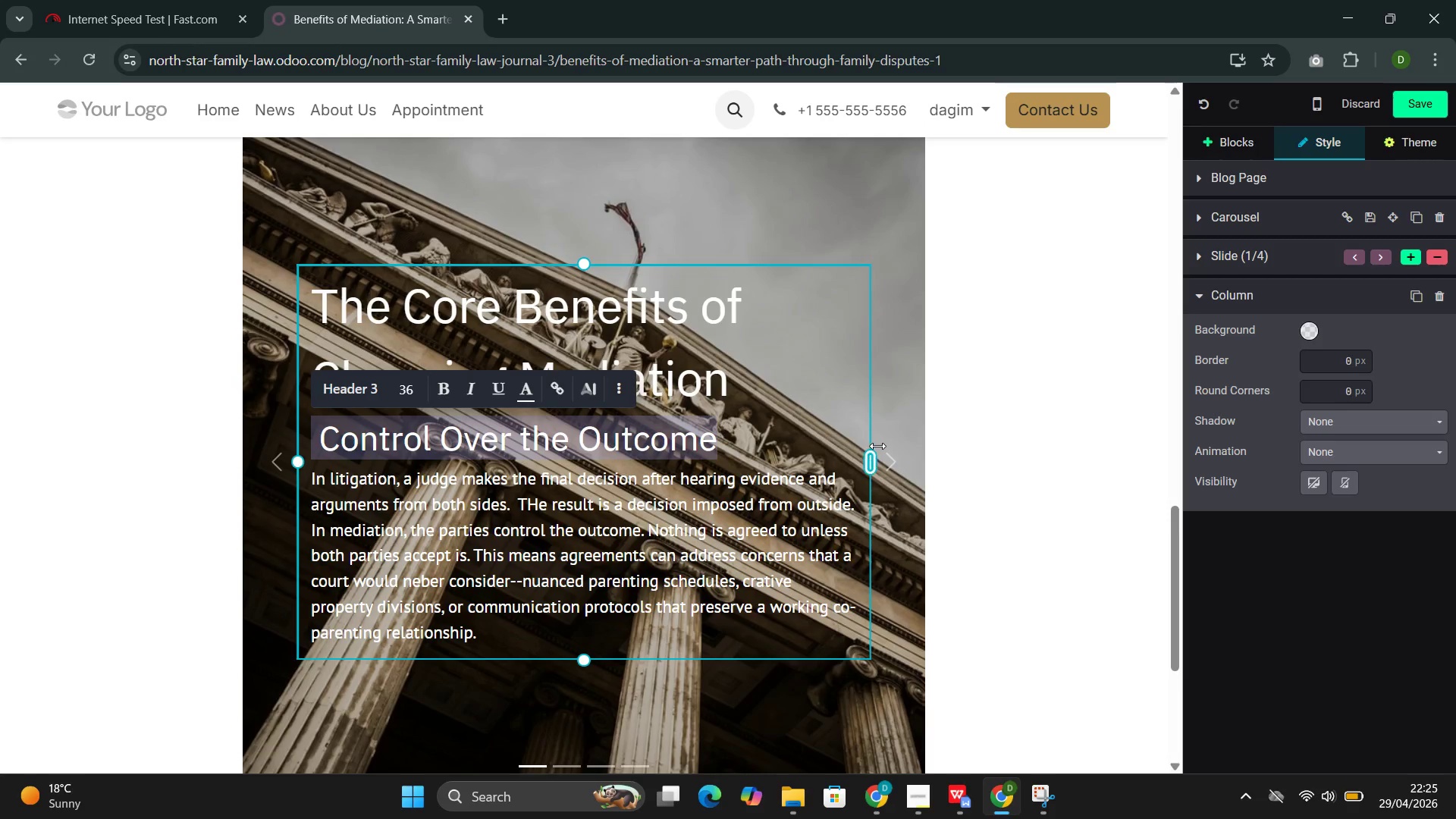 
left_click([910, 455])
 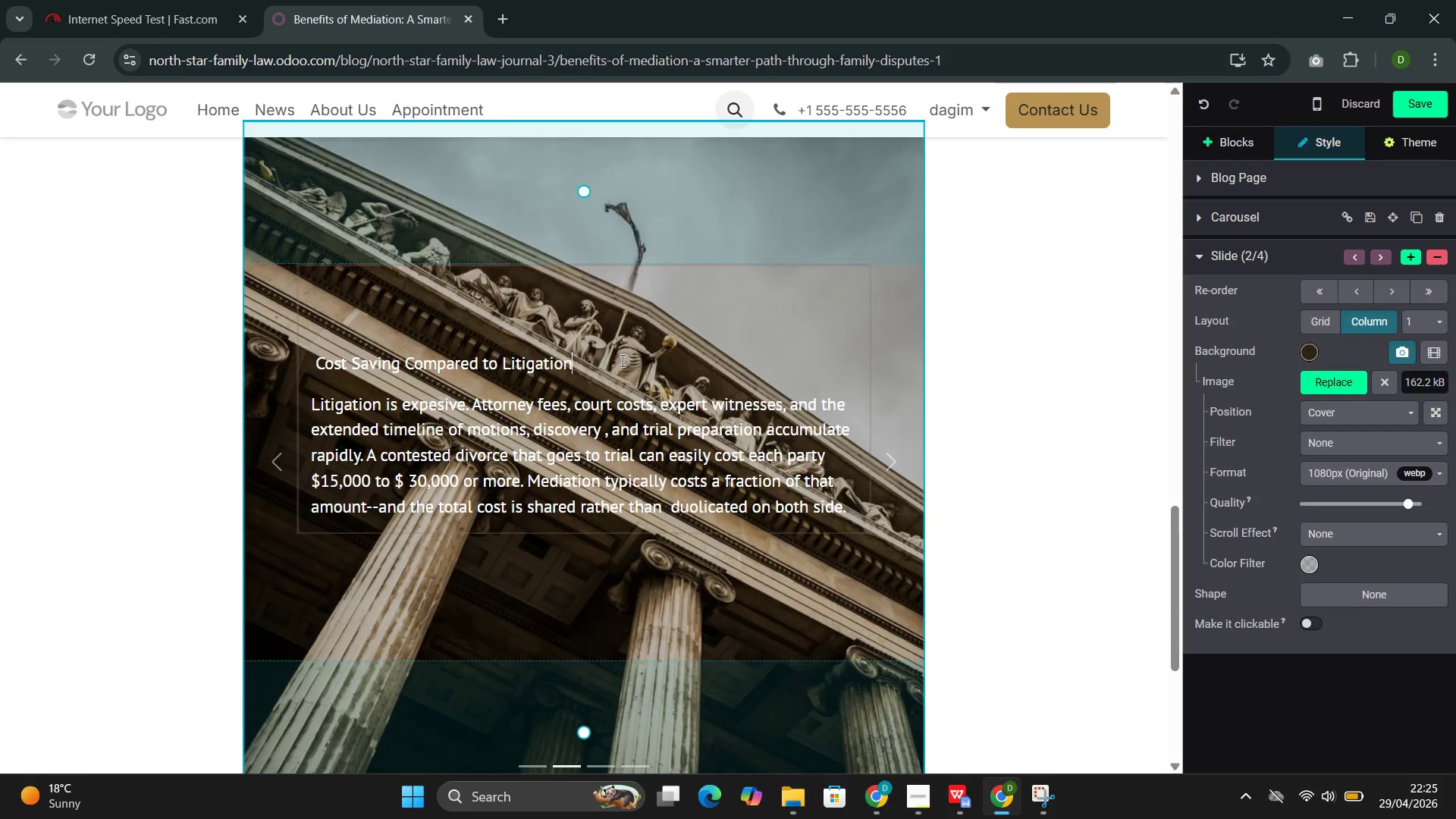 
left_click([491, 359])
 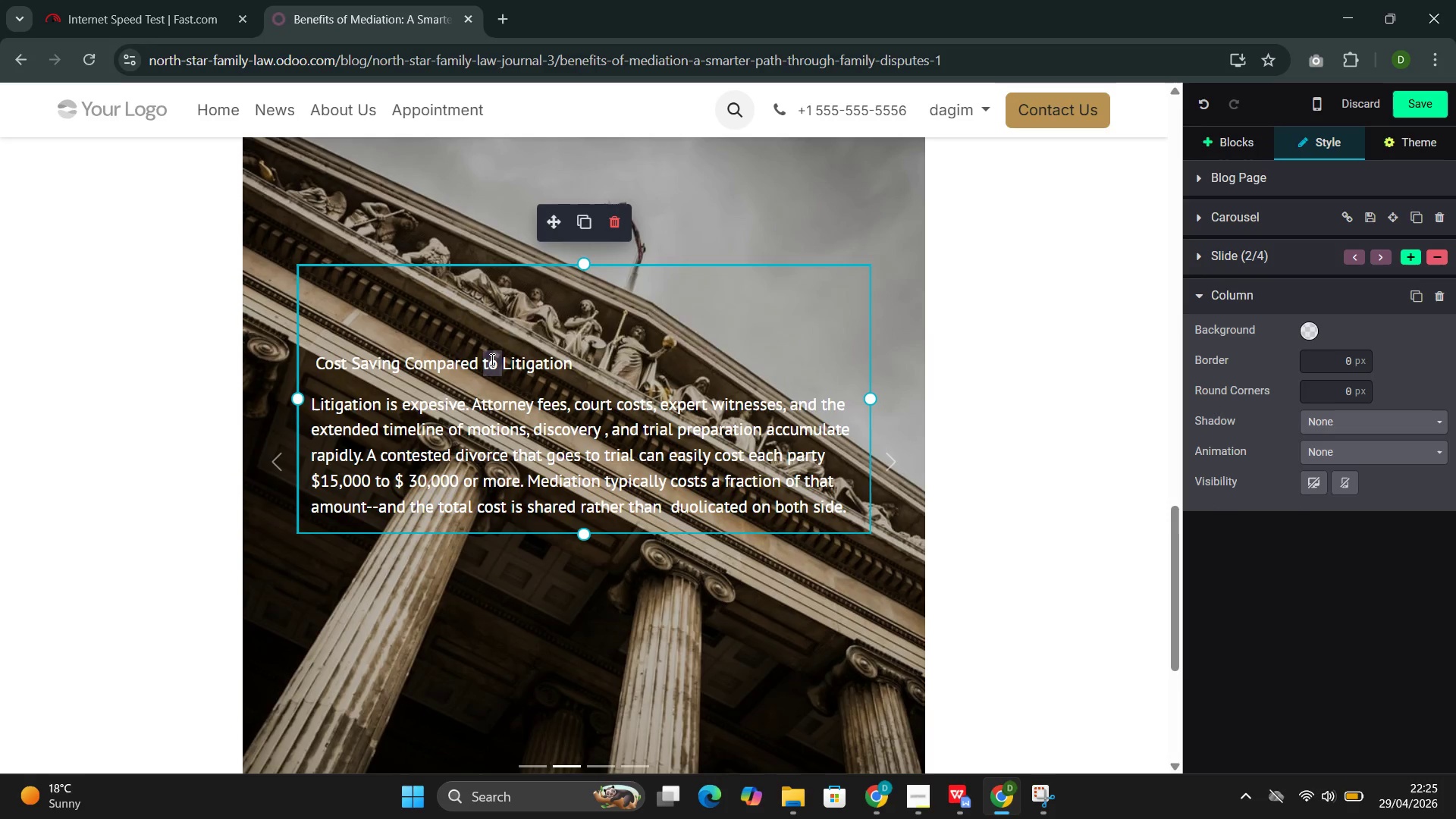 
triple_click([491, 359])
 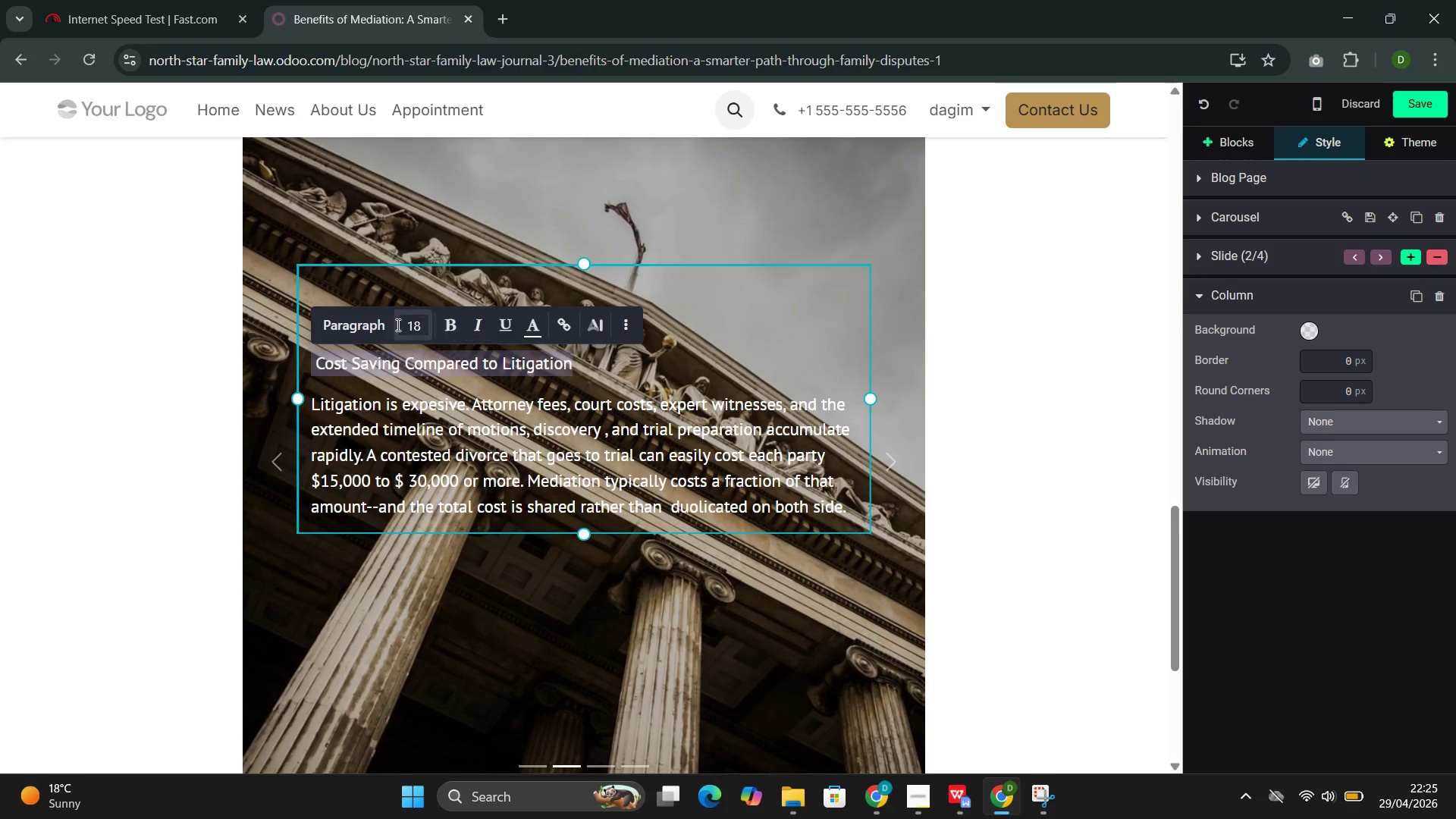 
left_click([363, 327])
 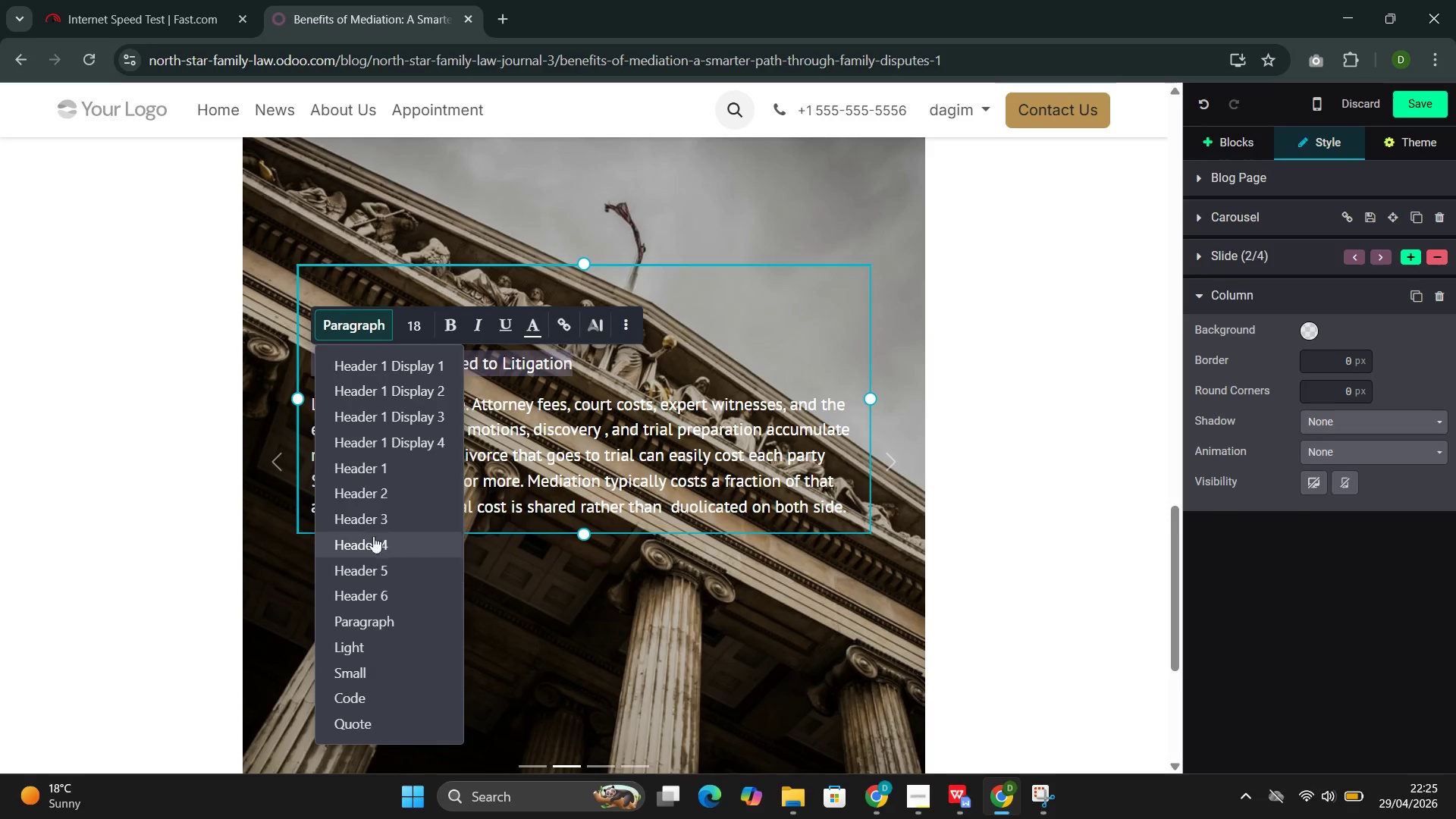 
left_click([372, 516])
 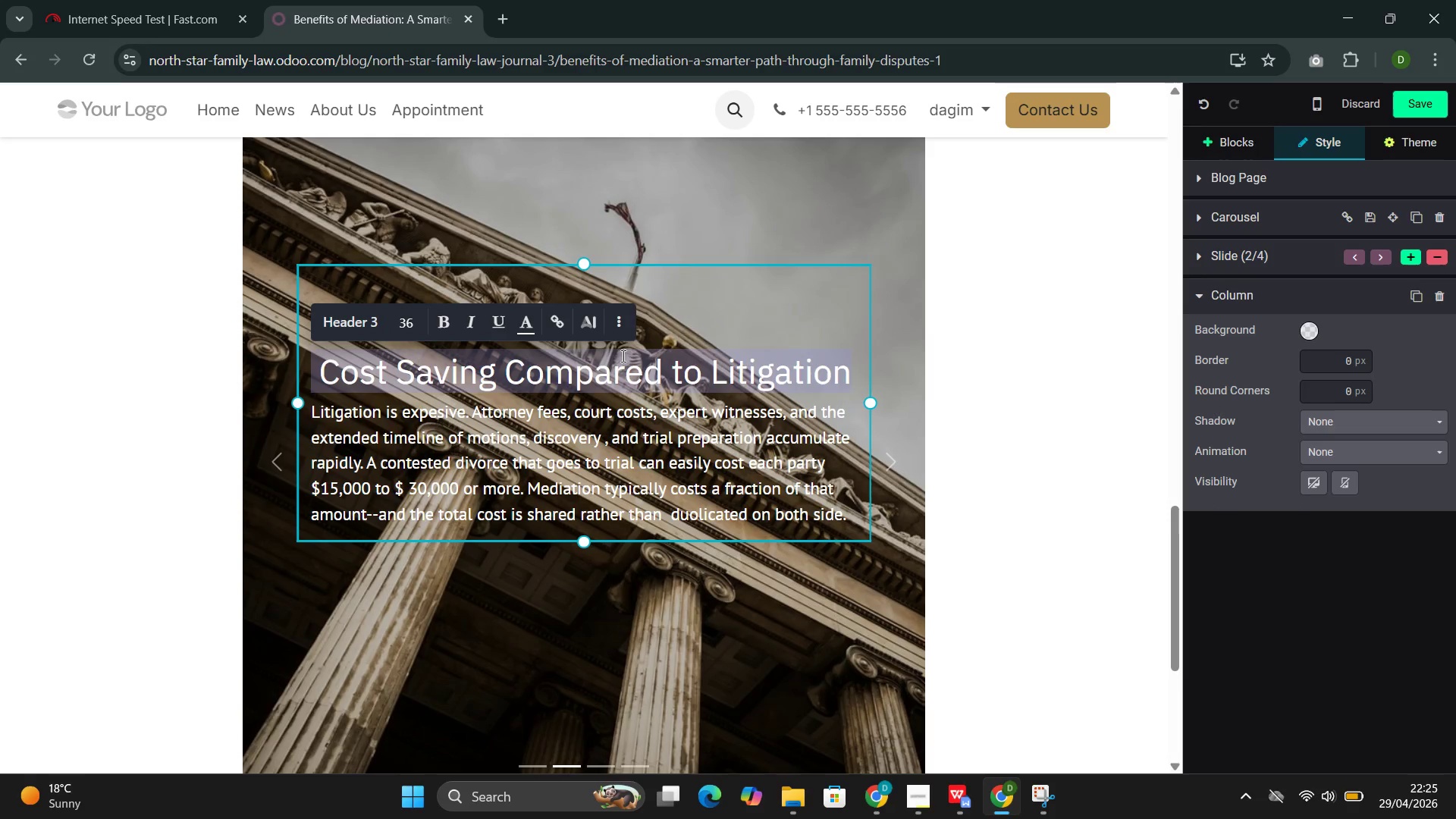 
left_click([735, 338])
 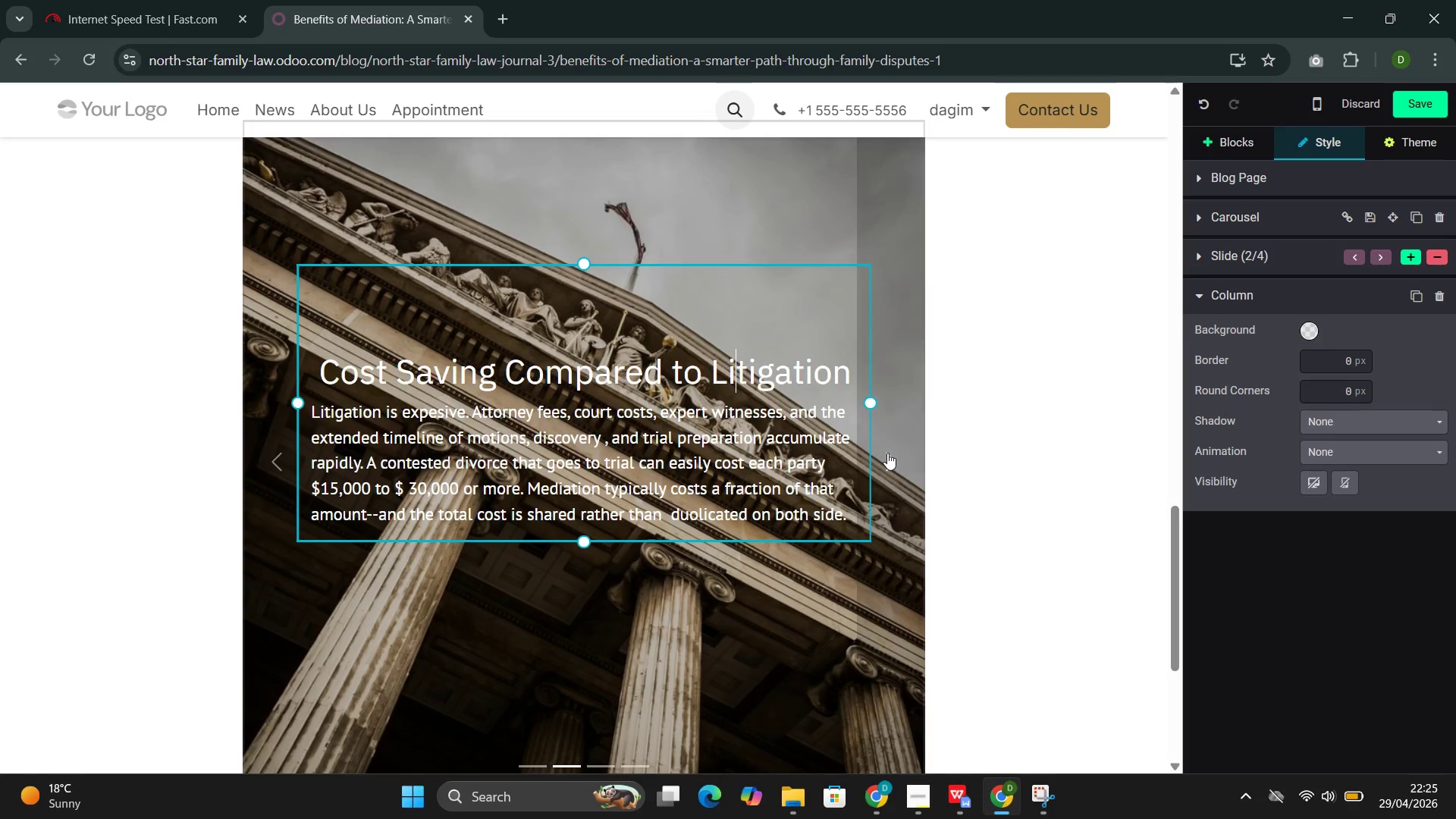 
left_click([888, 451])
 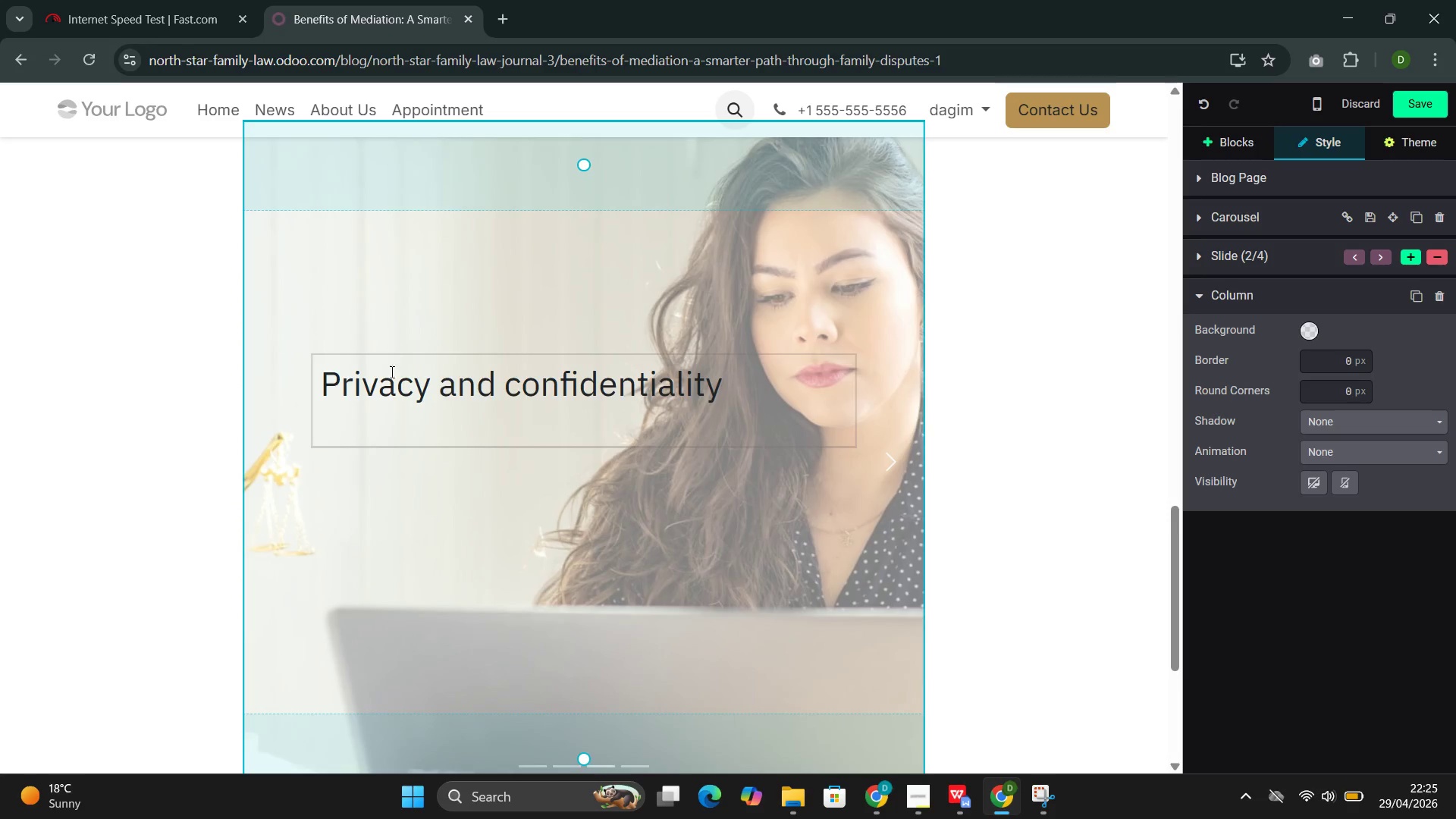 
double_click([387, 380])
 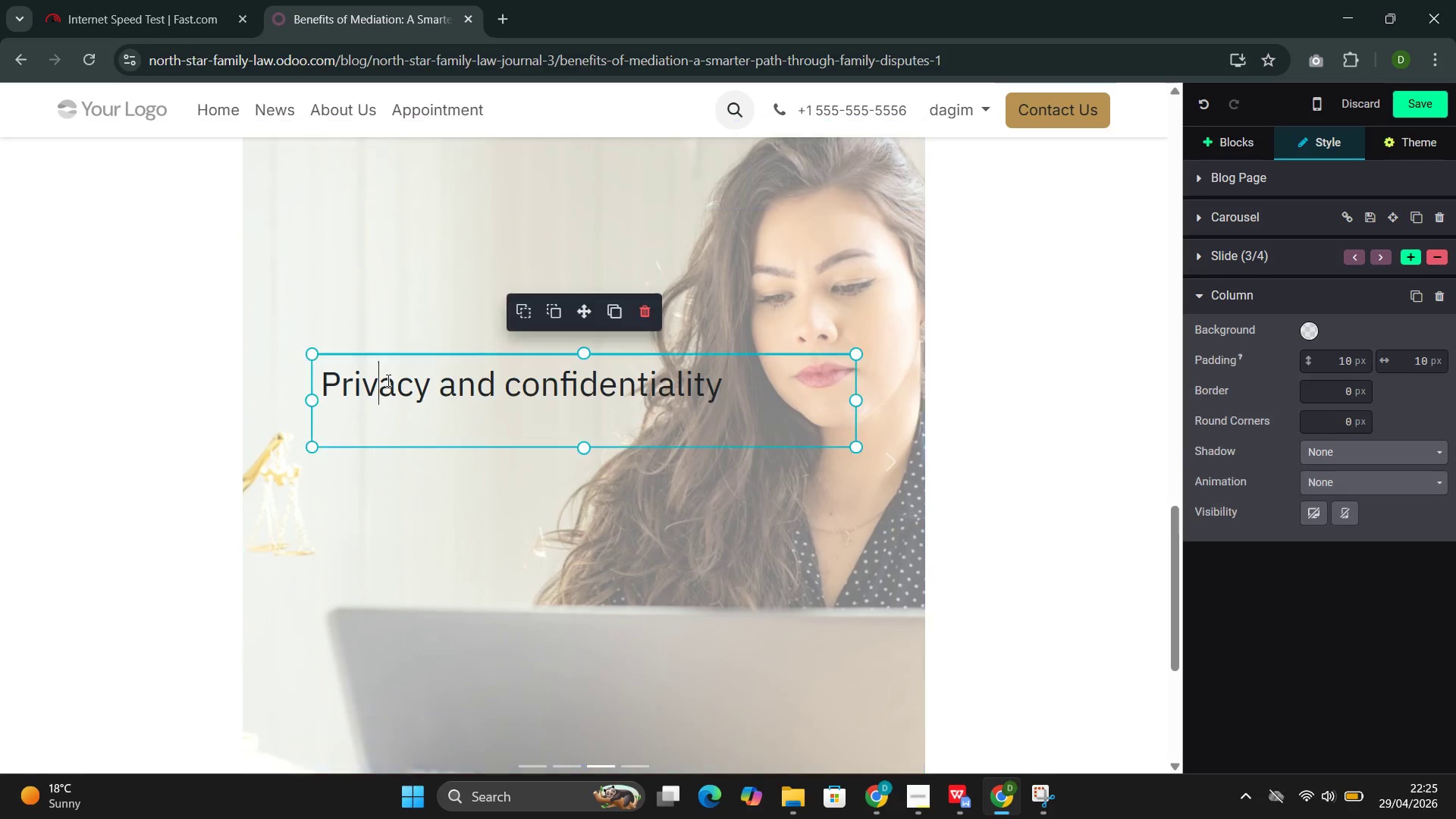 
triple_click([387, 380])
 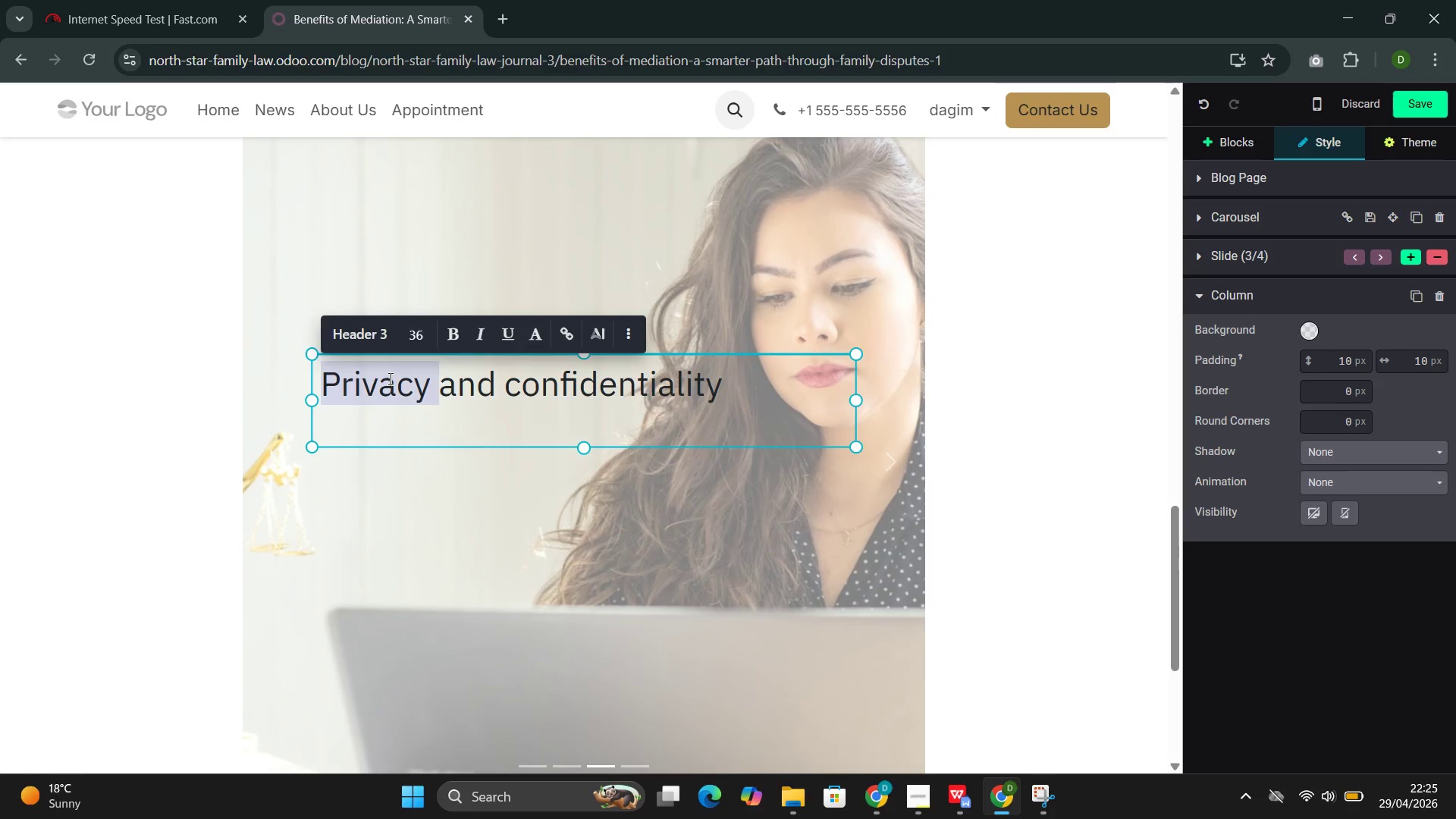 
left_click([389, 378])
 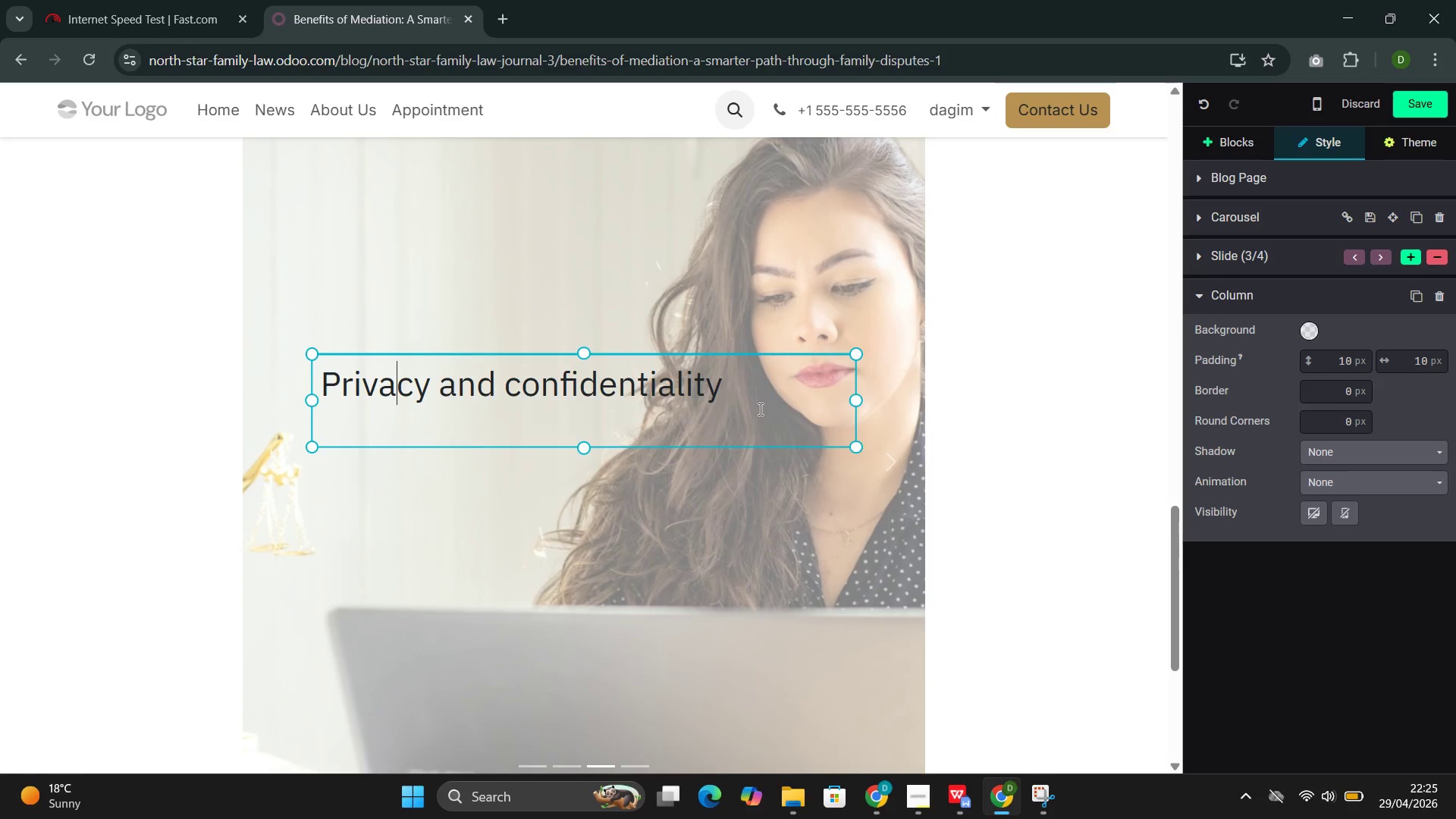 
left_click([759, 409])
 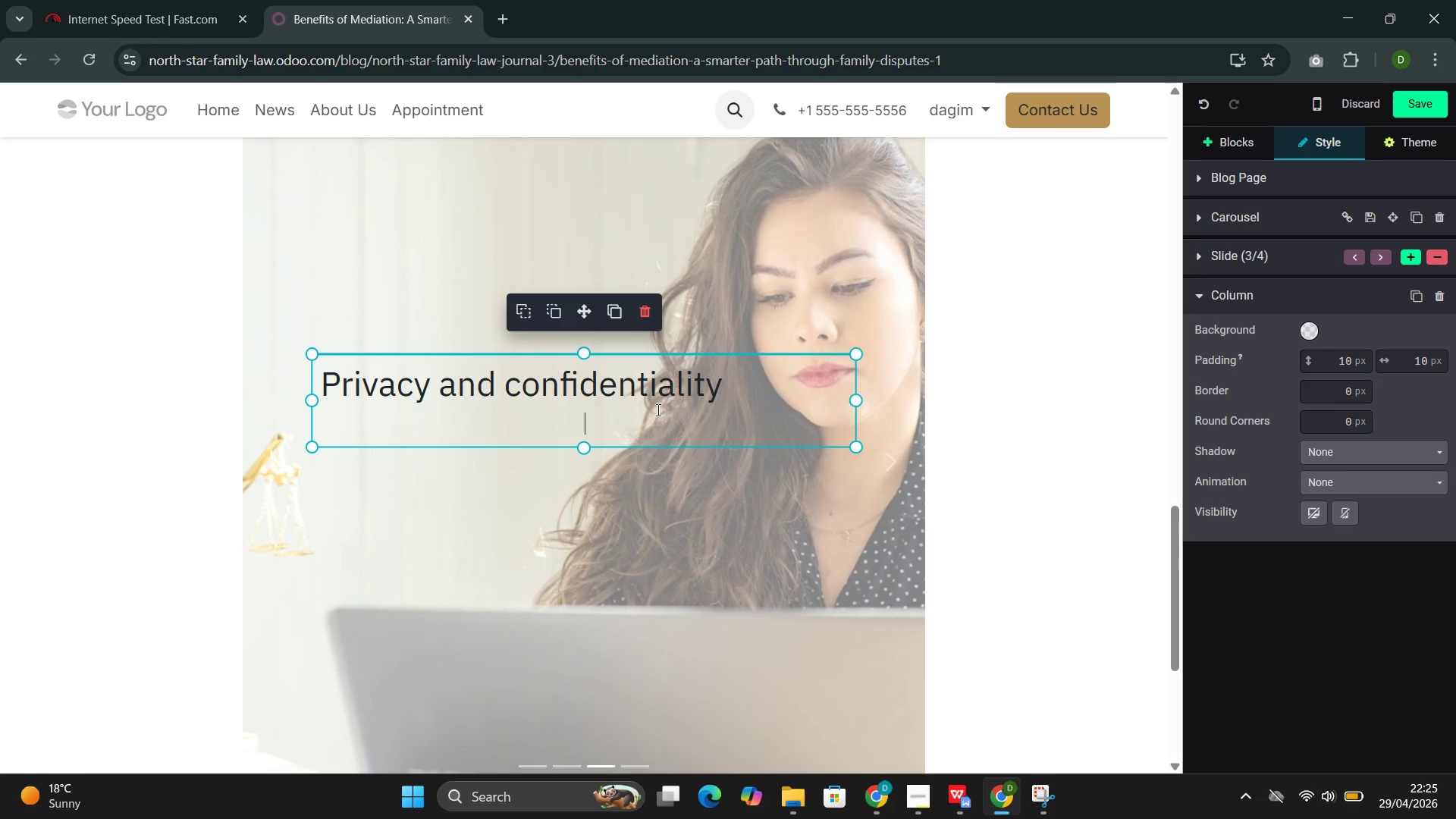 
key(Backspace)
 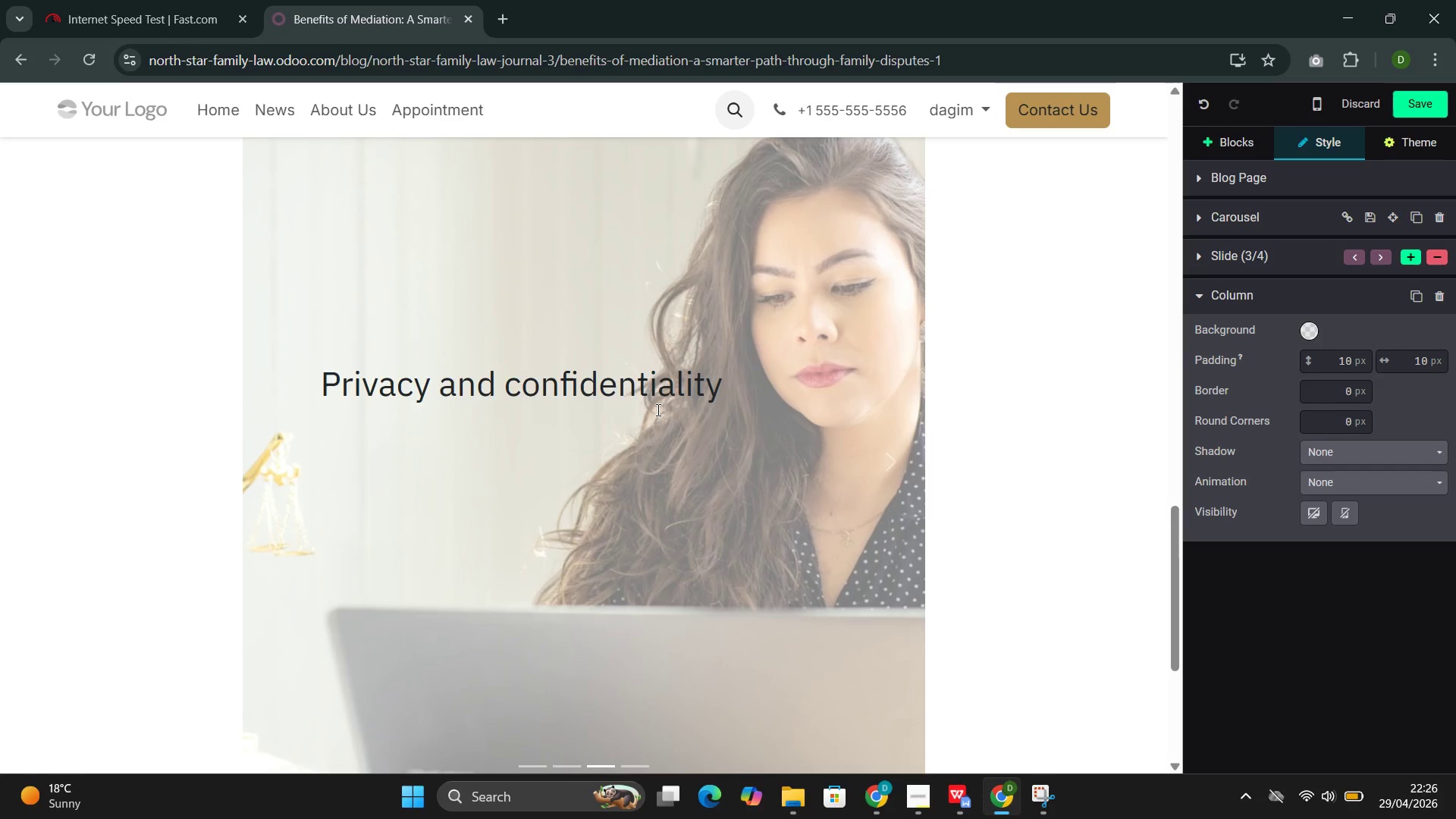 
wait(22.47)
 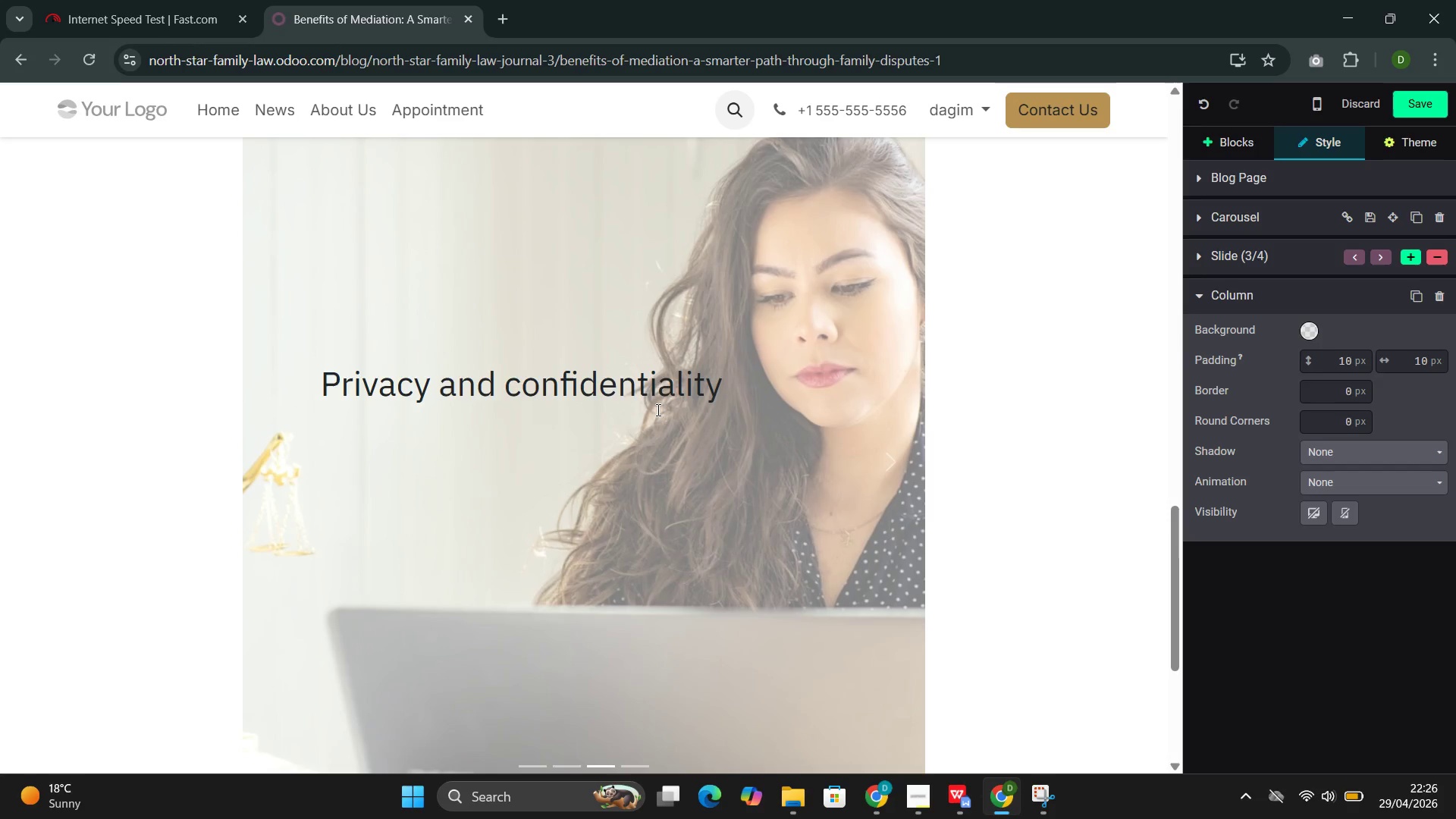 
key(Backspace)
 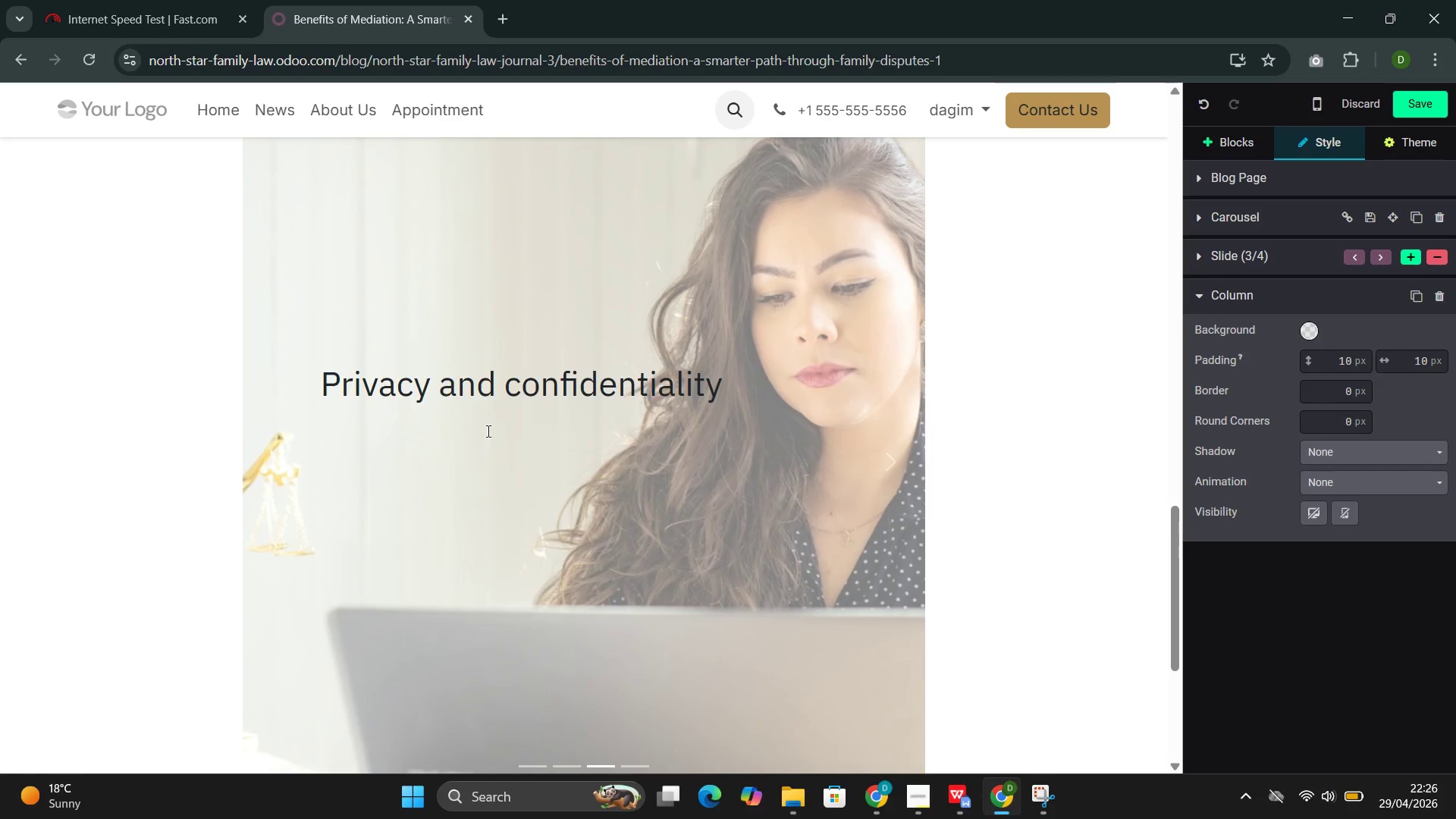 
key(Enter)
 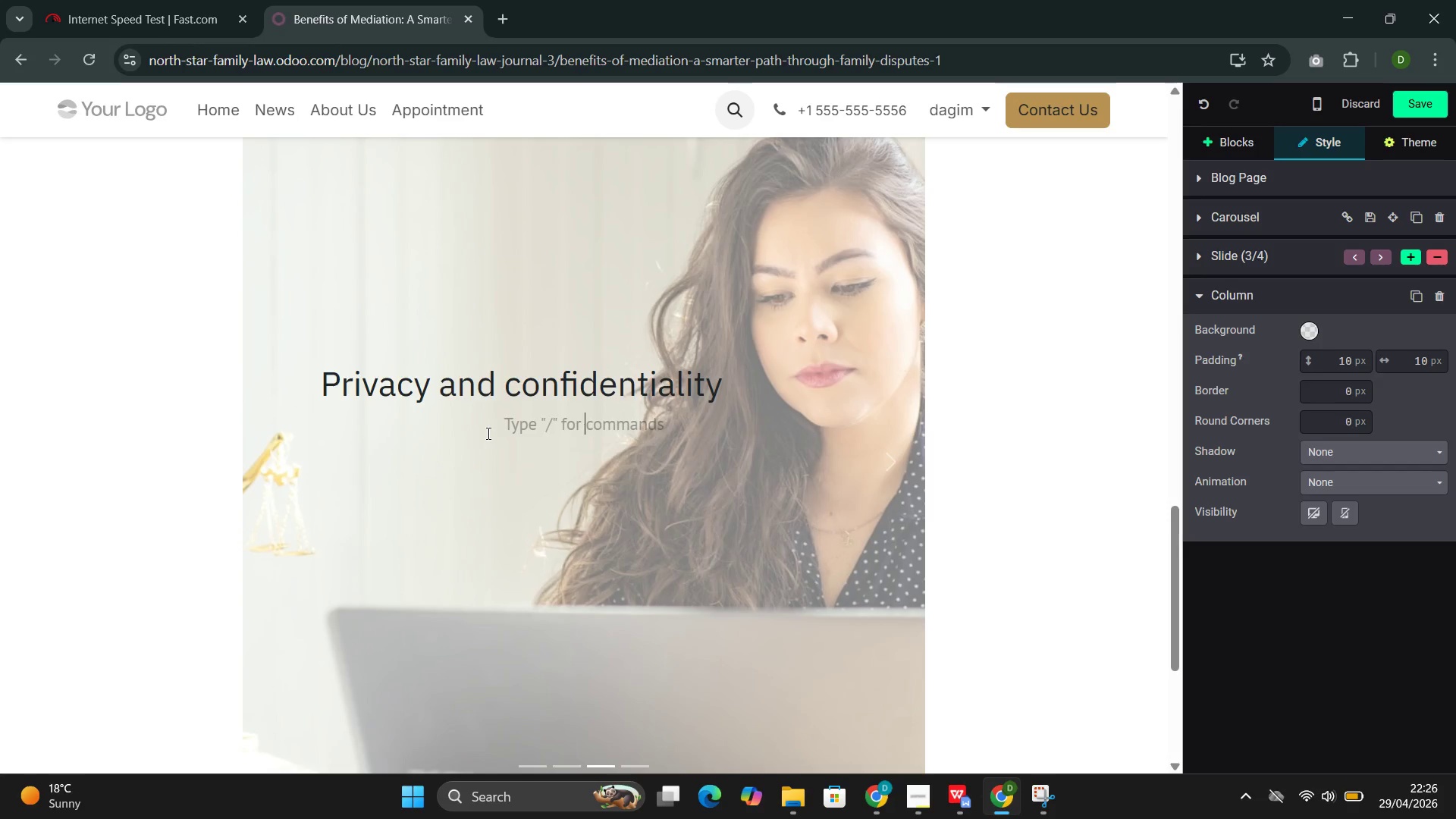 
key(Enter)
 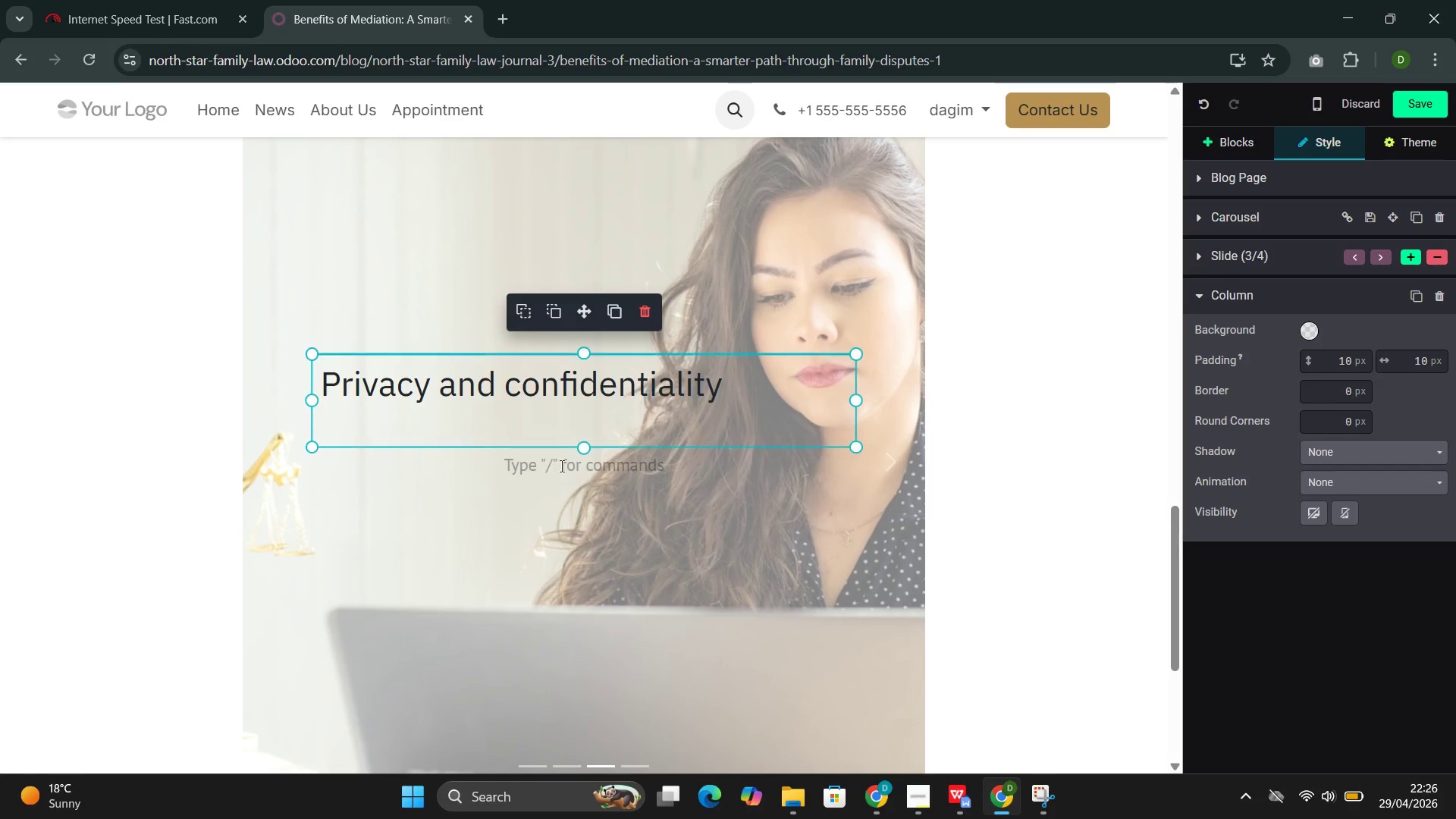 
key(Backspace)
 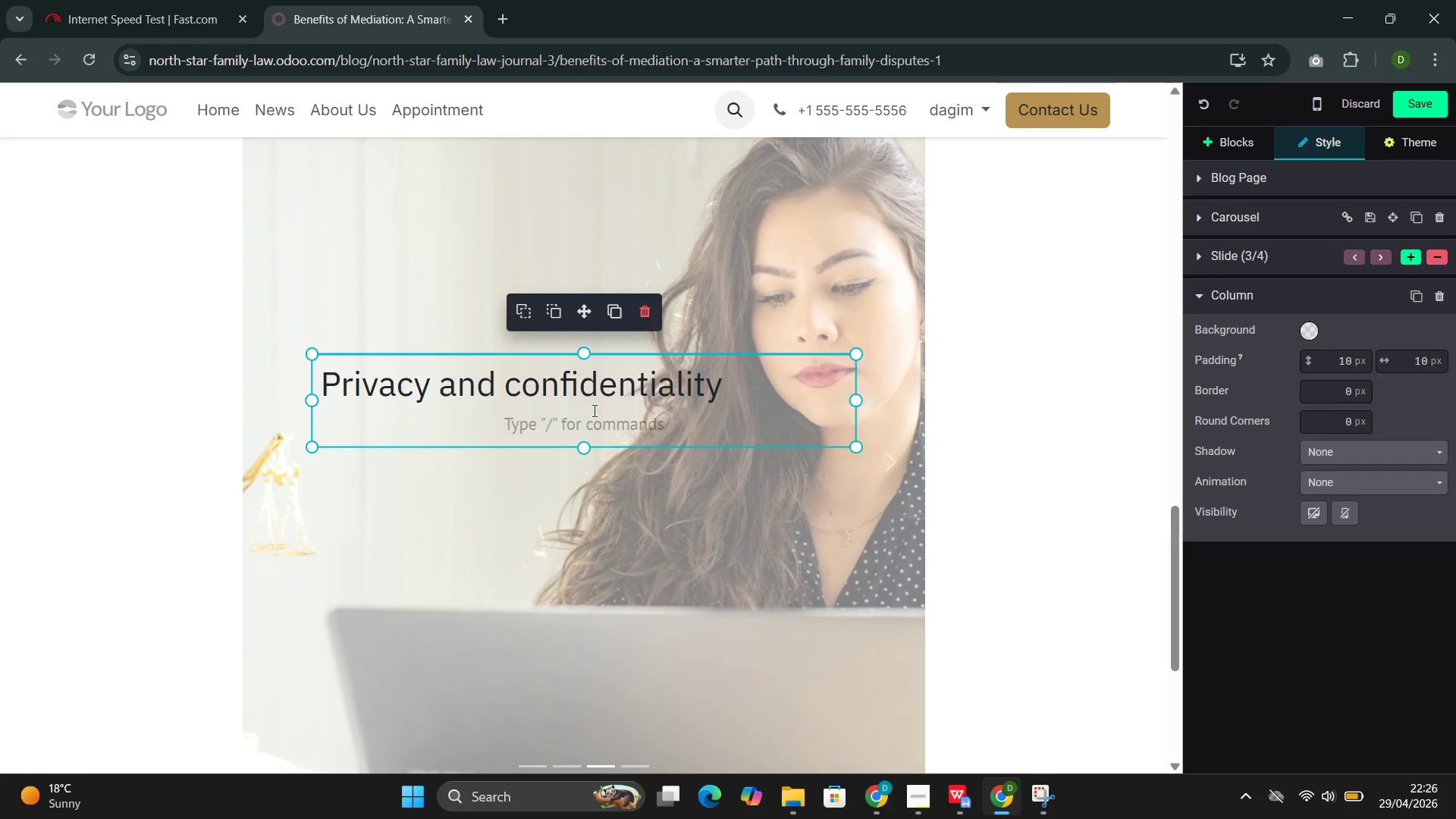 
double_click([592, 419])
 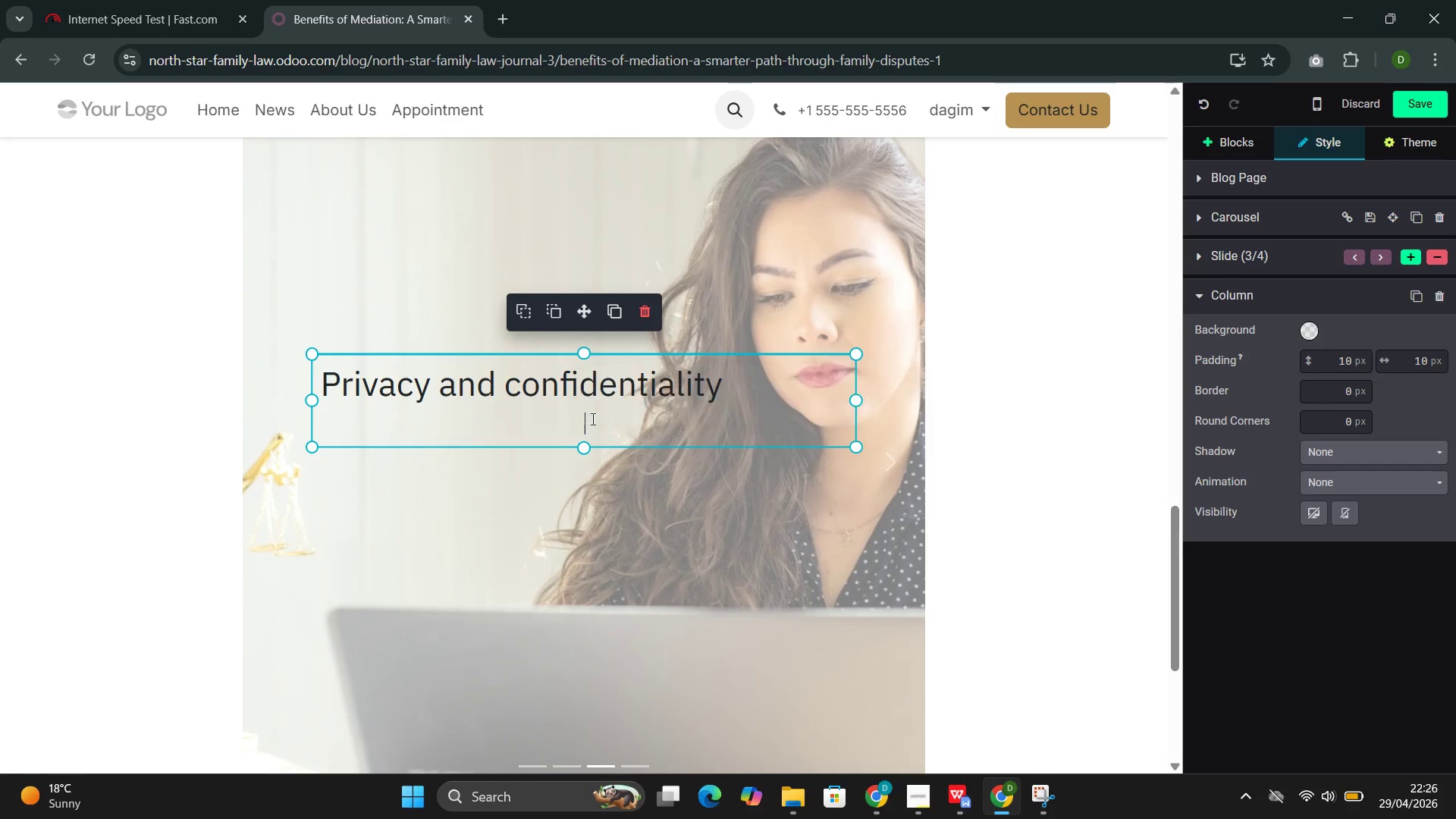 
triple_click([592, 419])
 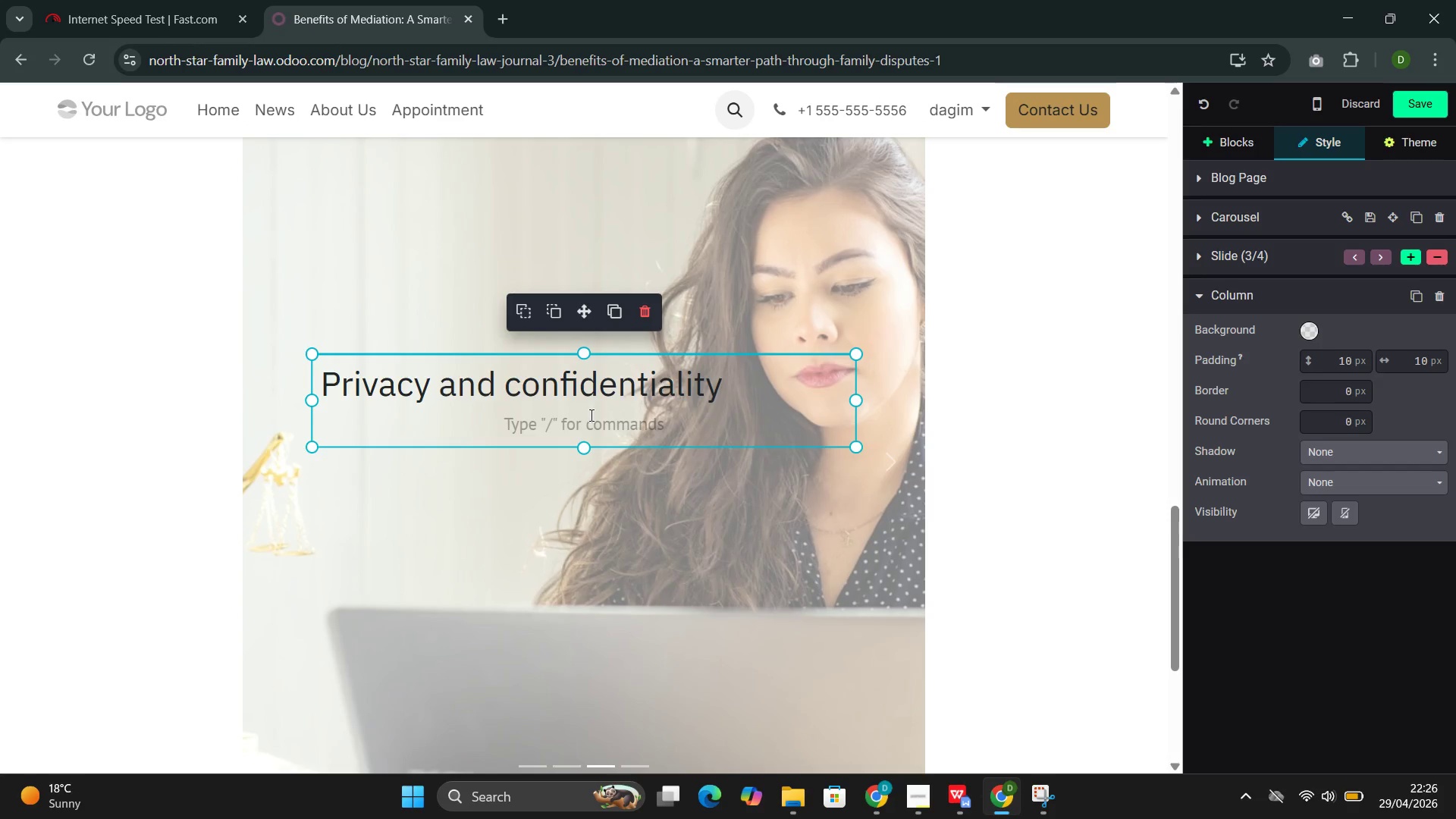 
left_click([590, 415])
 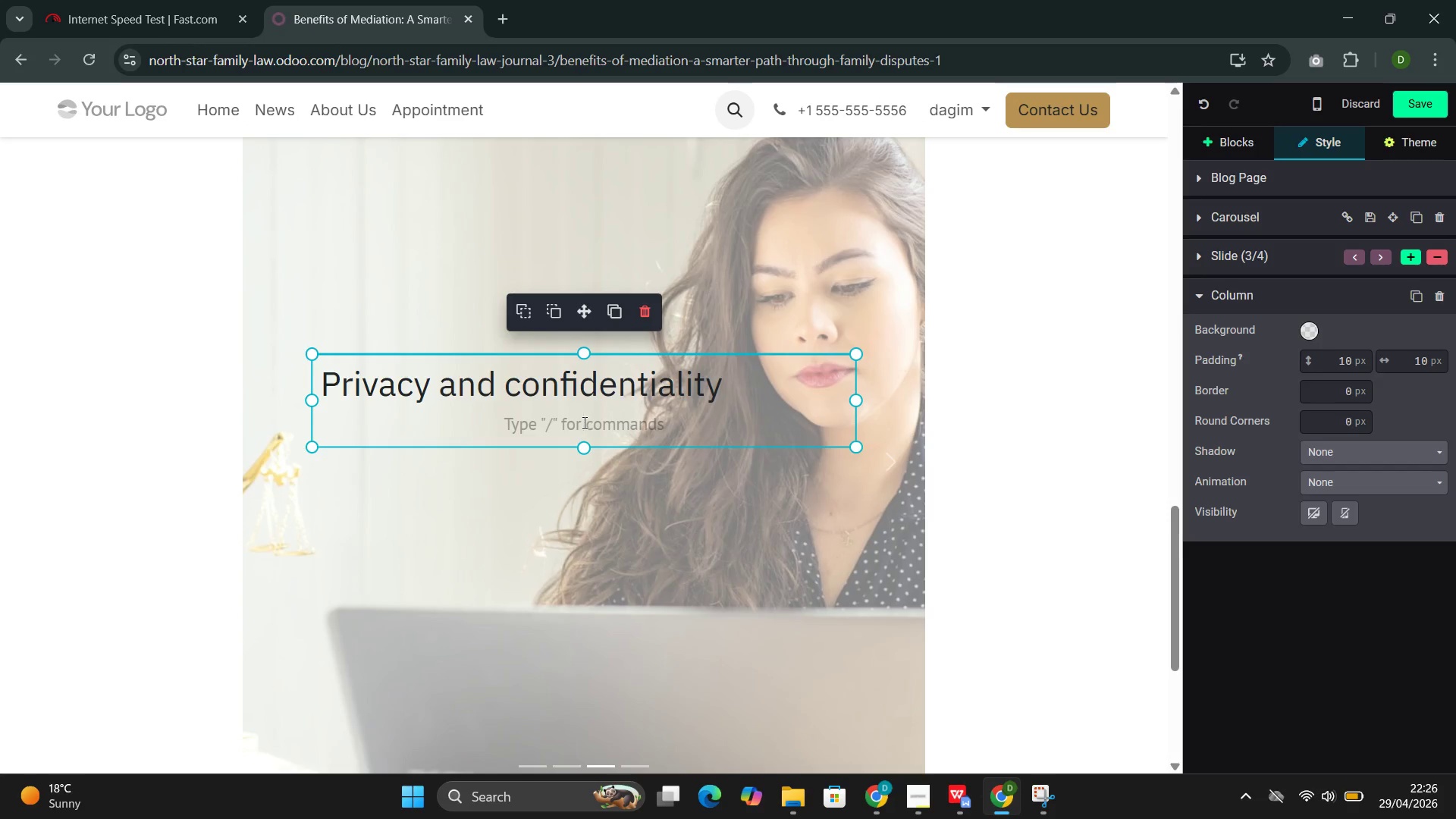 
double_click([583, 422])
 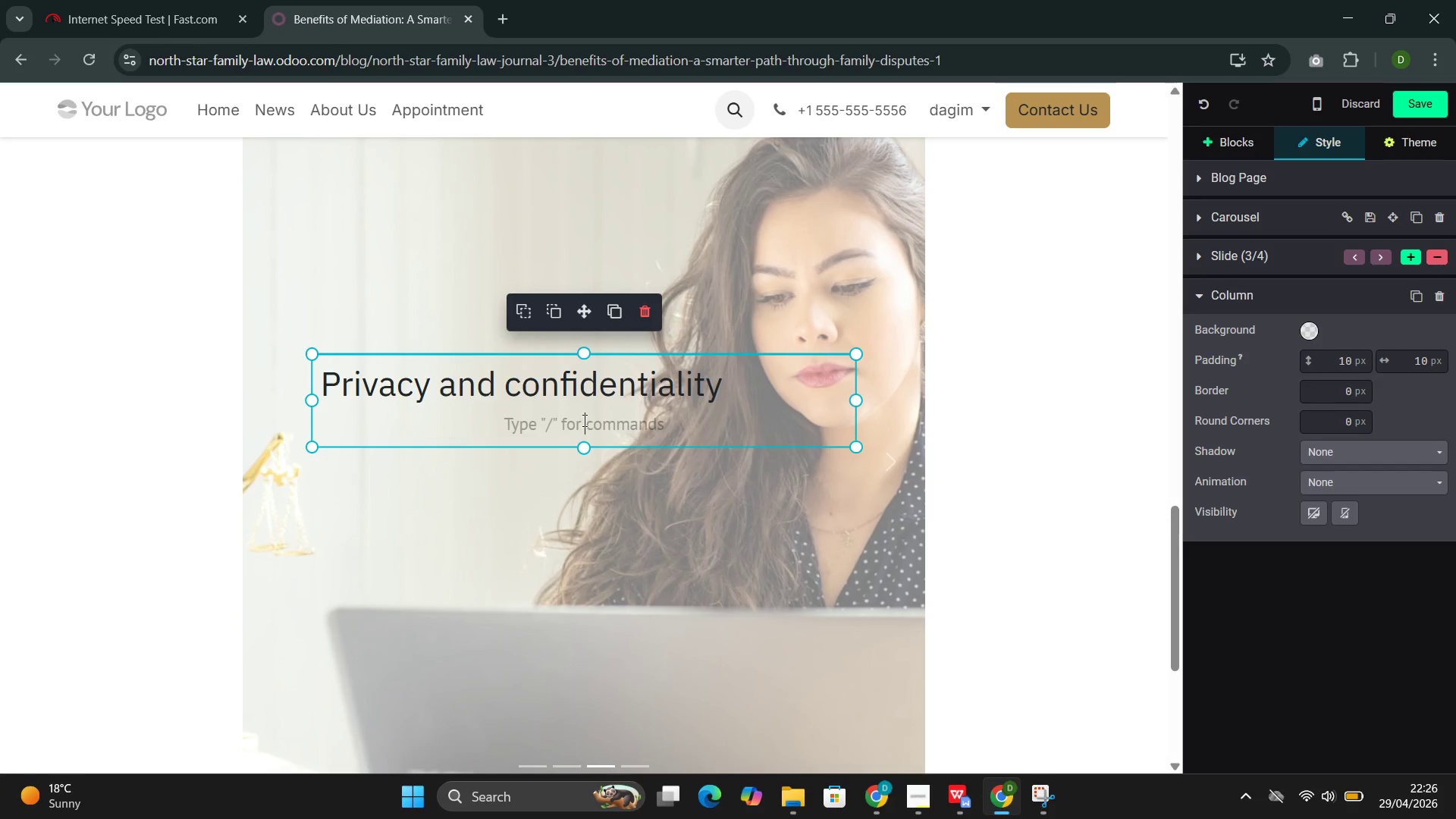 
key(D)
 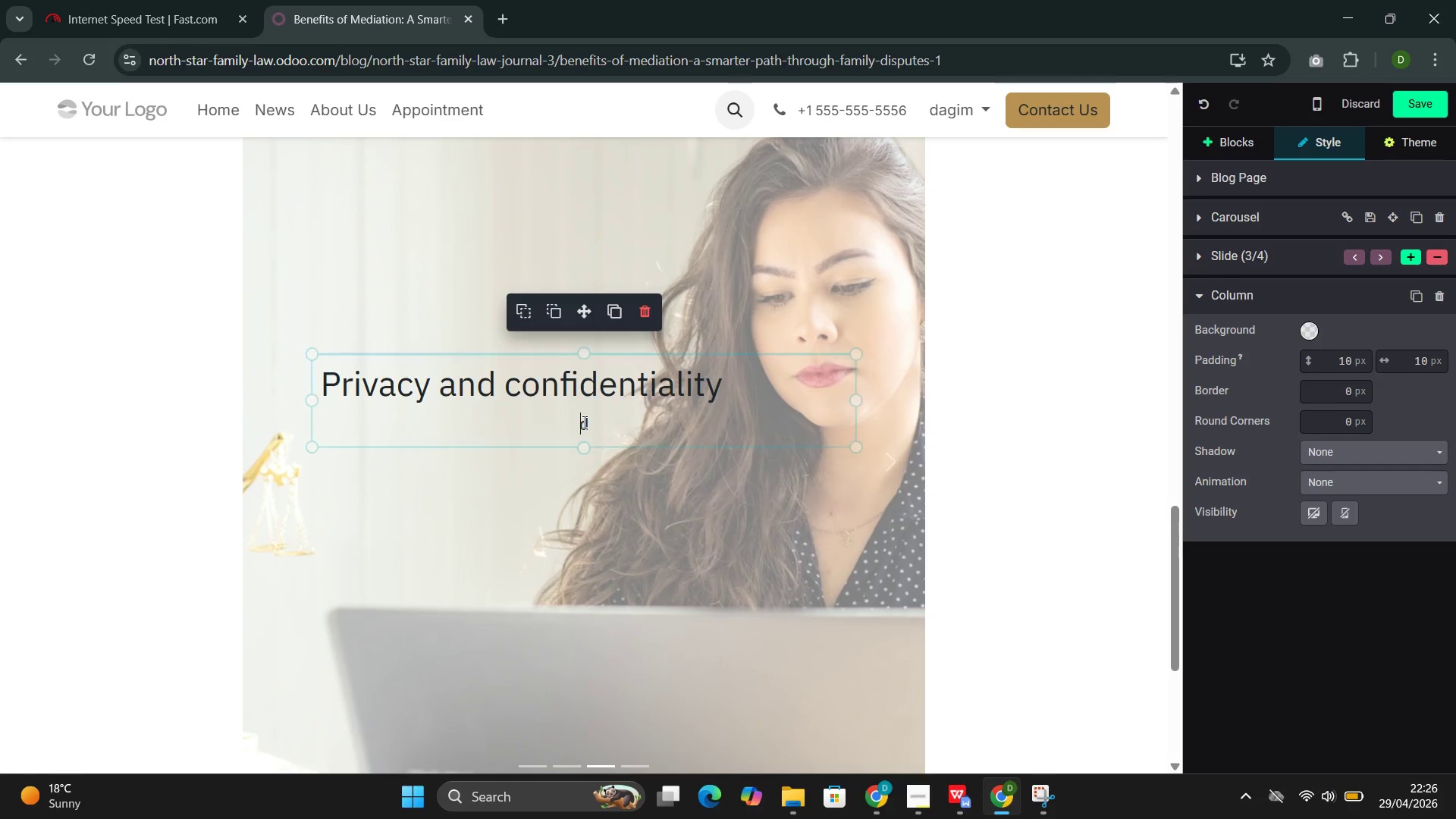 
double_click([583, 422])
 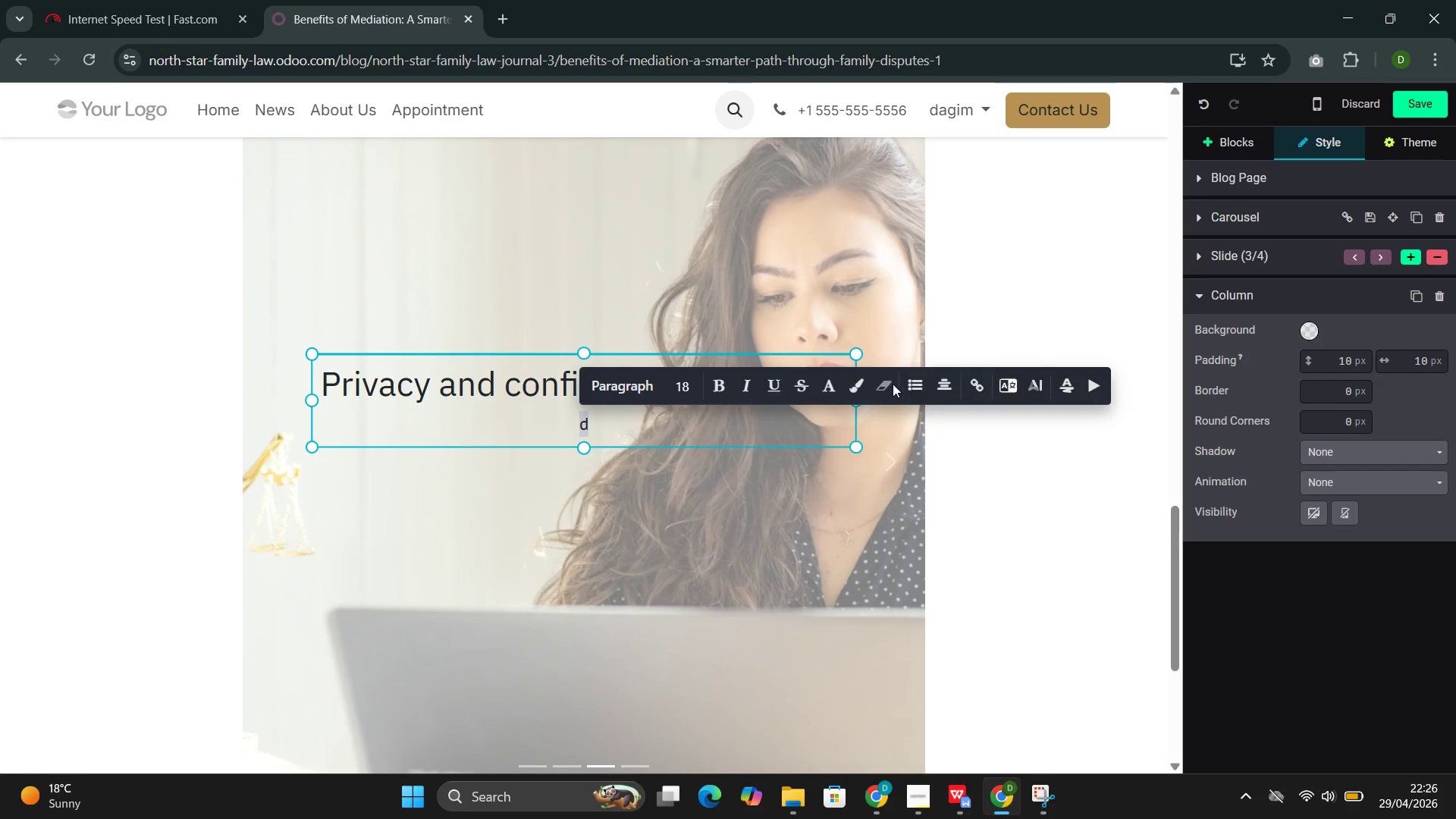 
left_click([941, 393])
 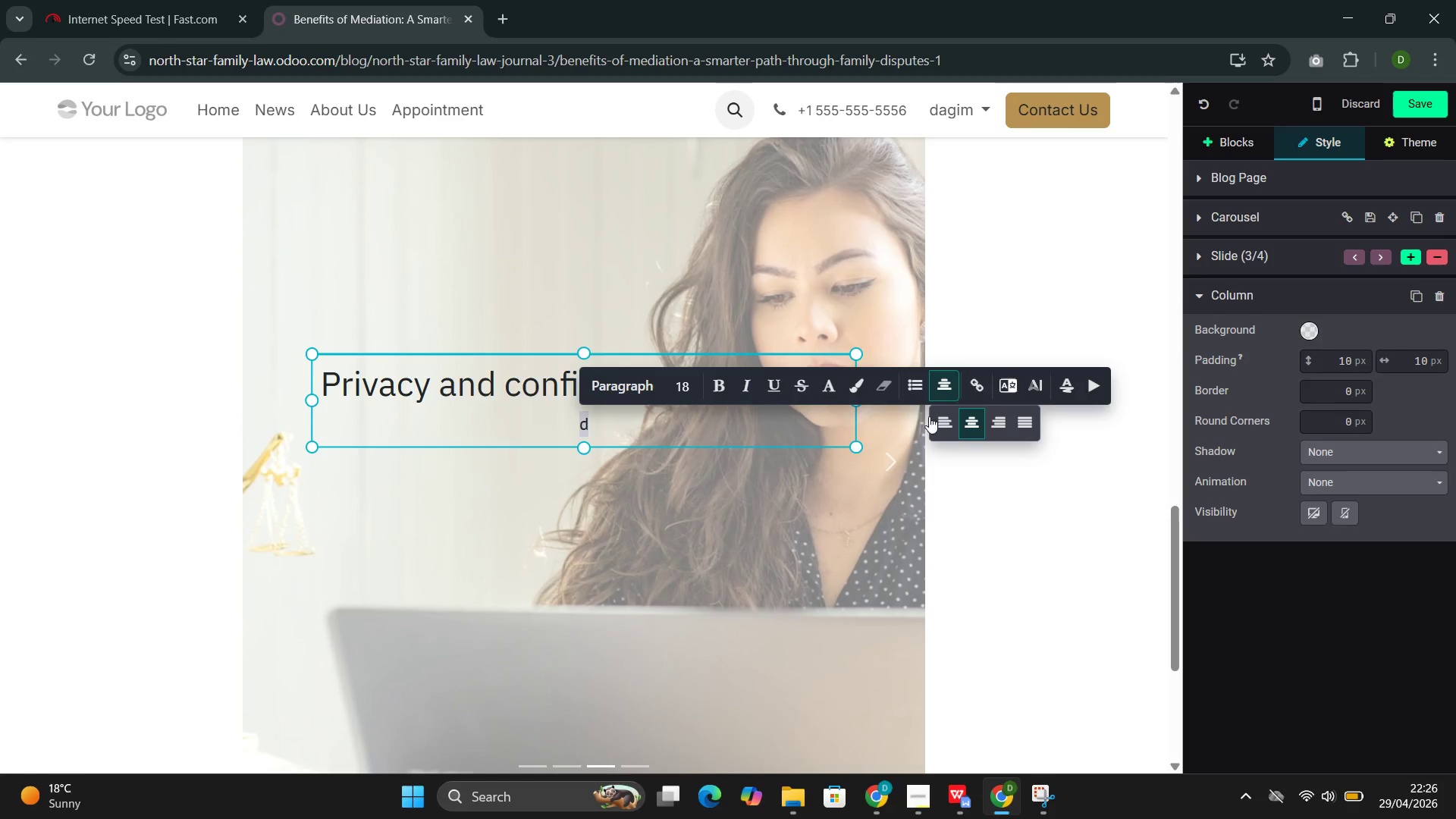 
left_click([944, 419])
 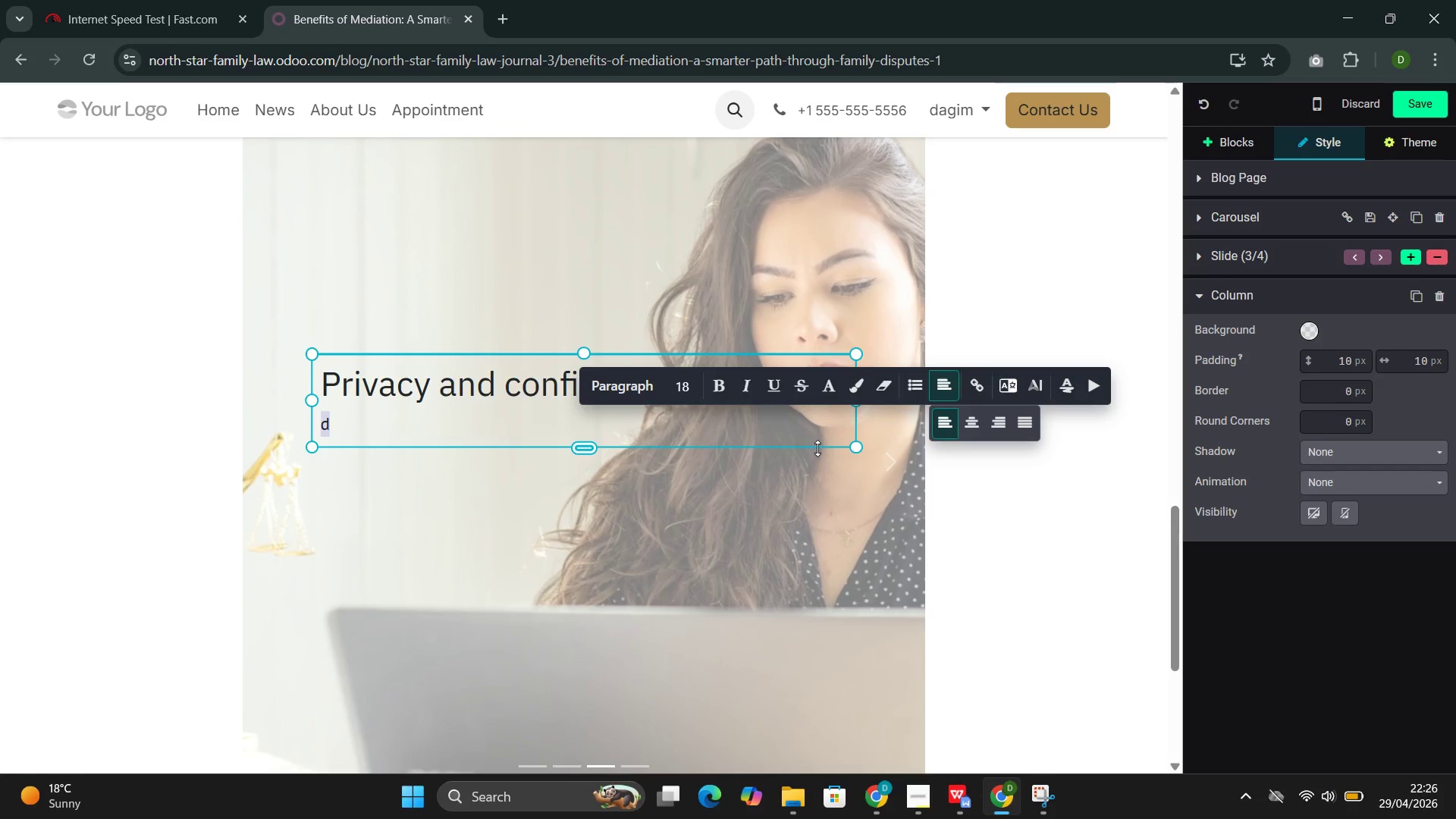 
key(Backspace)
 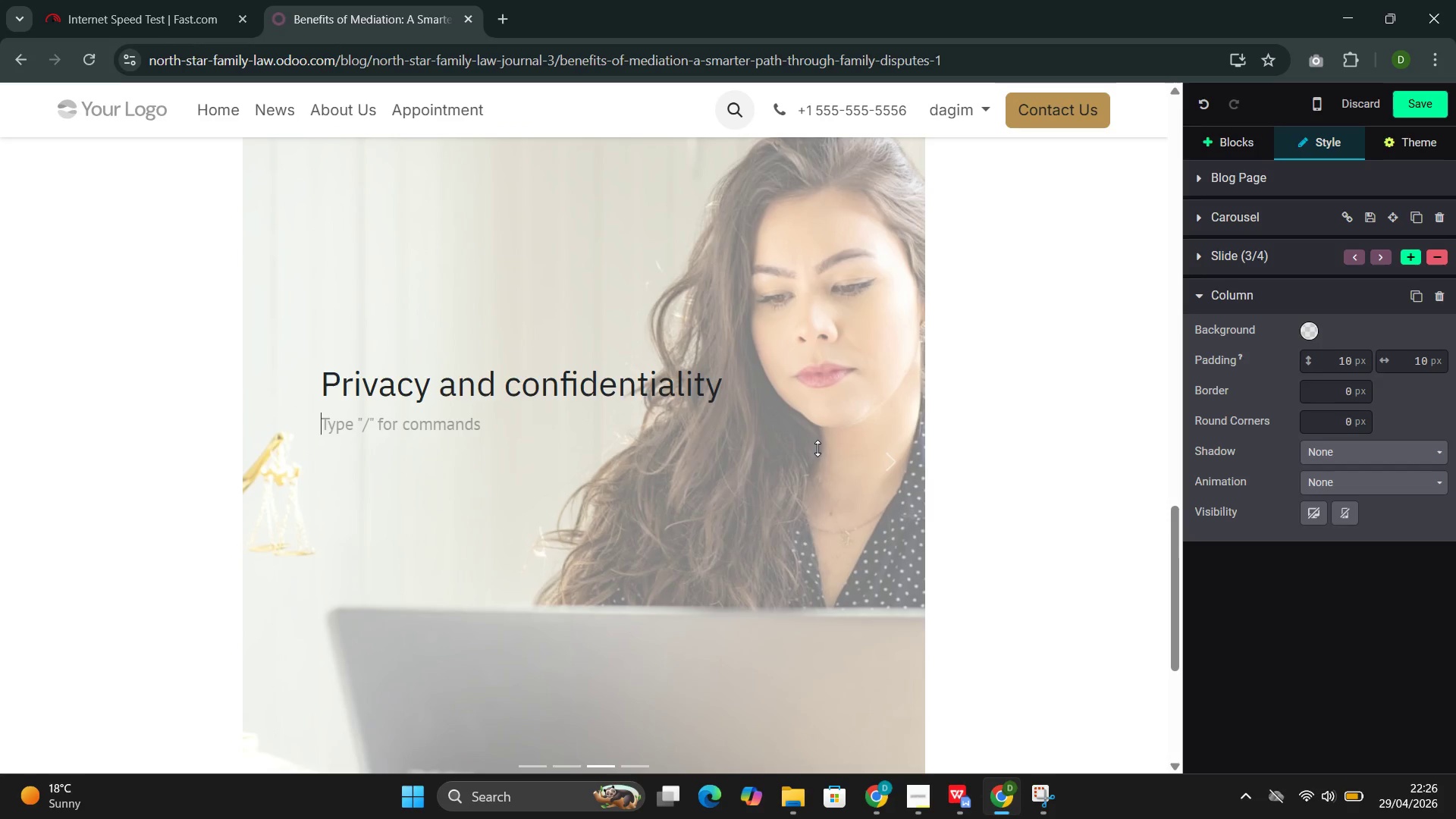 
wait(5.05)
 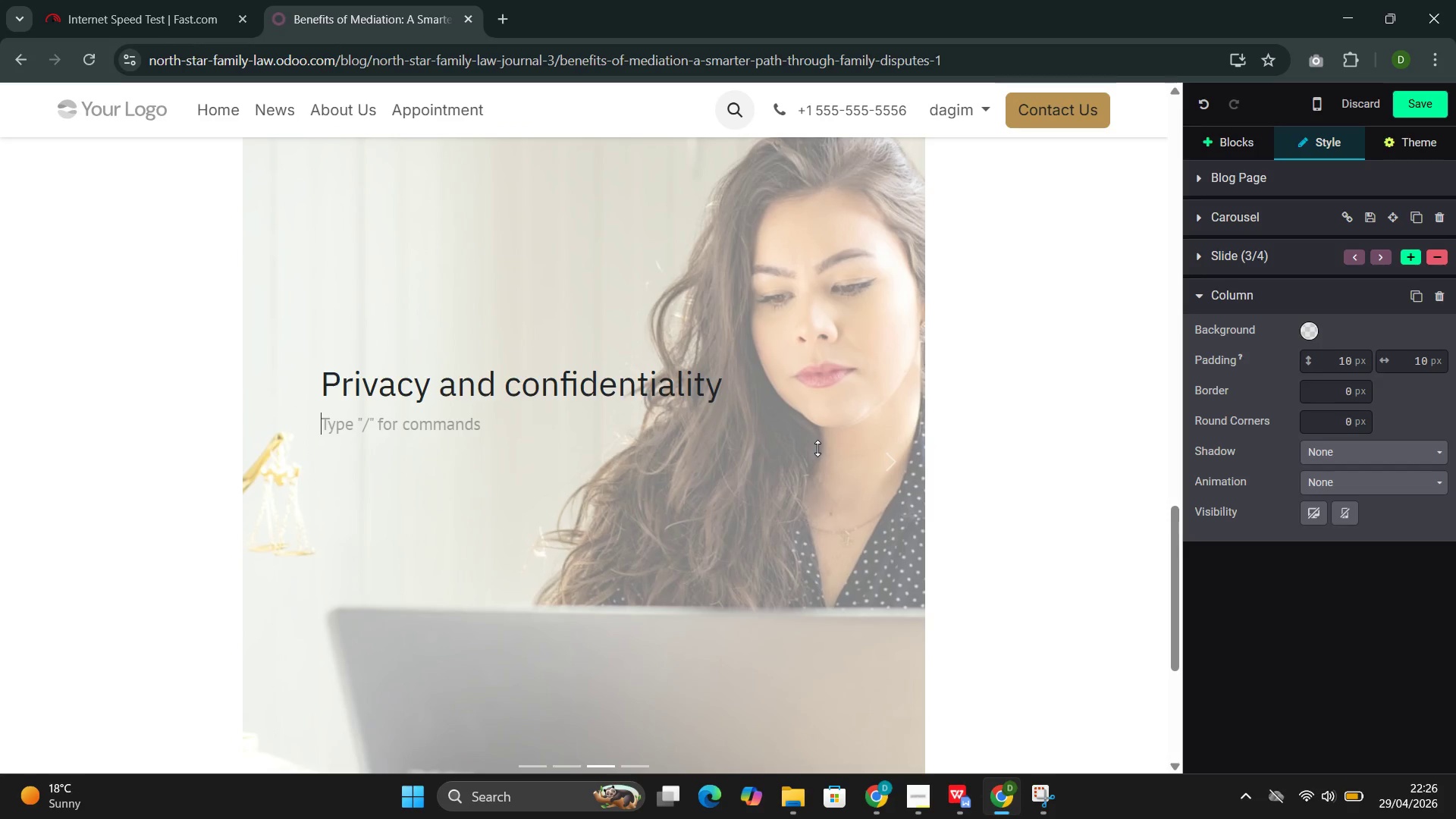 
type(Cout)
key(Backspace)
type(rt prcoceeding are public records )
key(Backspace)
type(. Media)
 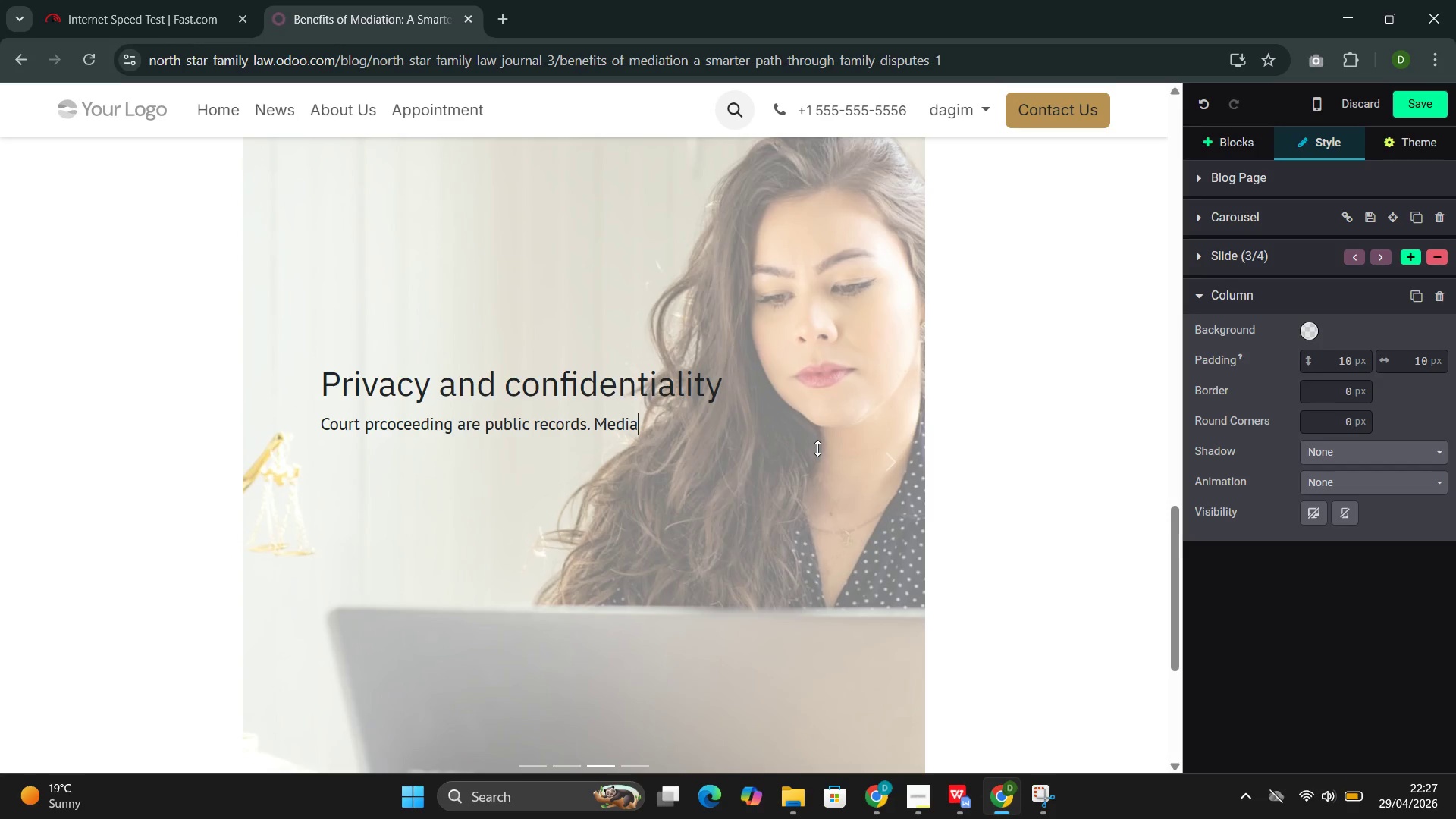 
wait(25.47)
 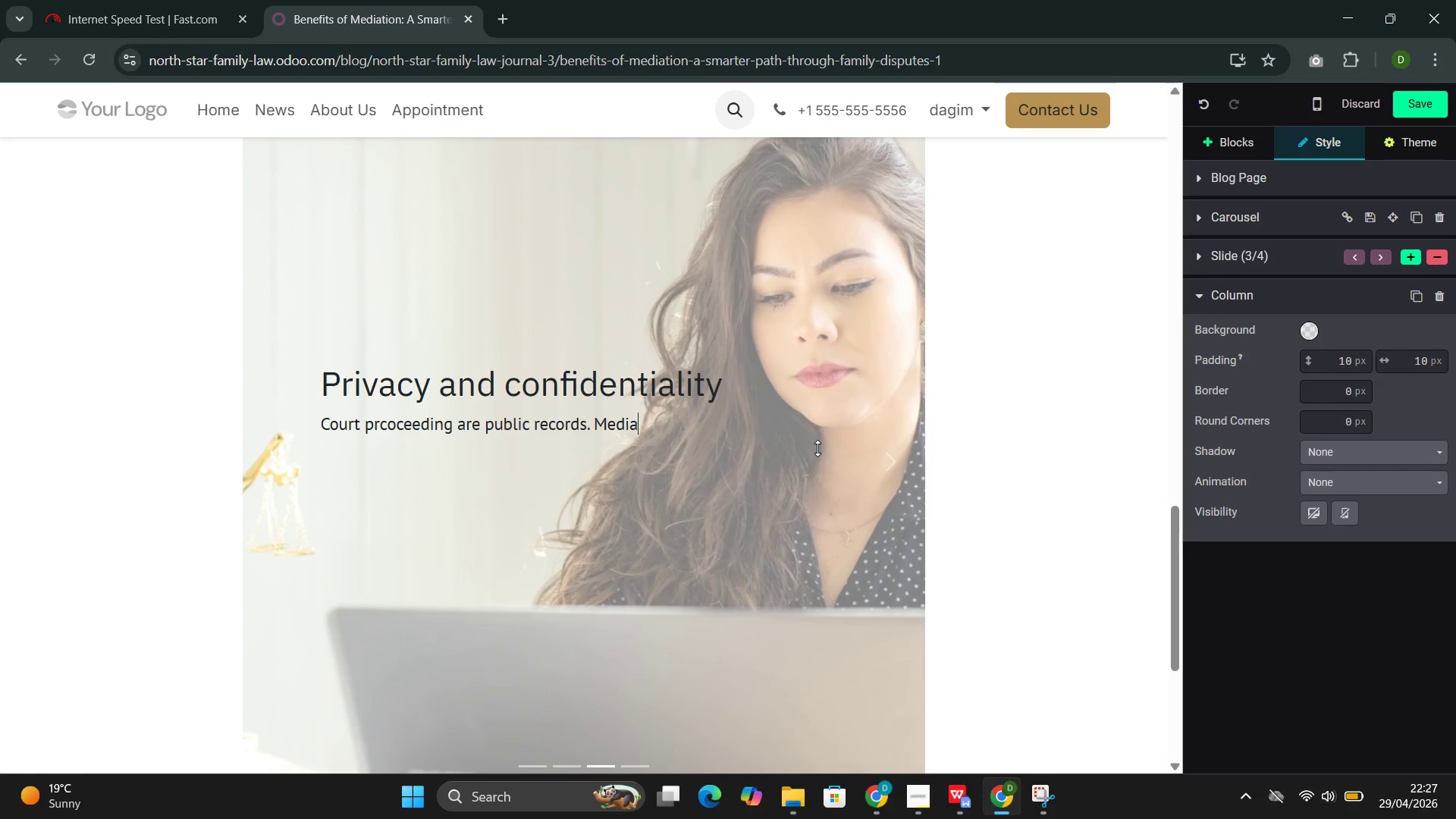 
type(tion is condidential. What is discussed in d)
key(Backspace)
type(mediation stays in medai)
key(Backspace)
key(Backspace)
type(iation.)
 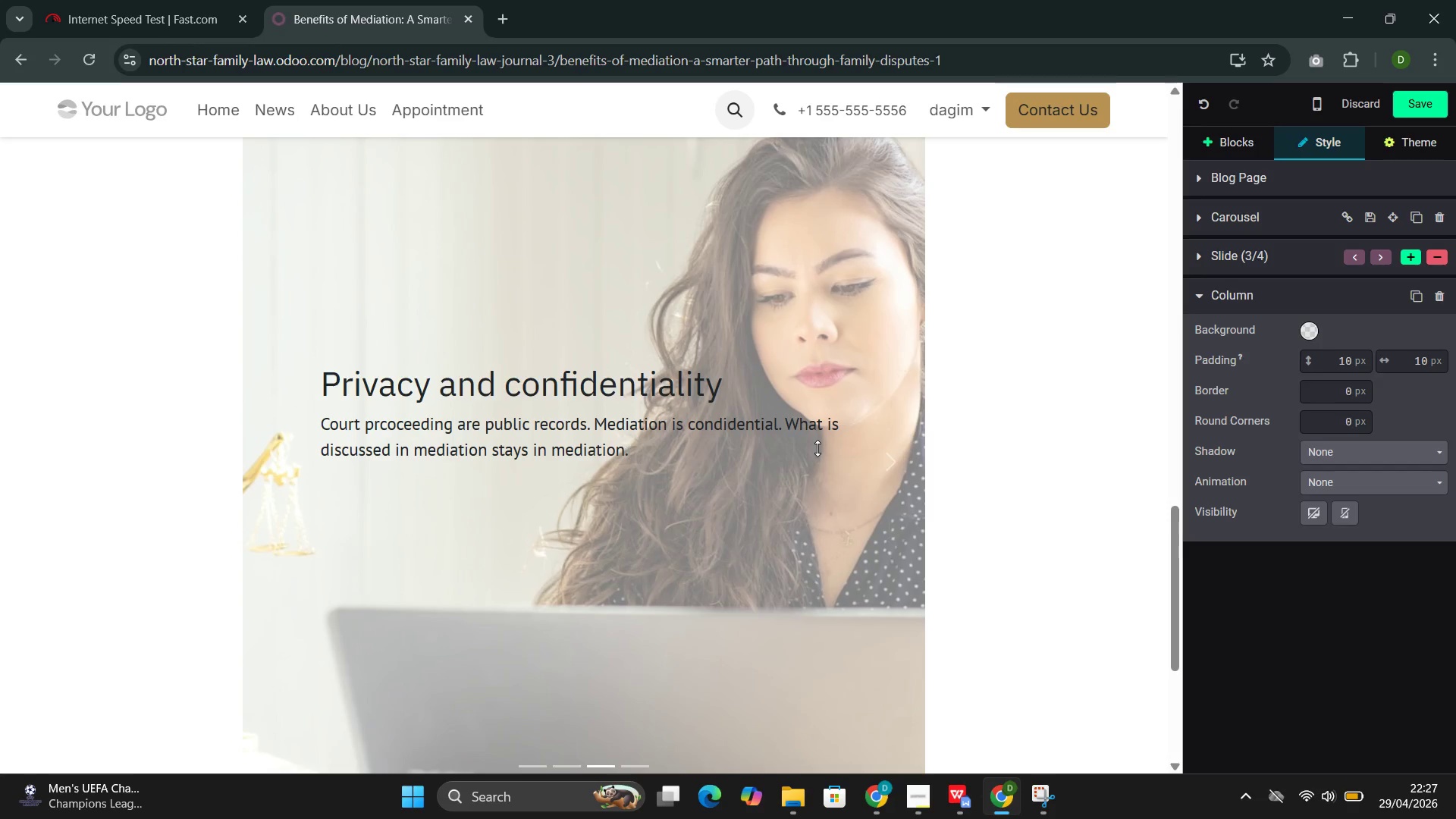 
wait(28.25)
 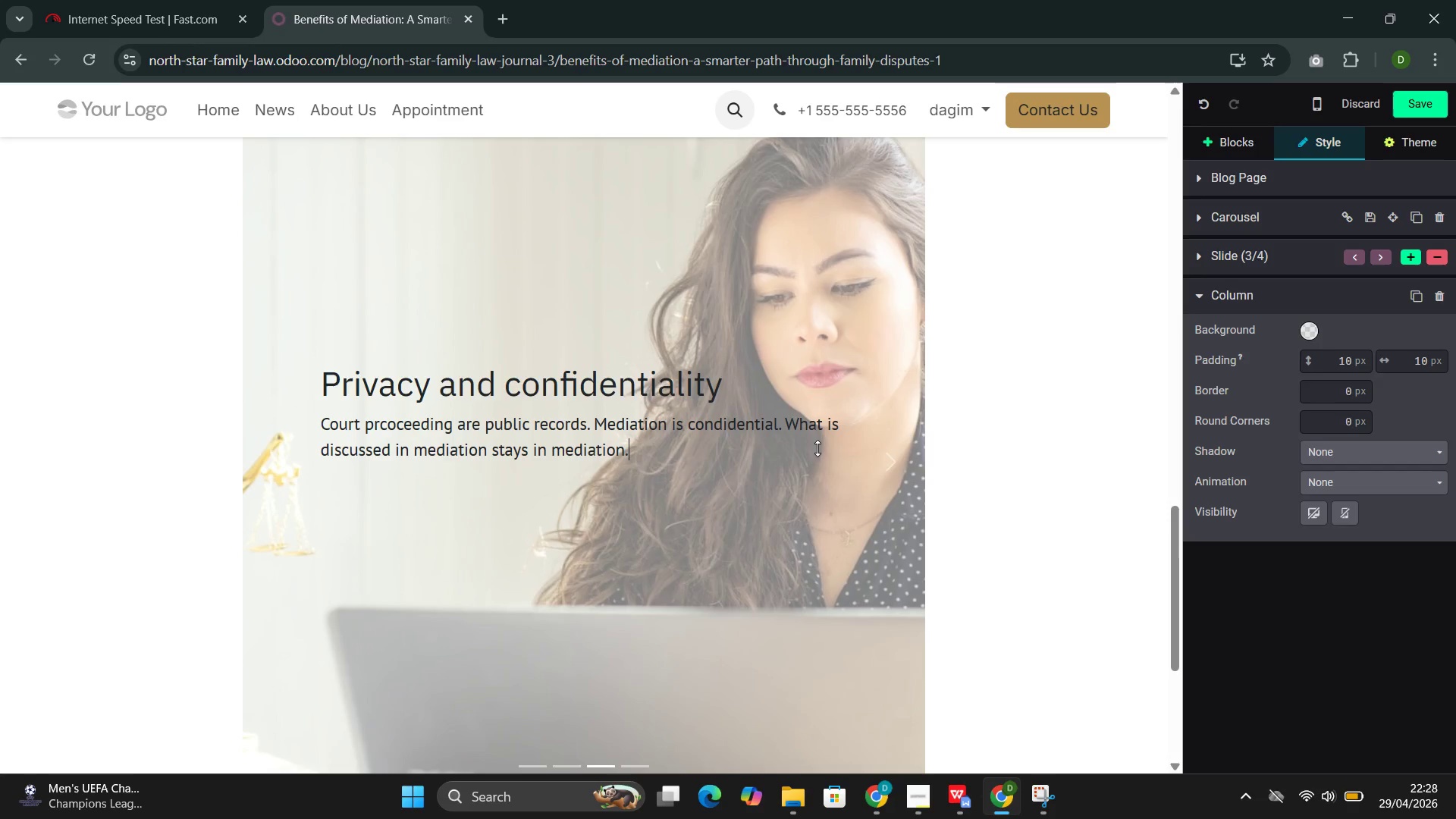 
type( Thsi )
key(Backspace)
key(Backspace)
key(Backspace)
type(is privecy )
 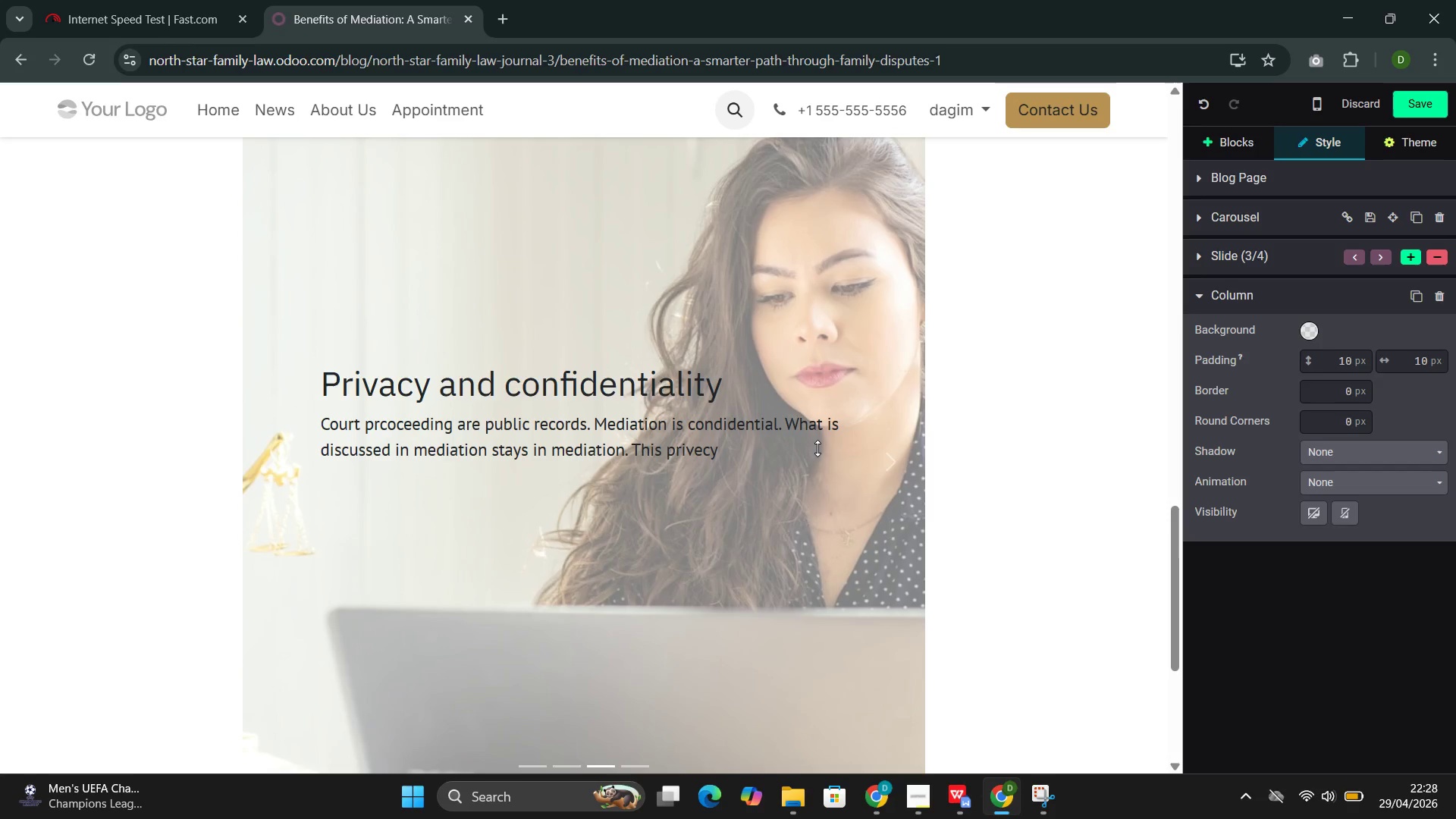 
wait(27.41)
 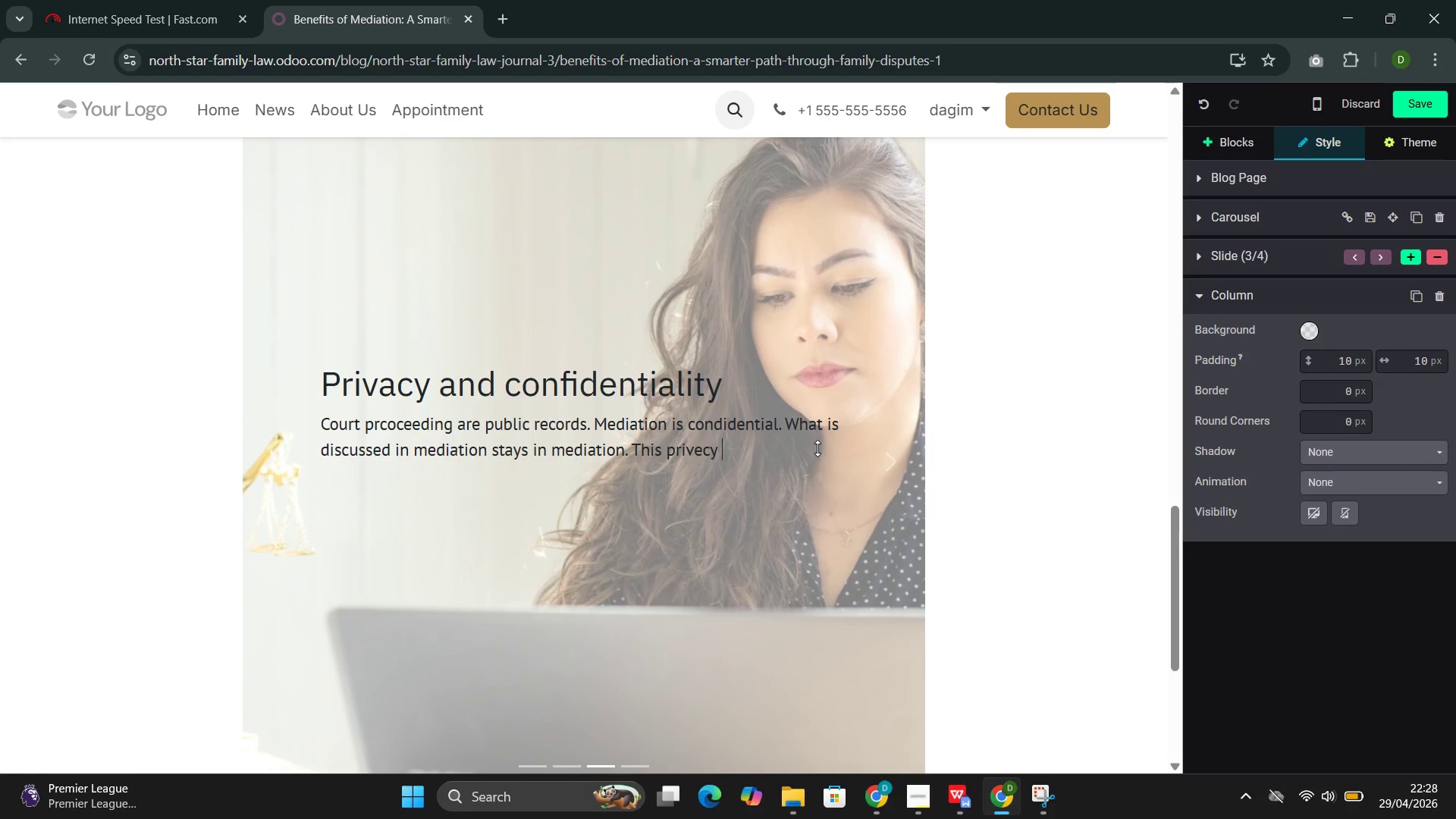 
key(ArrowLeft)
 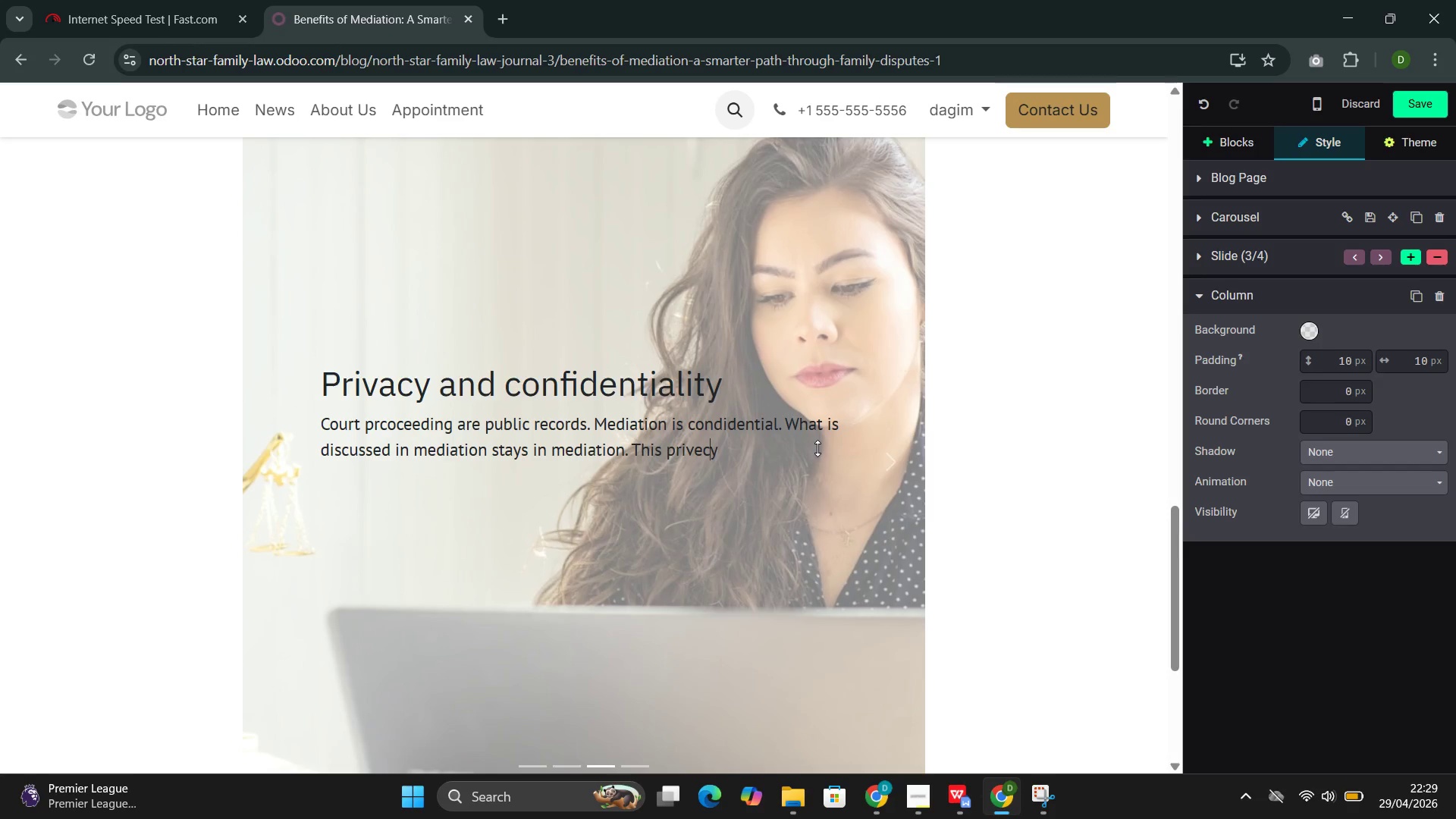 
key(ArrowLeft)
 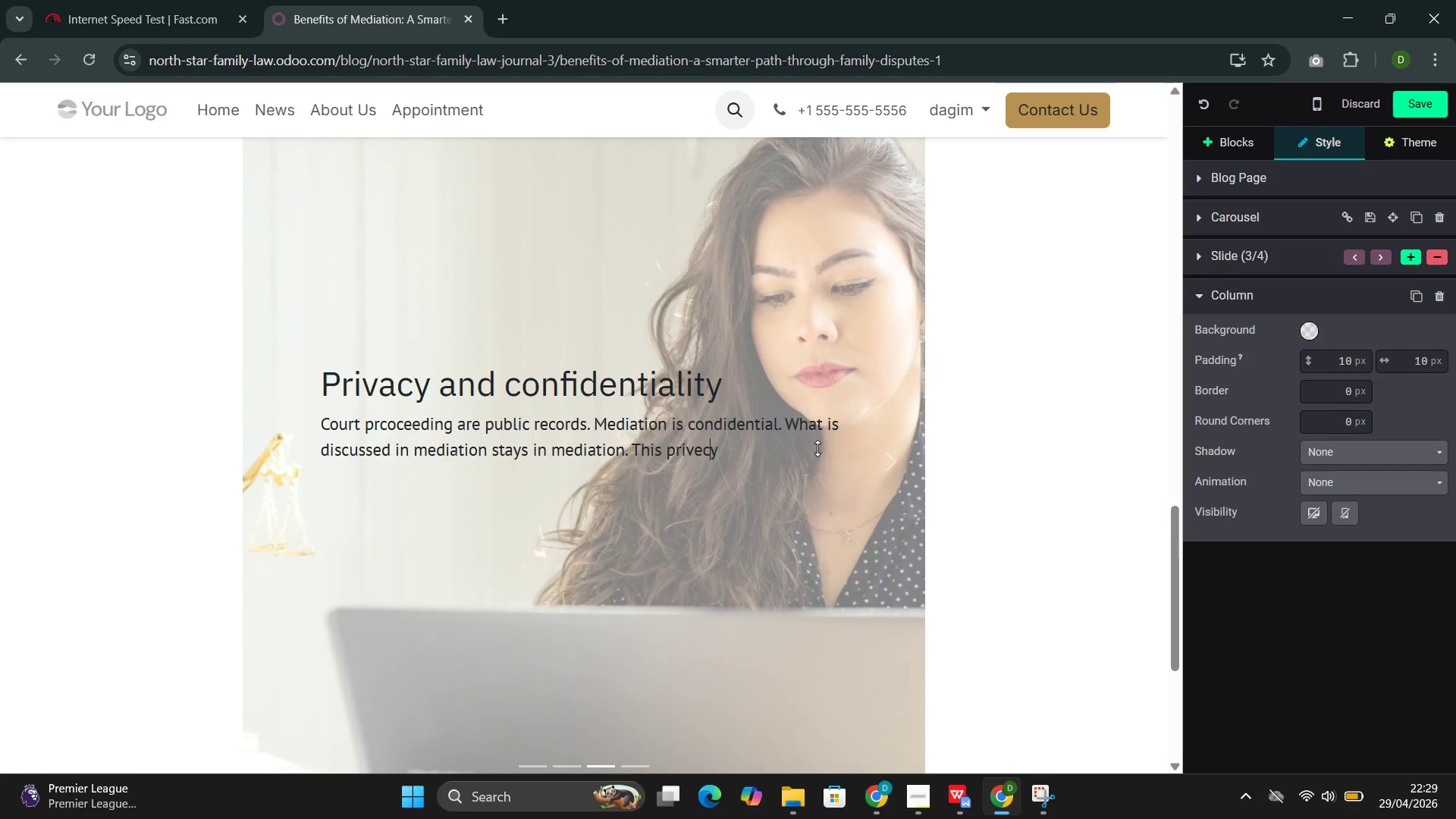 
key(ArrowLeft)
 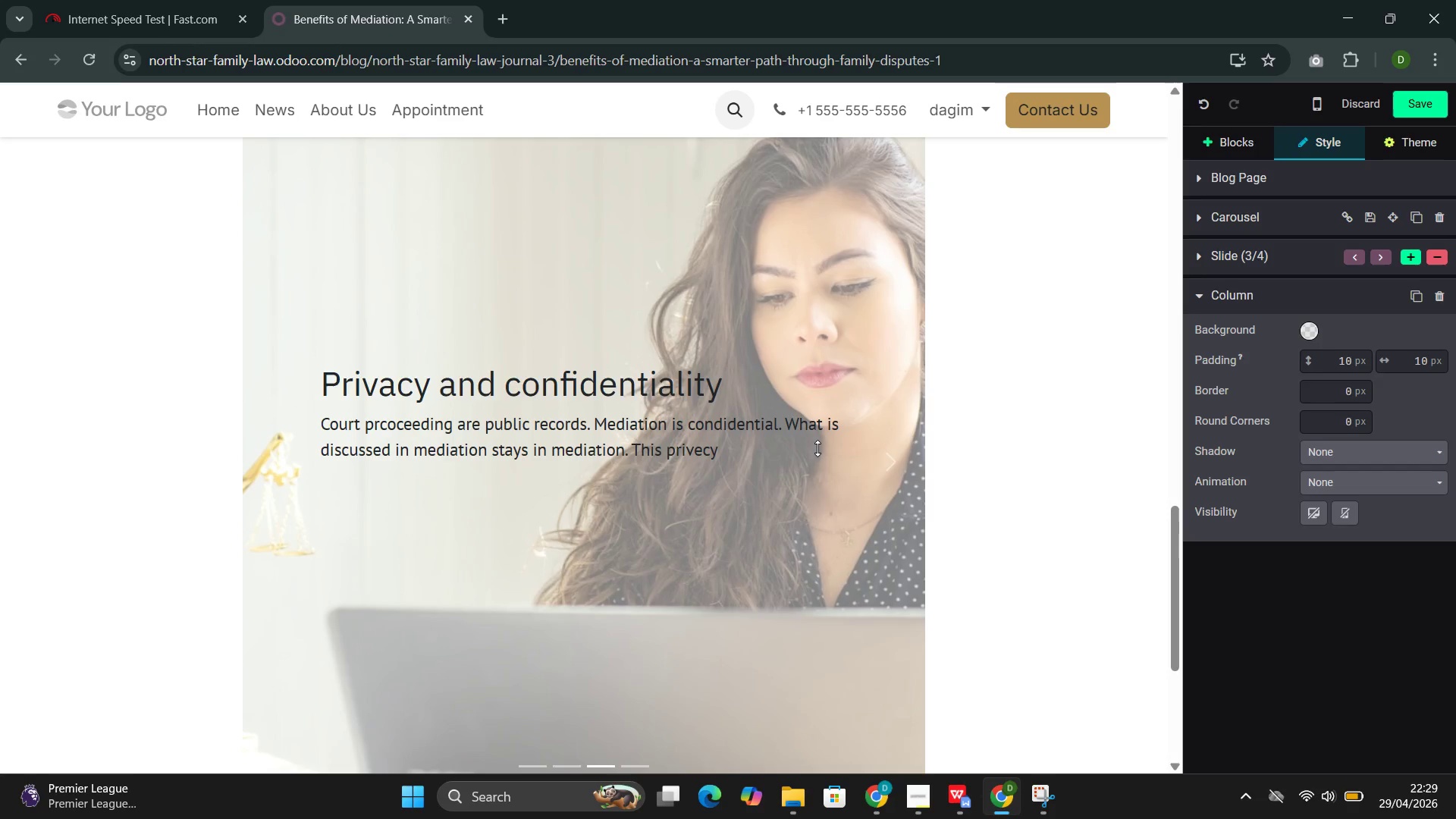 
key(Backspace)
 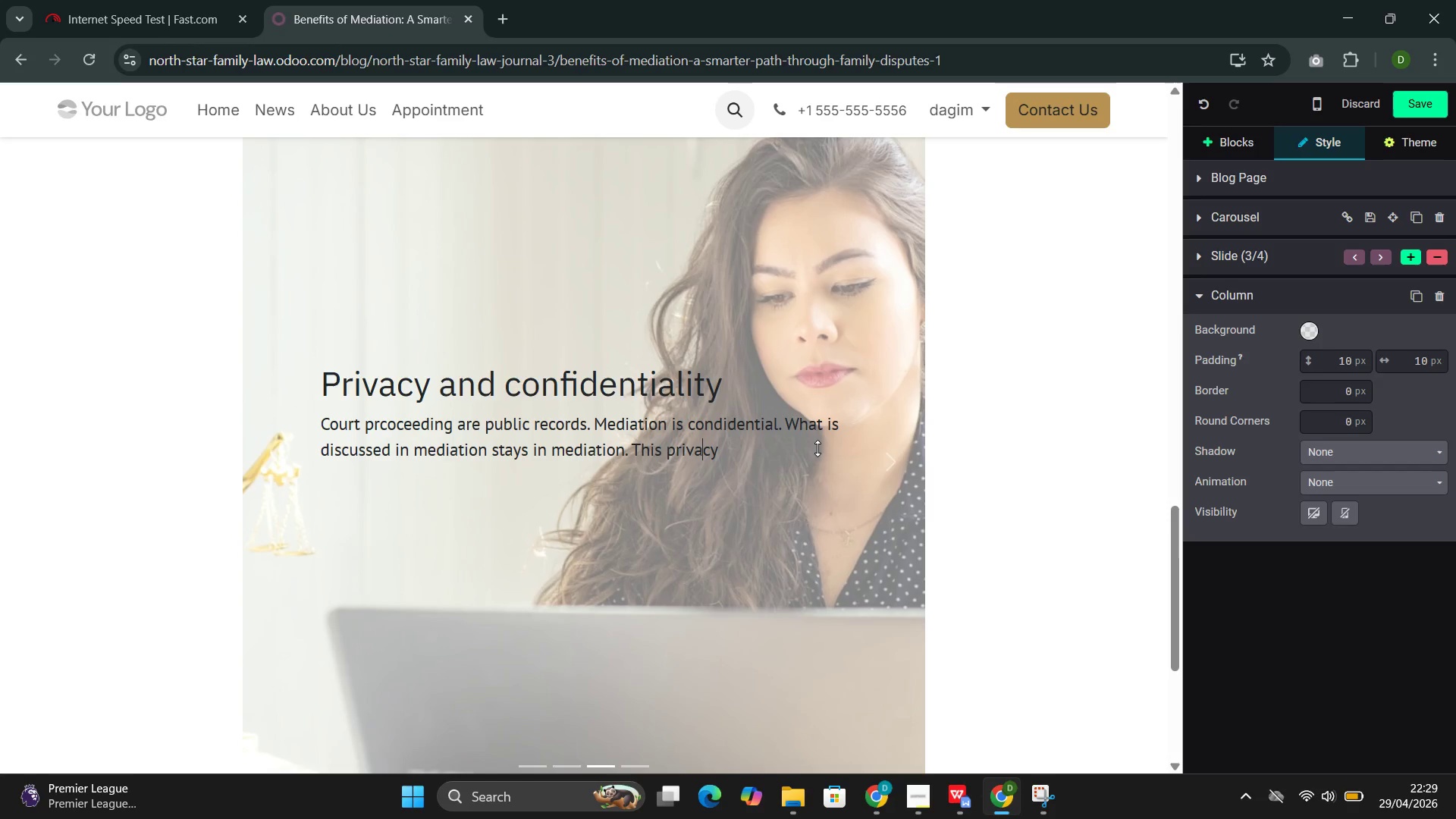 
key(A)
 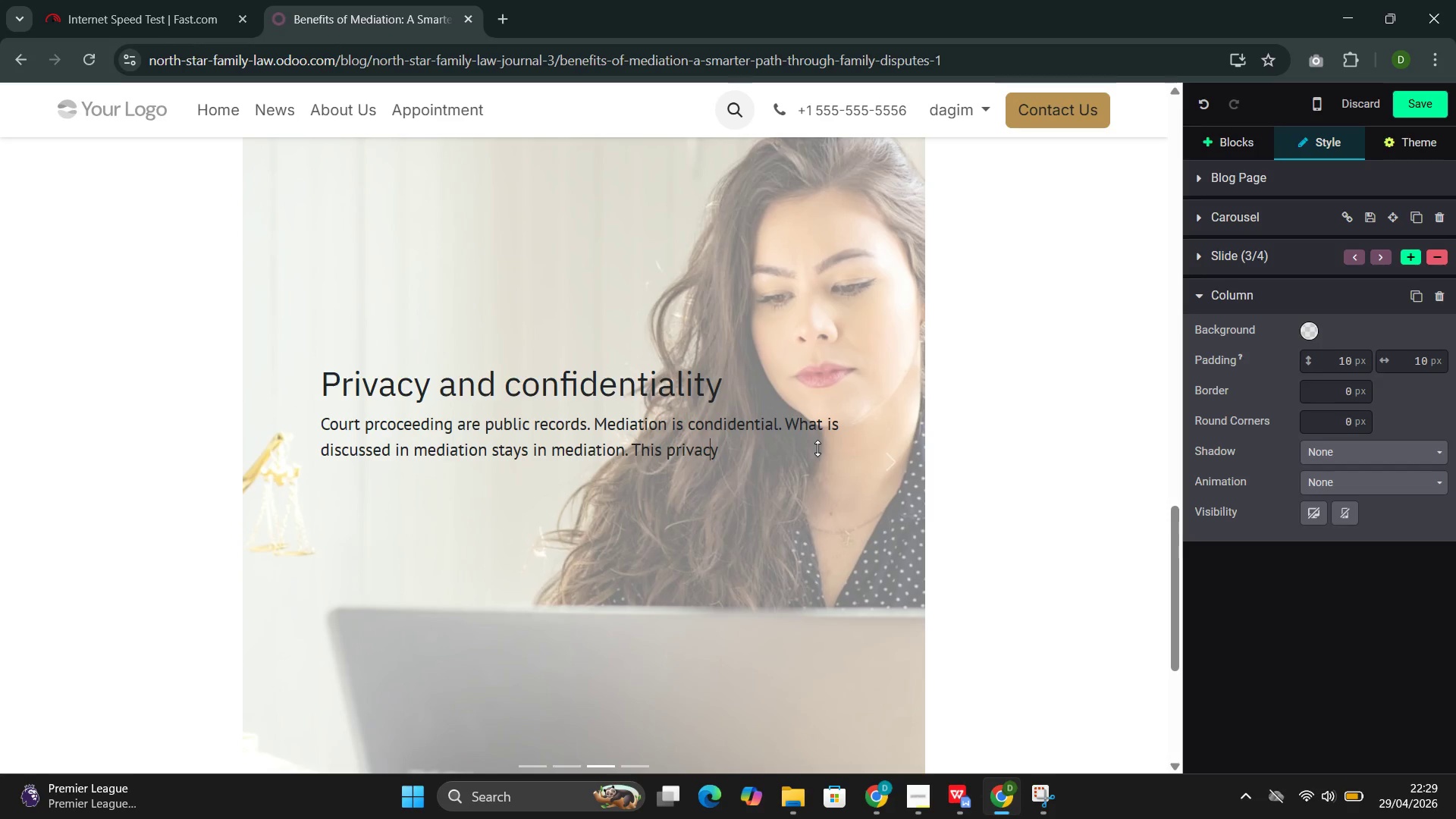 
key(ArrowRight)
 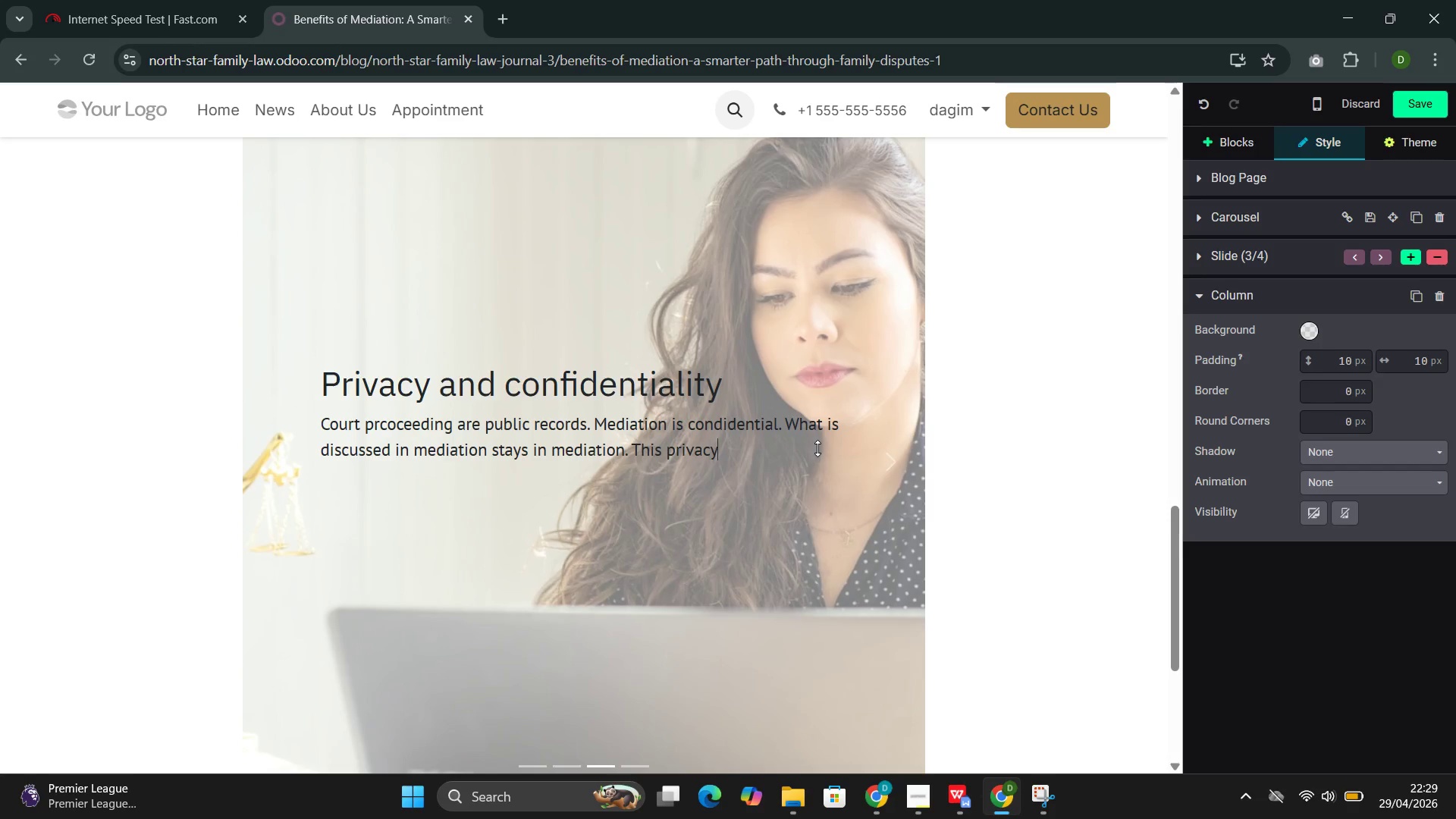 
key(ArrowRight)
 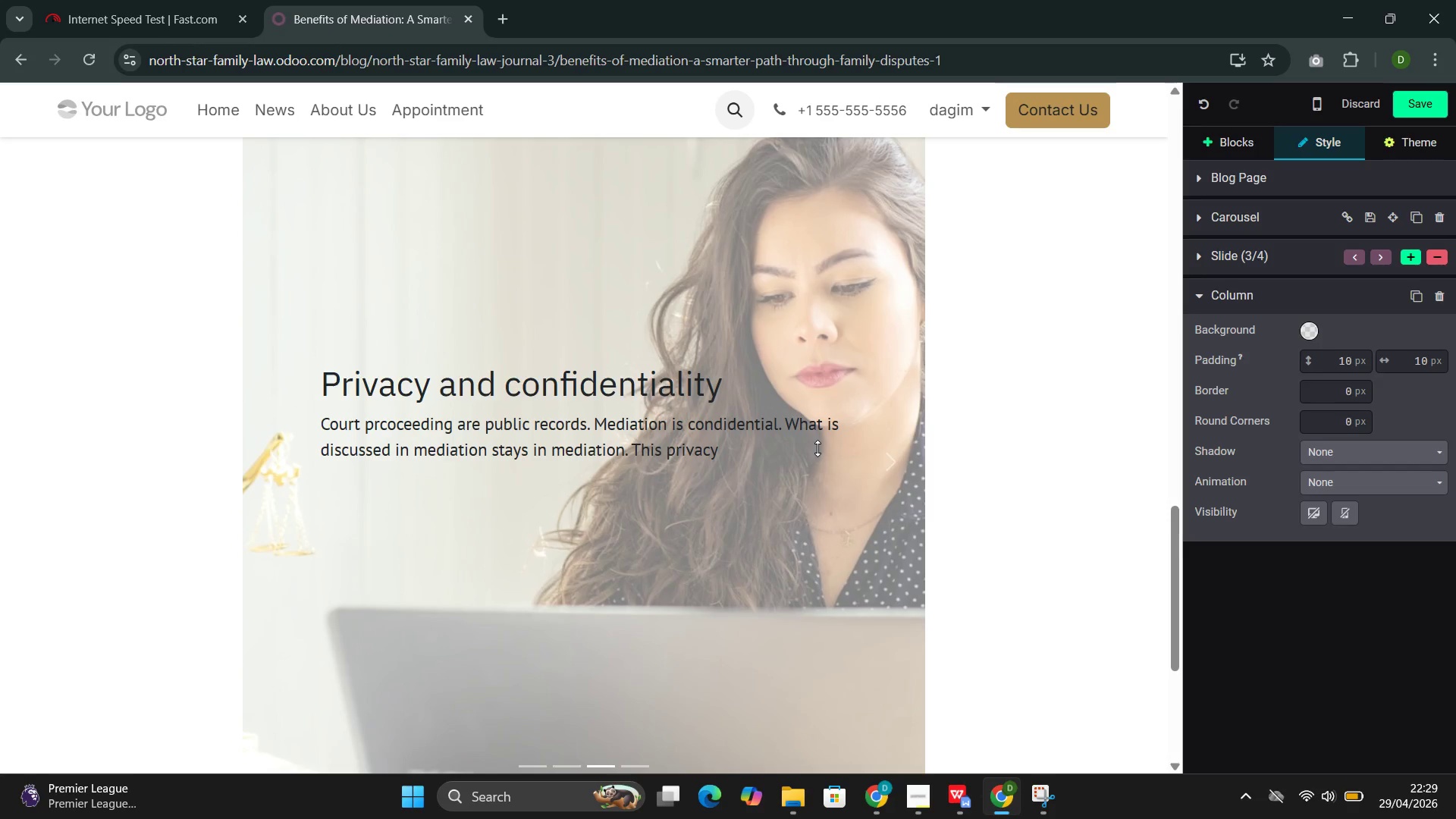 
type( allows partic)
key(Backspace)
type(es to speak openly without feat)
key(Backspace)
type(r that )
 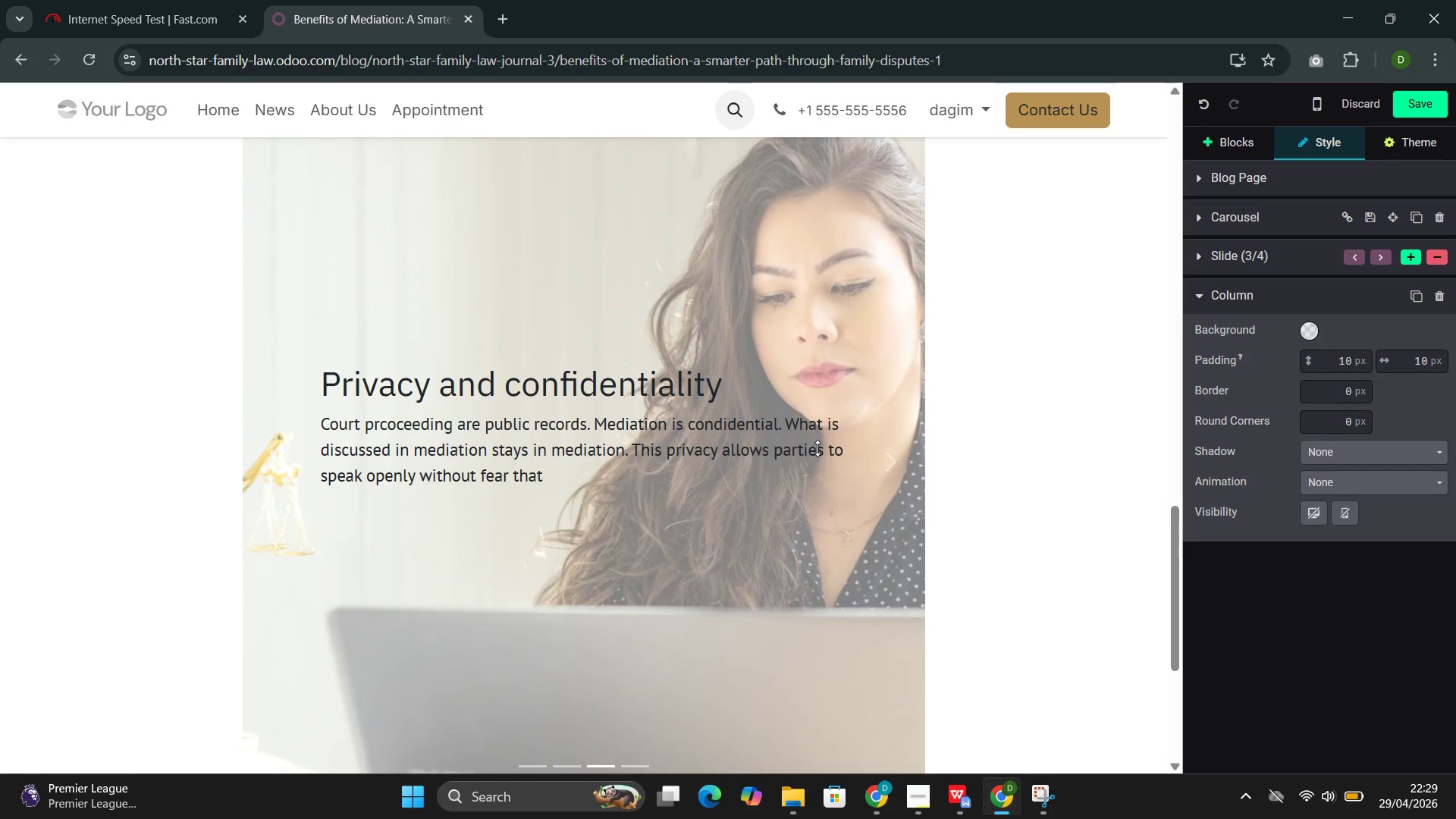 
wait(8.66)
 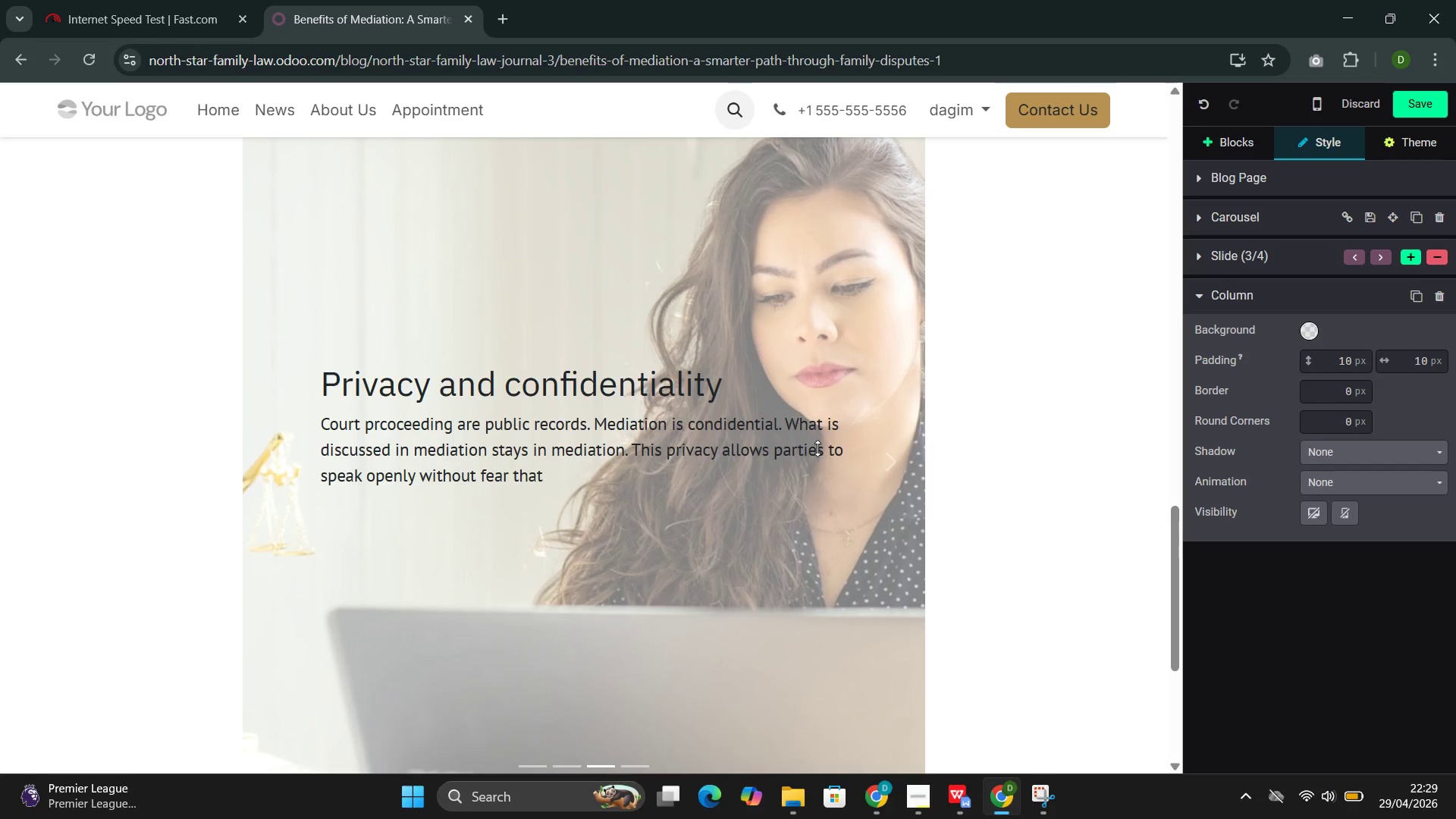 
type(theit)
key(Backspace)
type(r word w)
key(Backspace)
key(Backspace)
type(s will be used againstb)
key(Backspace)
type(  them later.)
 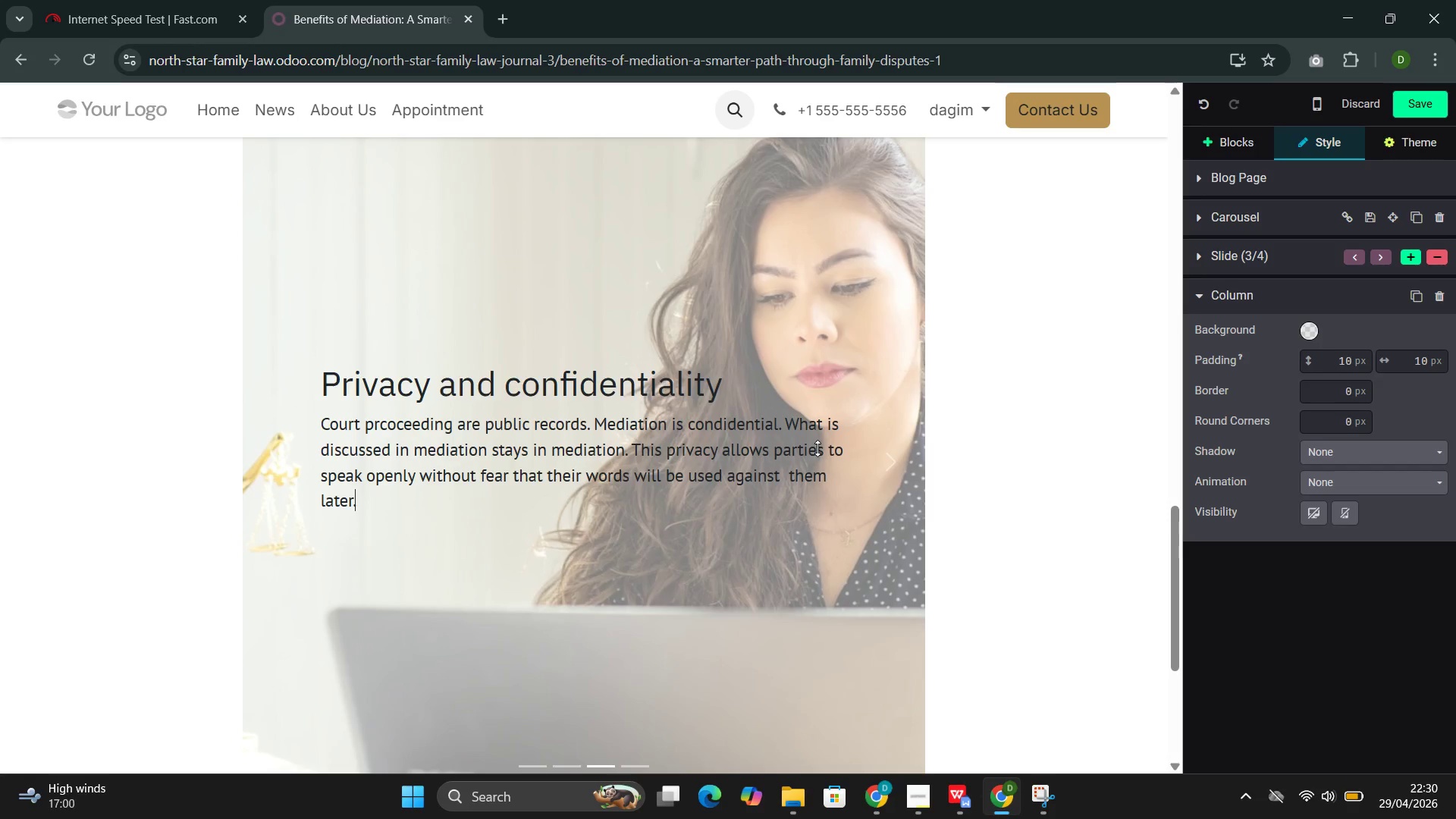 
wait(41.44)
 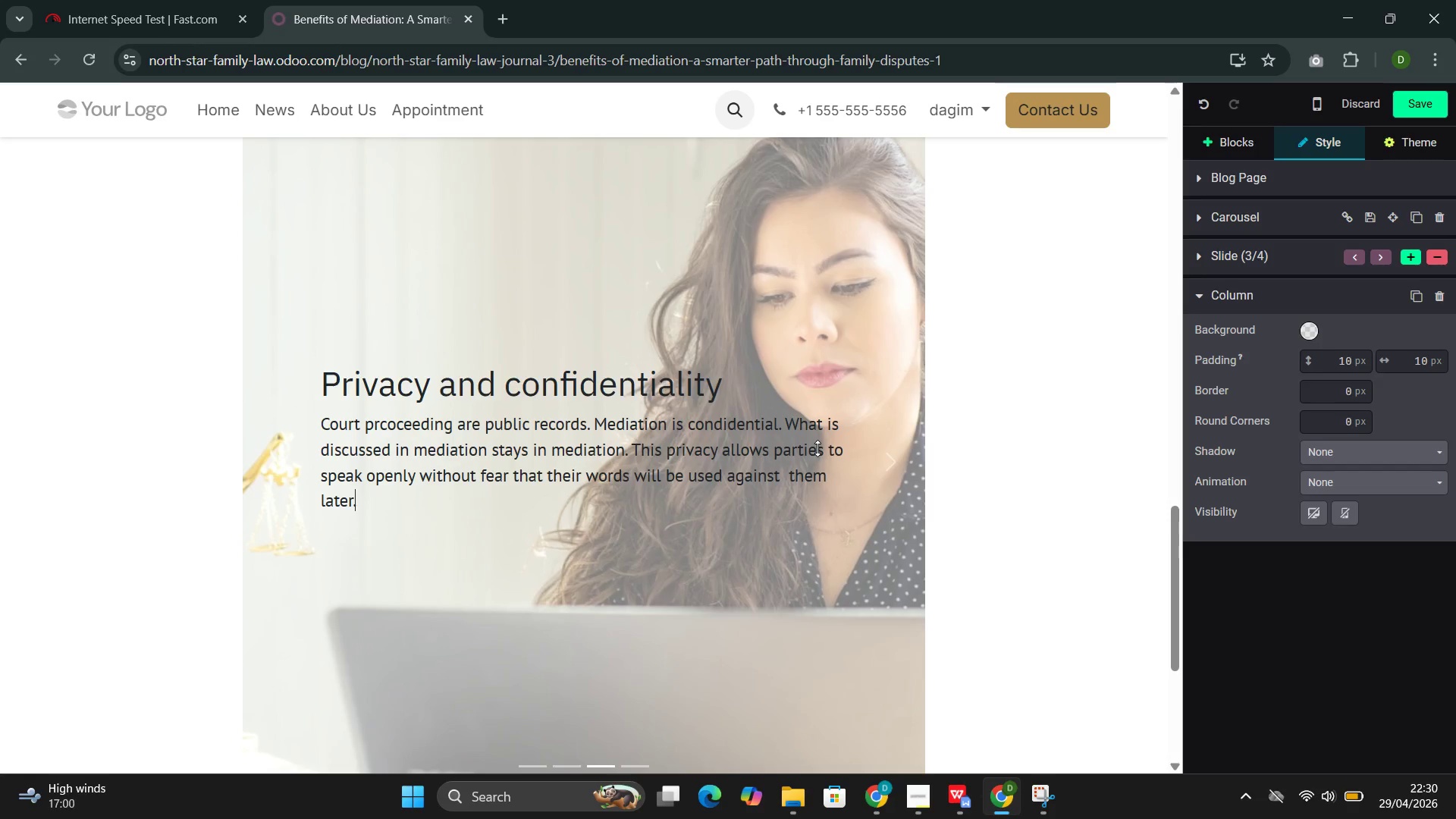 
left_click([625, 381])
 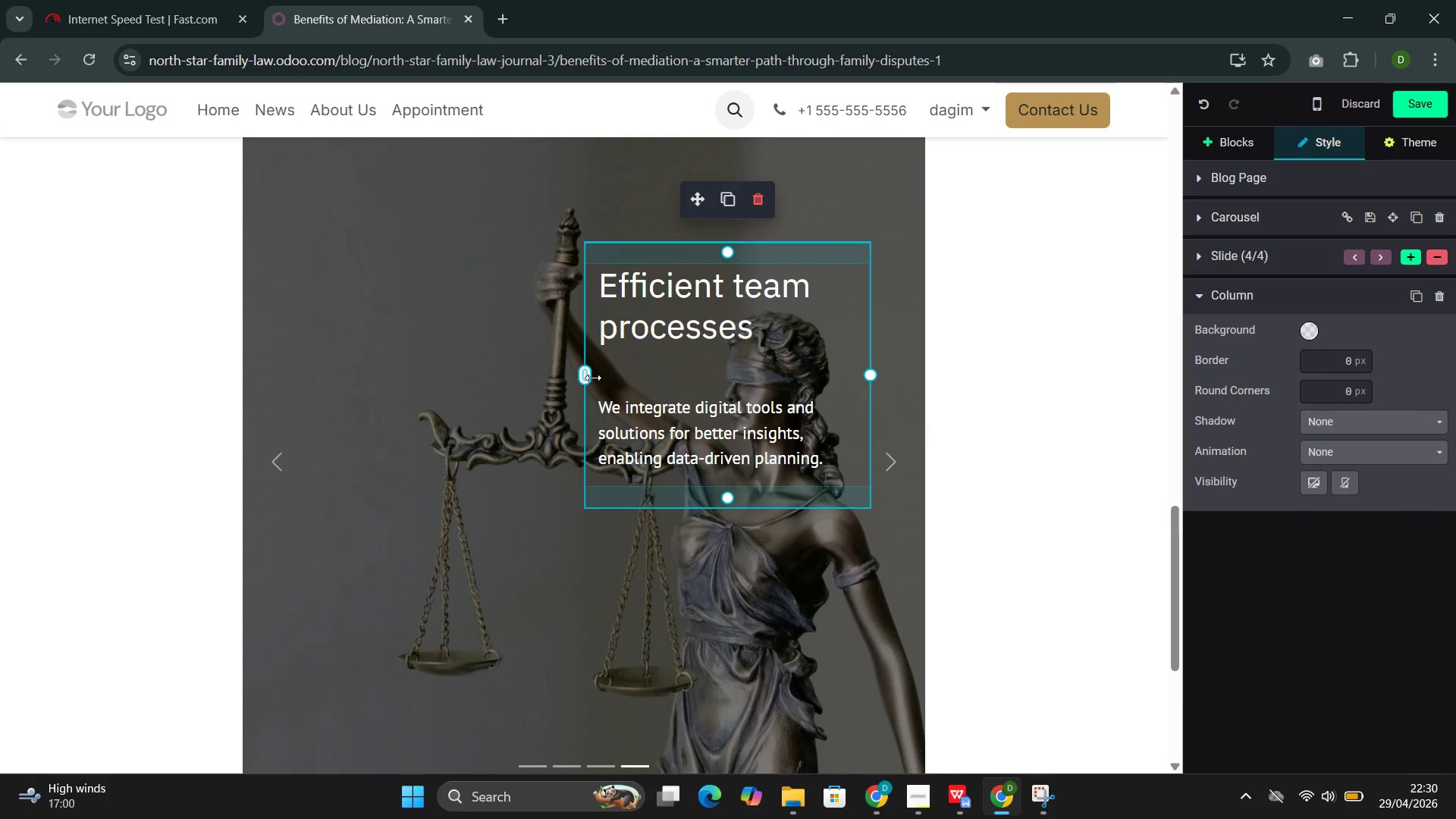 
left_click_drag(start_coordinate=[591, 373], to_coordinate=[300, 433])
 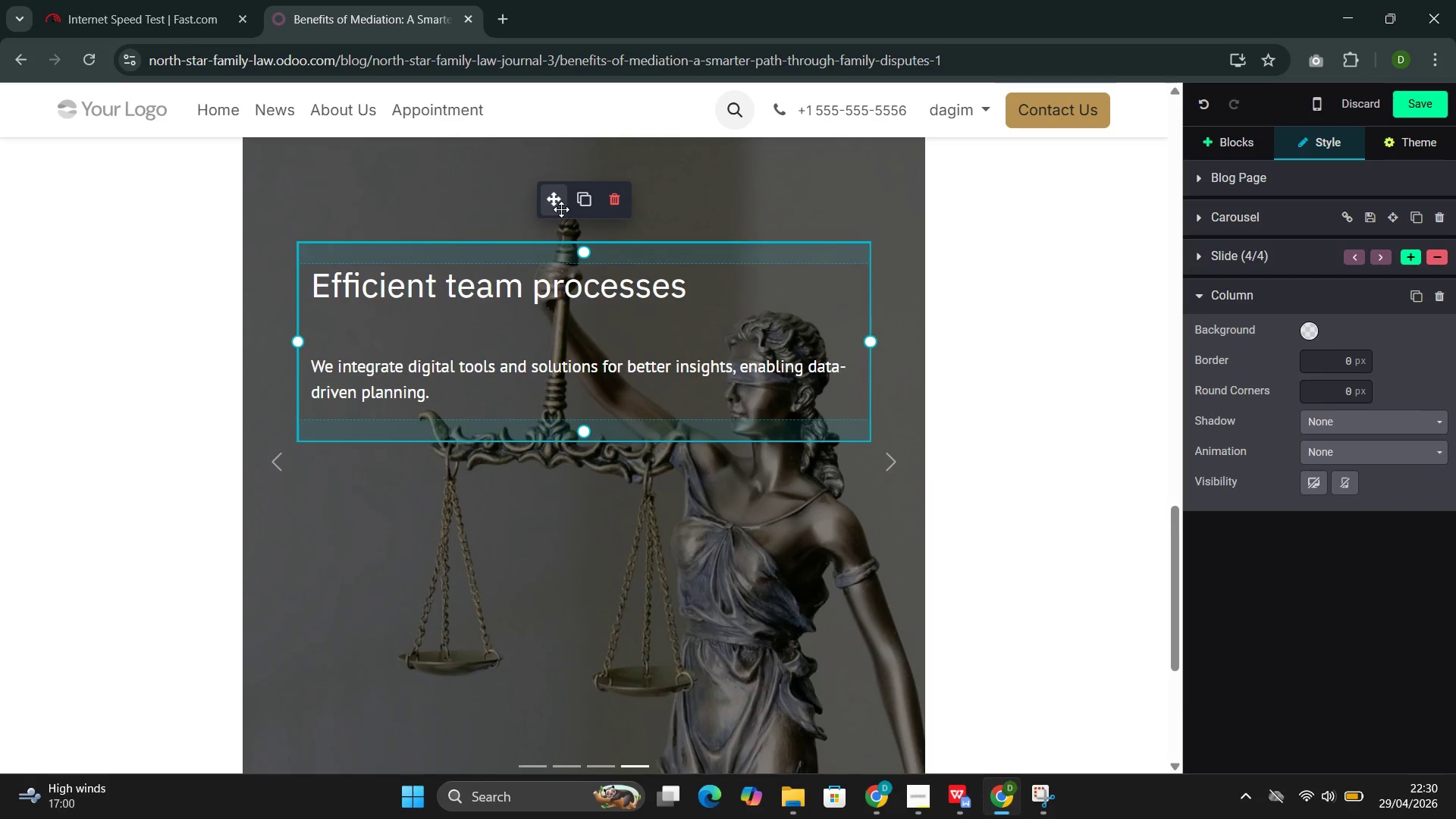 
left_click_drag(start_coordinate=[551, 199], to_coordinate=[523, 376])
 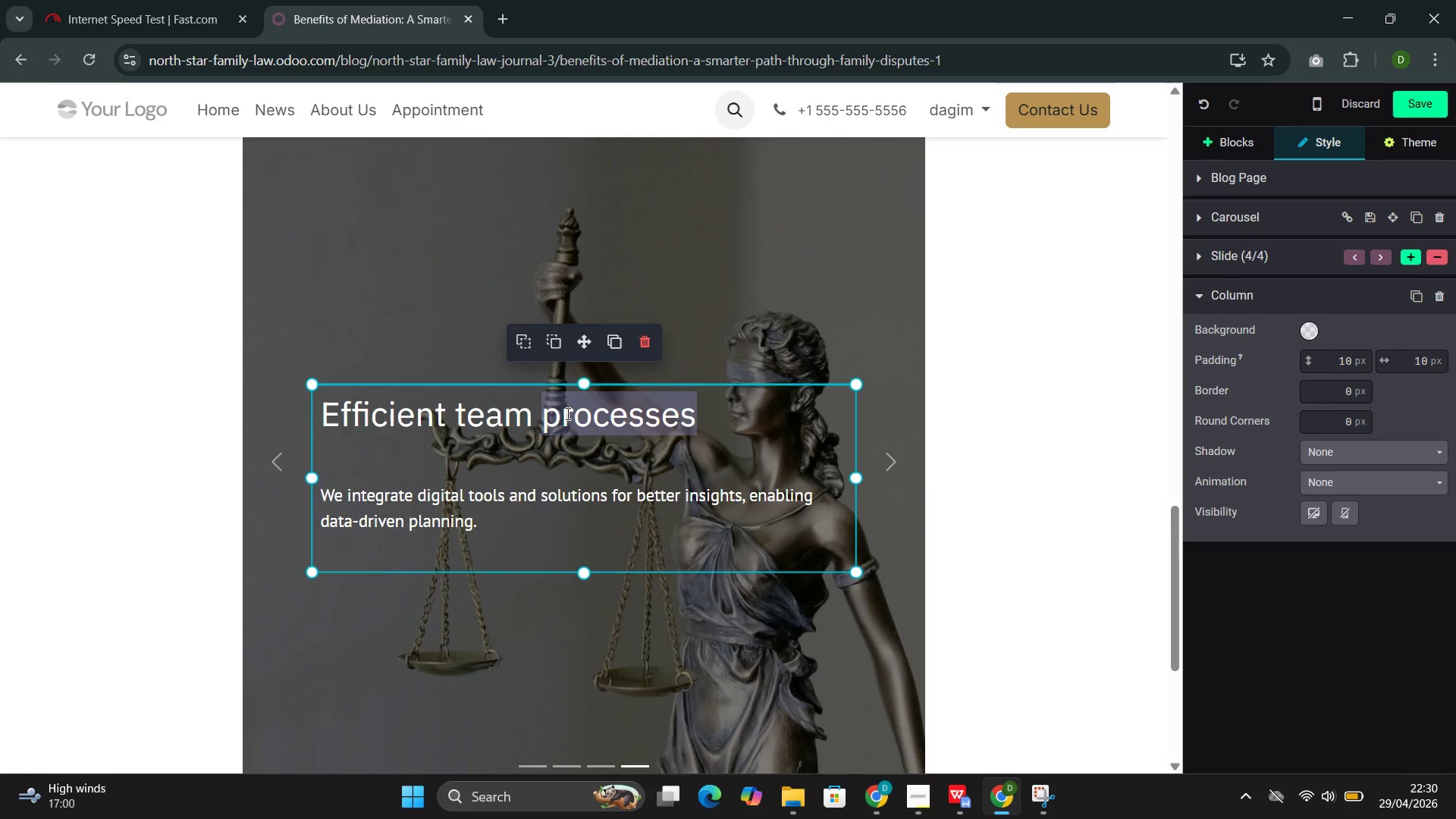 
triple_click([568, 414])
 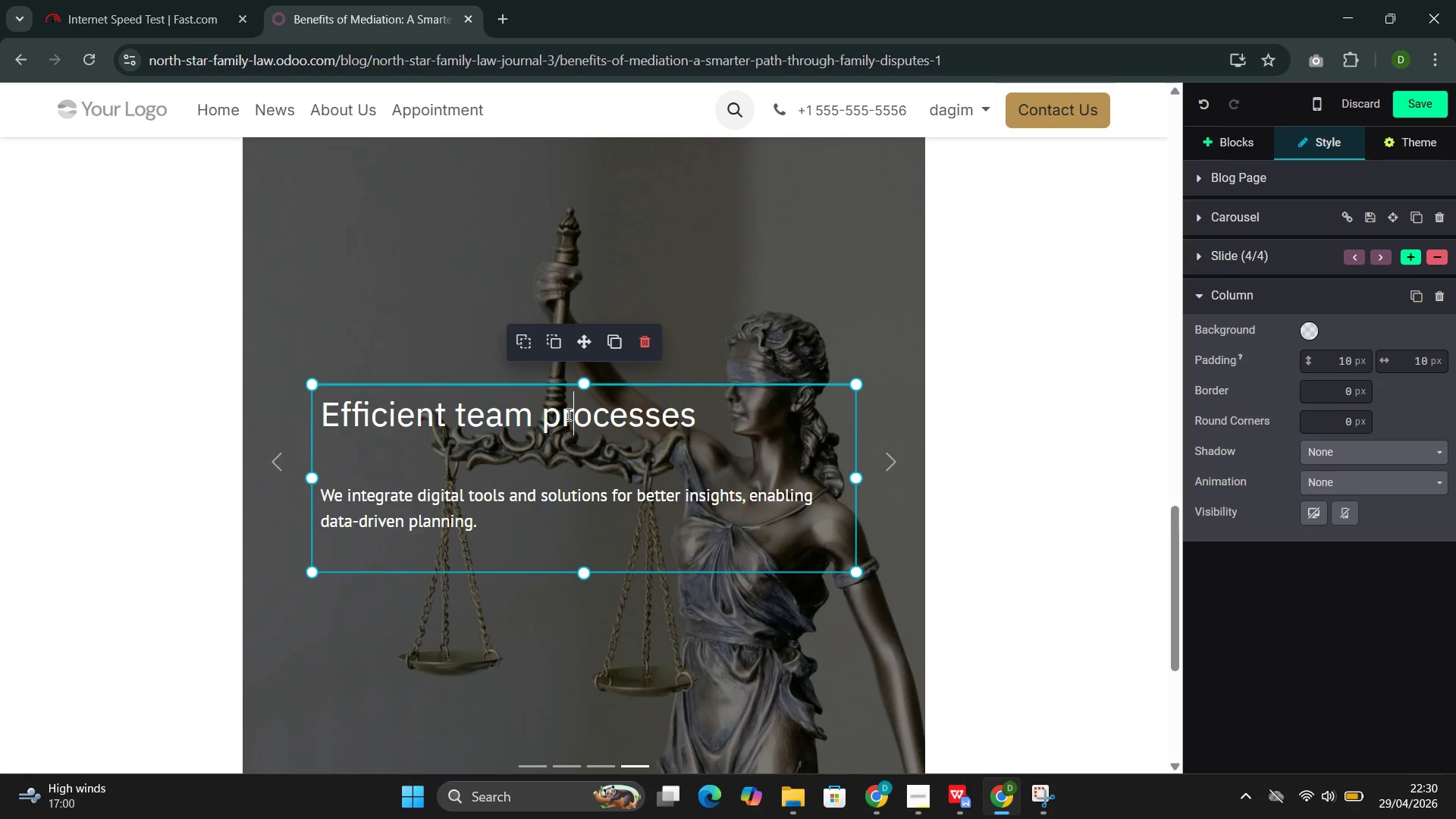 
double_click([568, 416])
 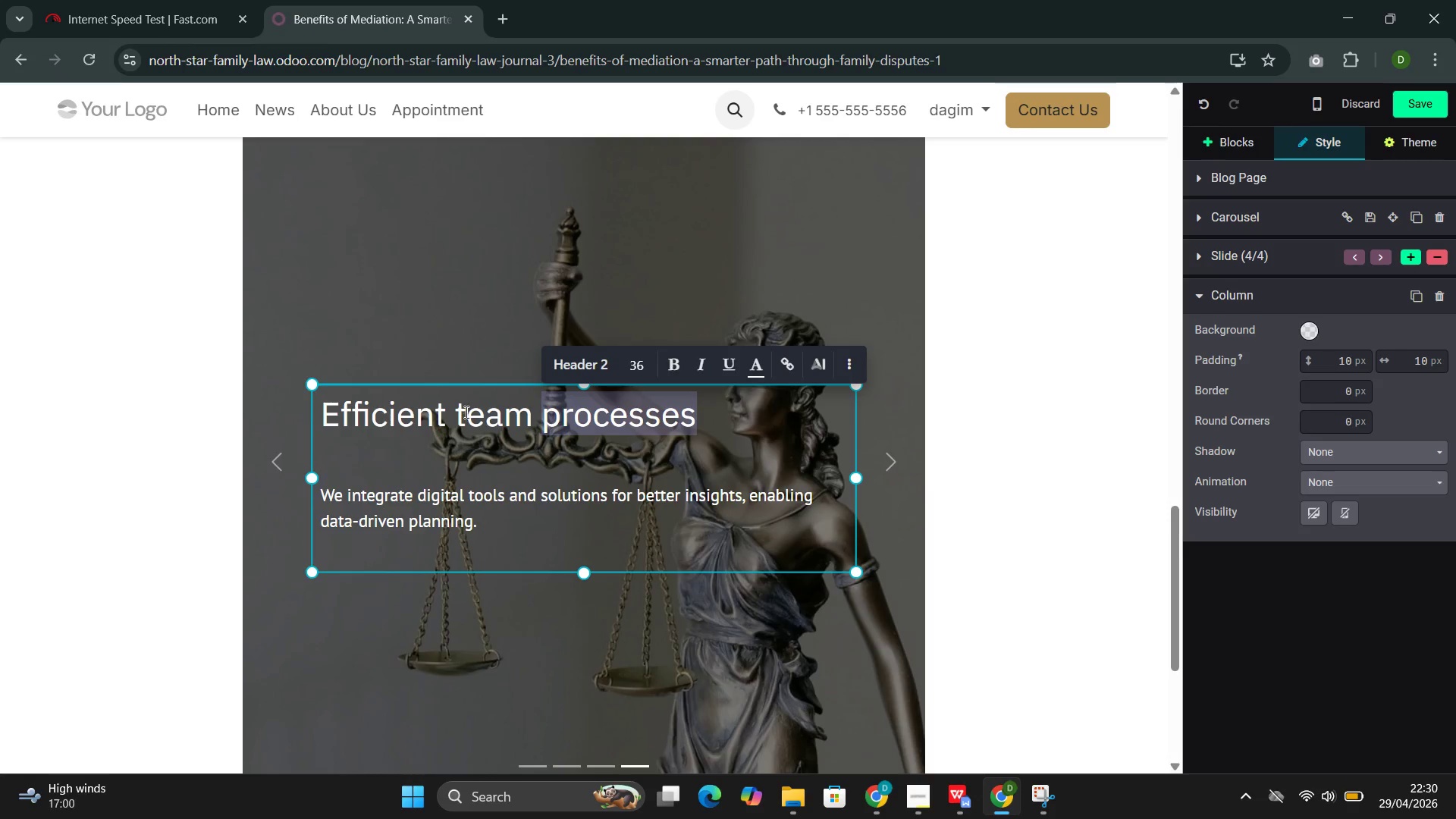 
double_click([466, 415])
 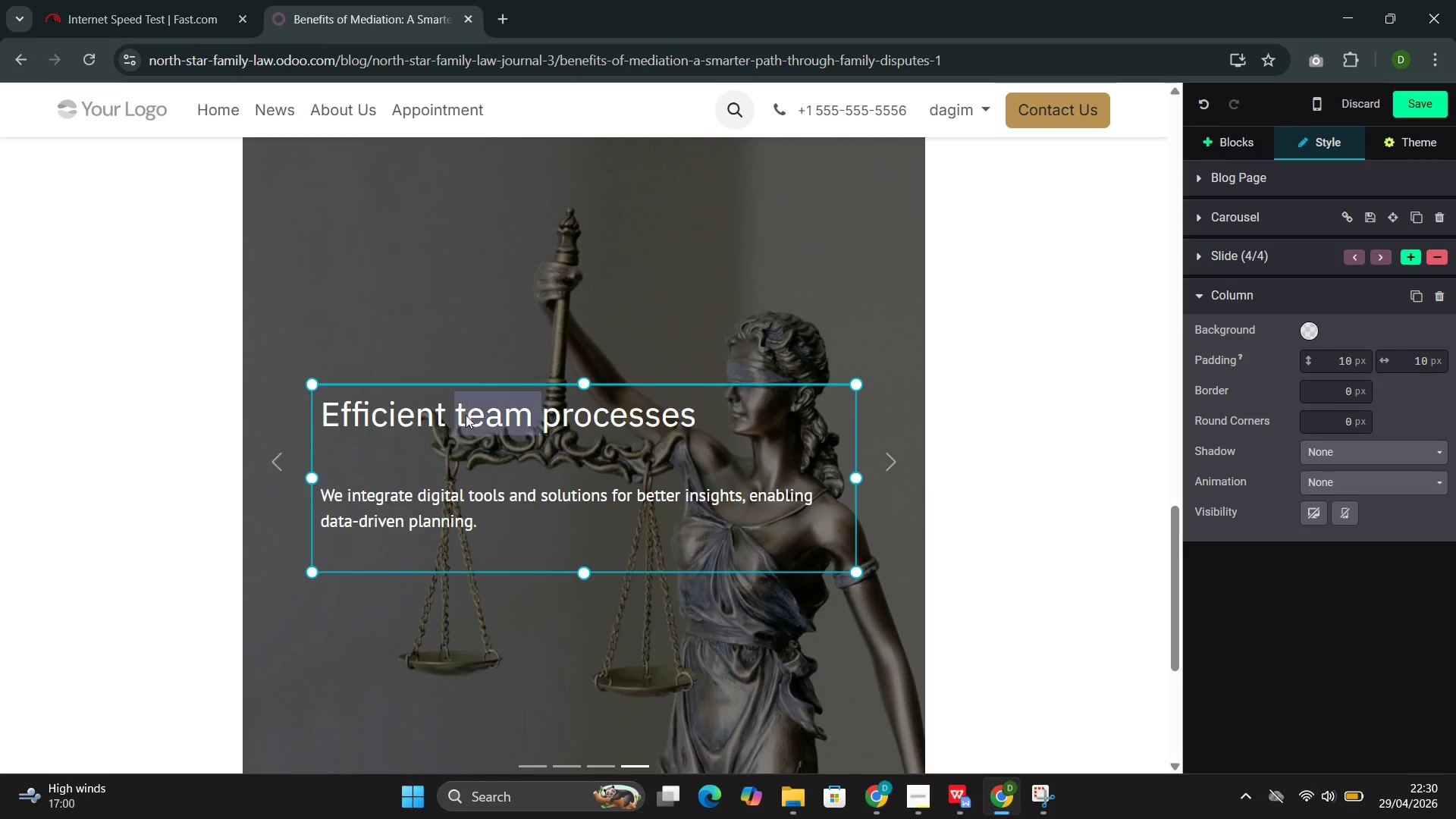 
triple_click([466, 415])
 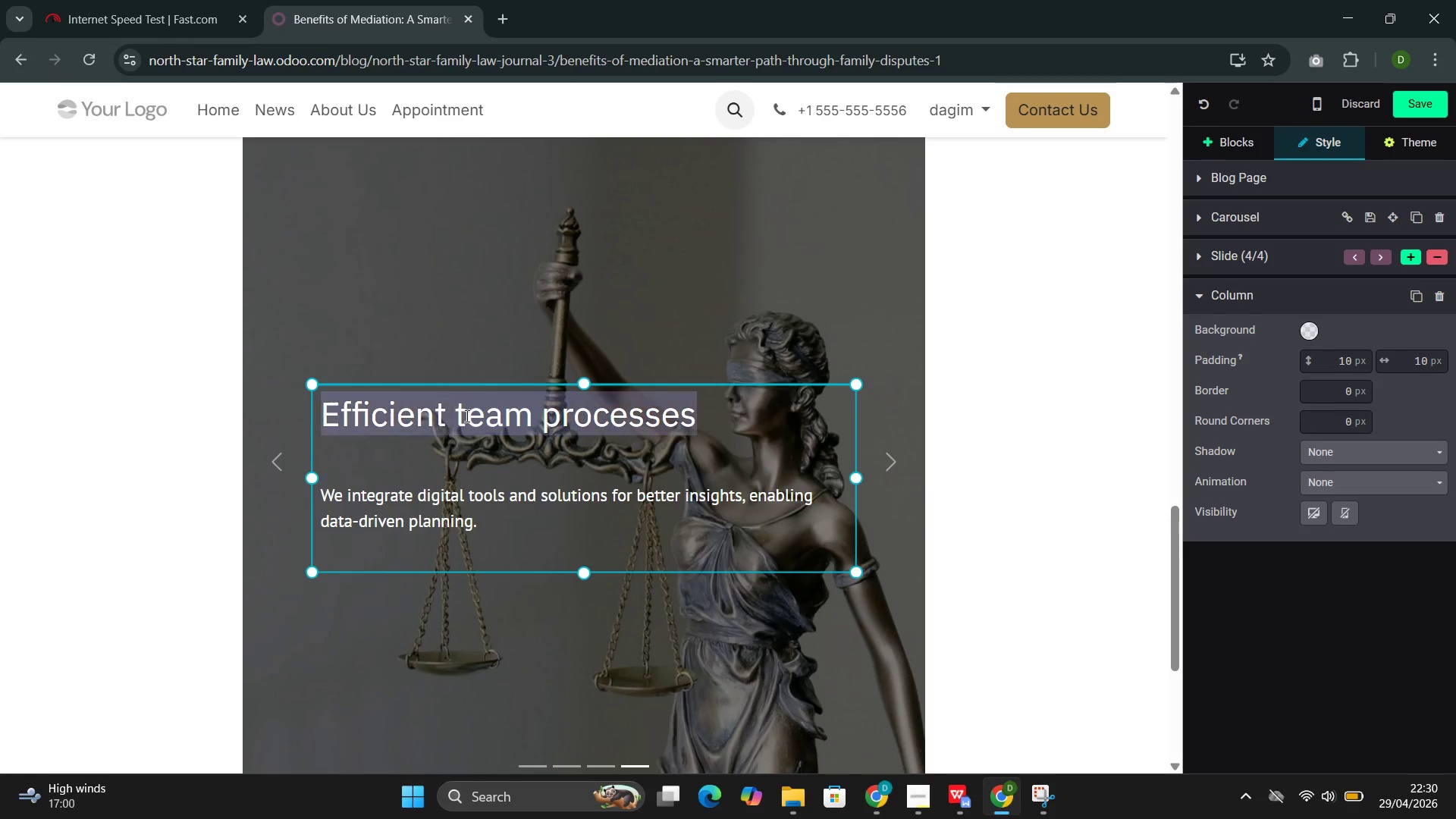 
triple_click([466, 416])
 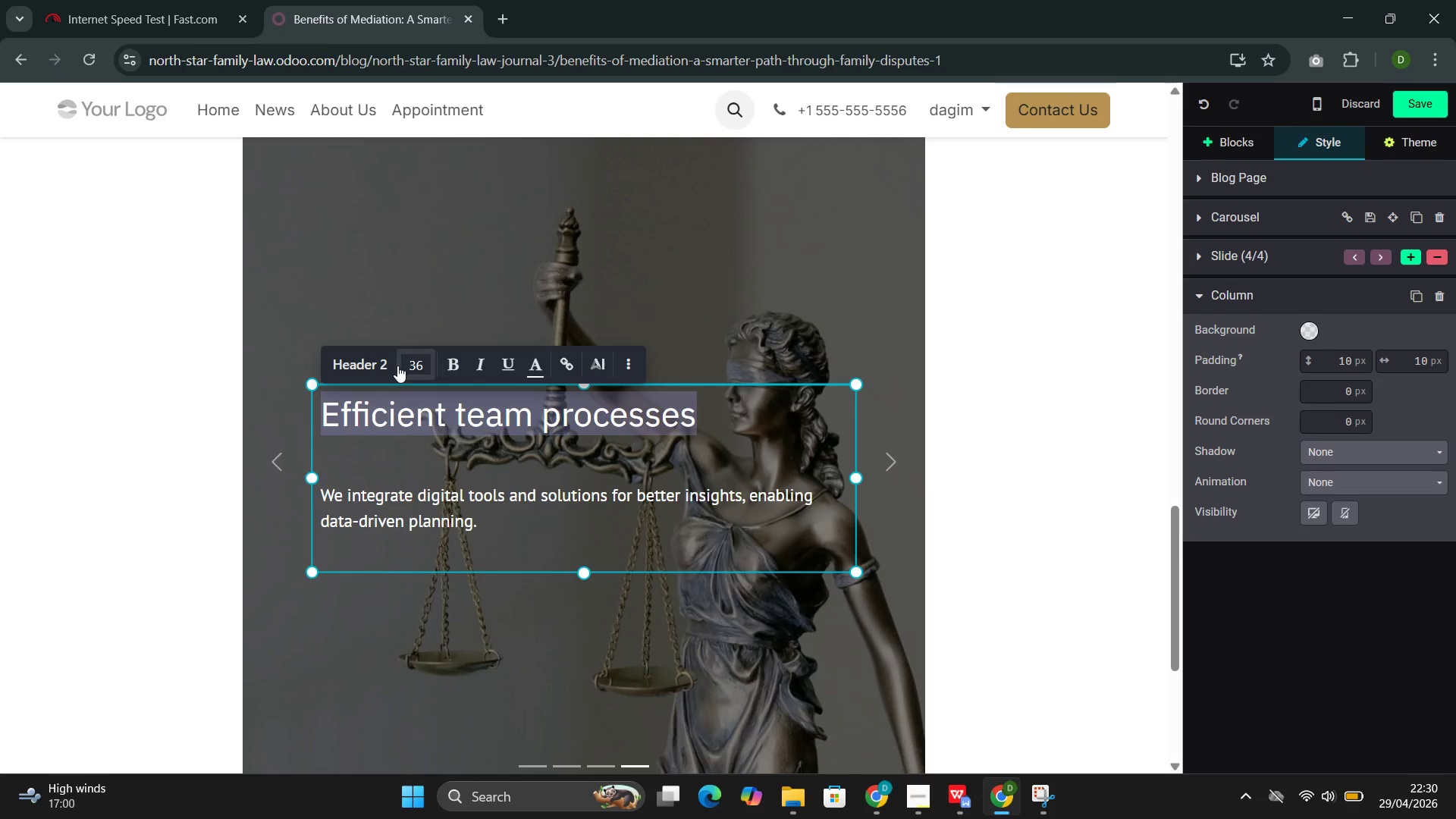 
left_click([377, 368])
 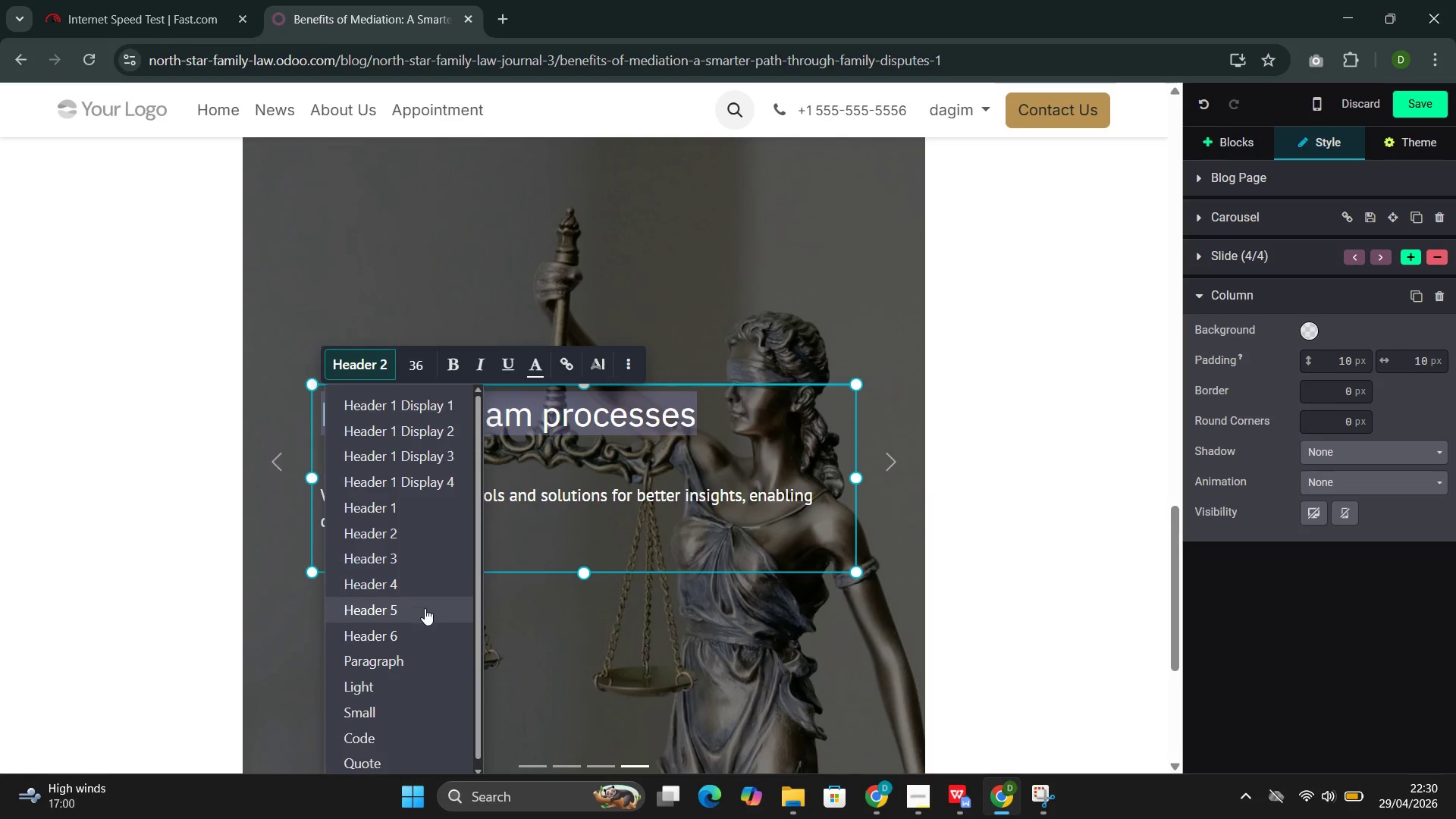 
left_click([416, 558])
 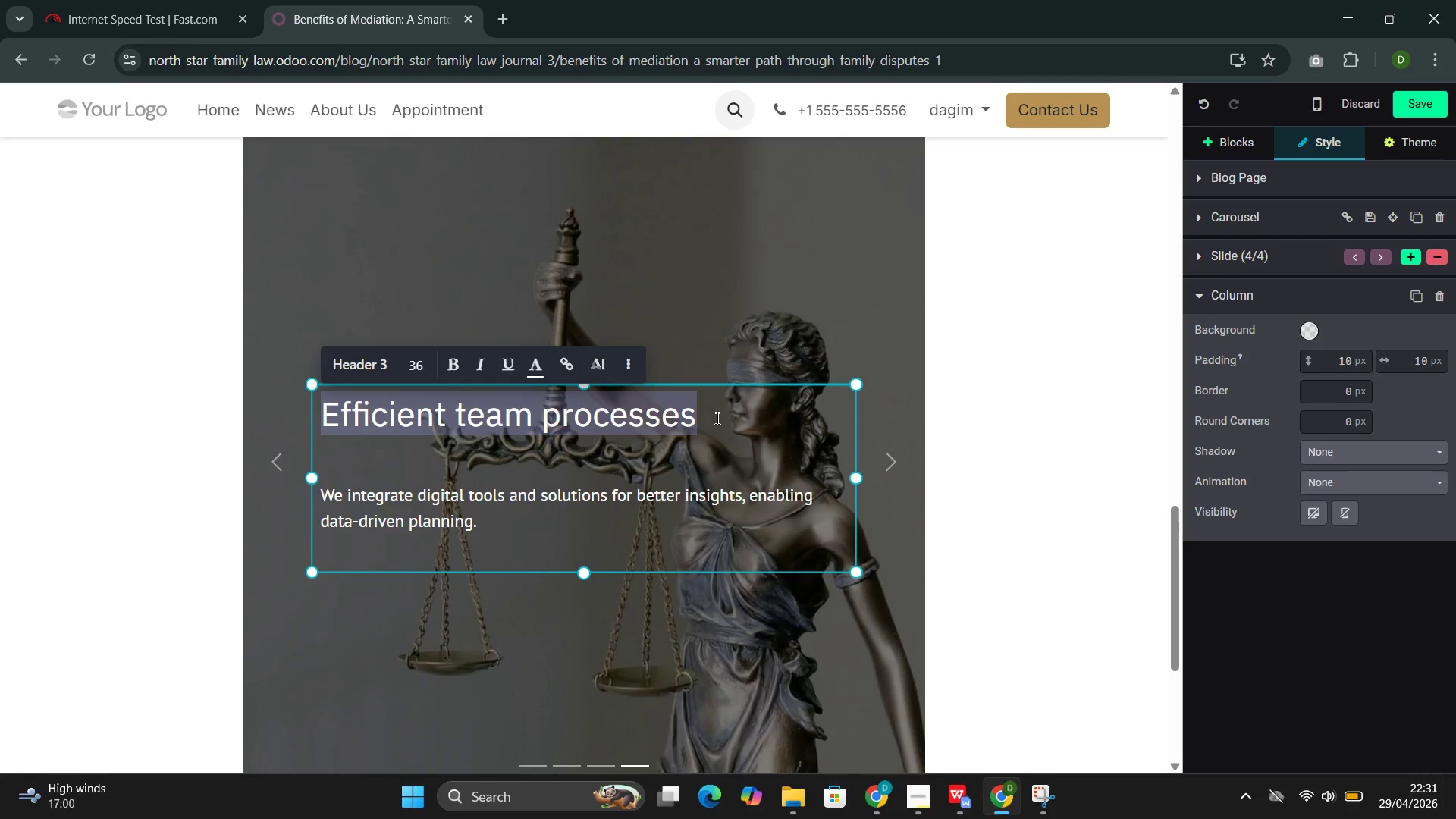 
wait(10.03)
 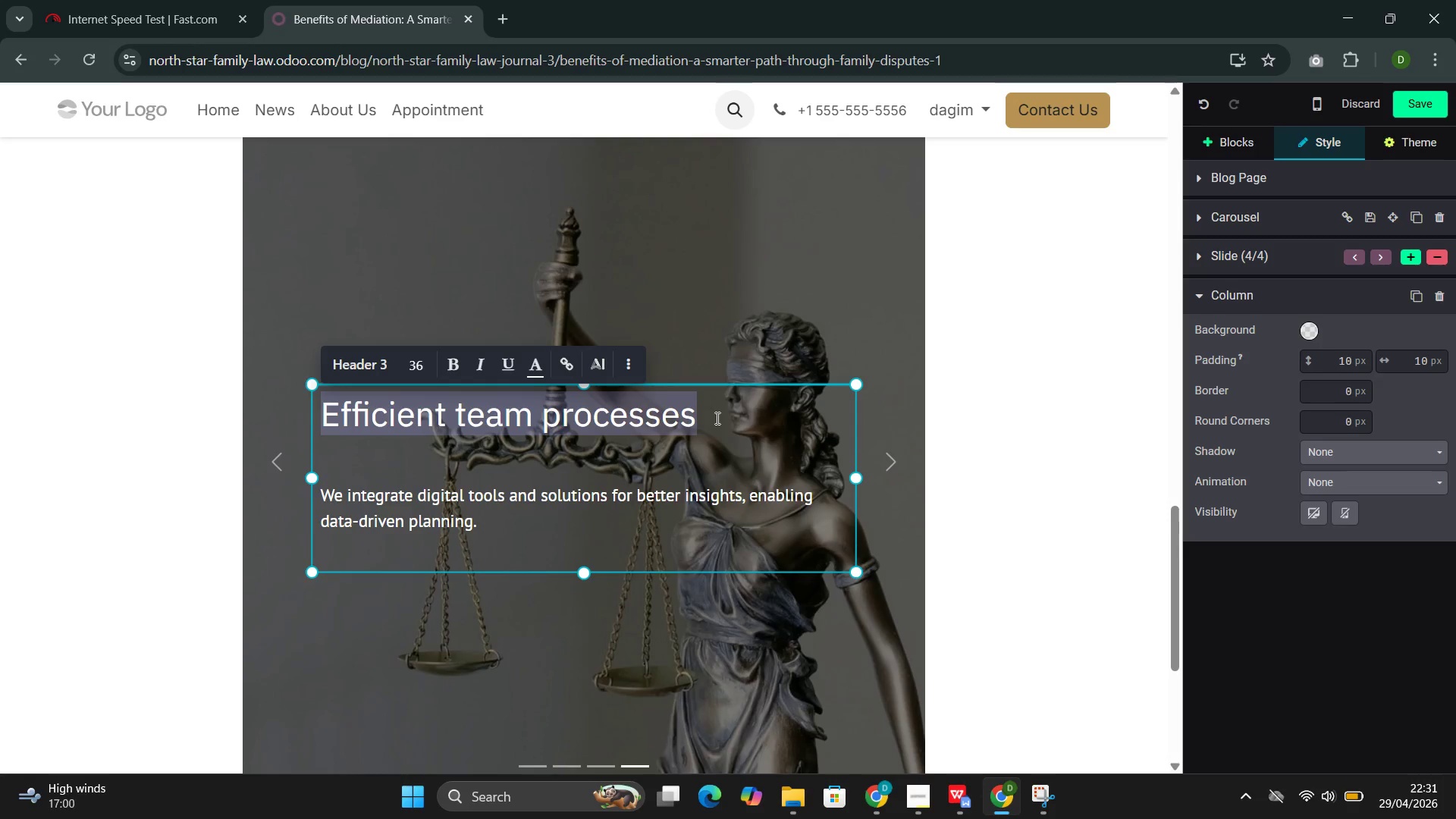 
type(Prese)
 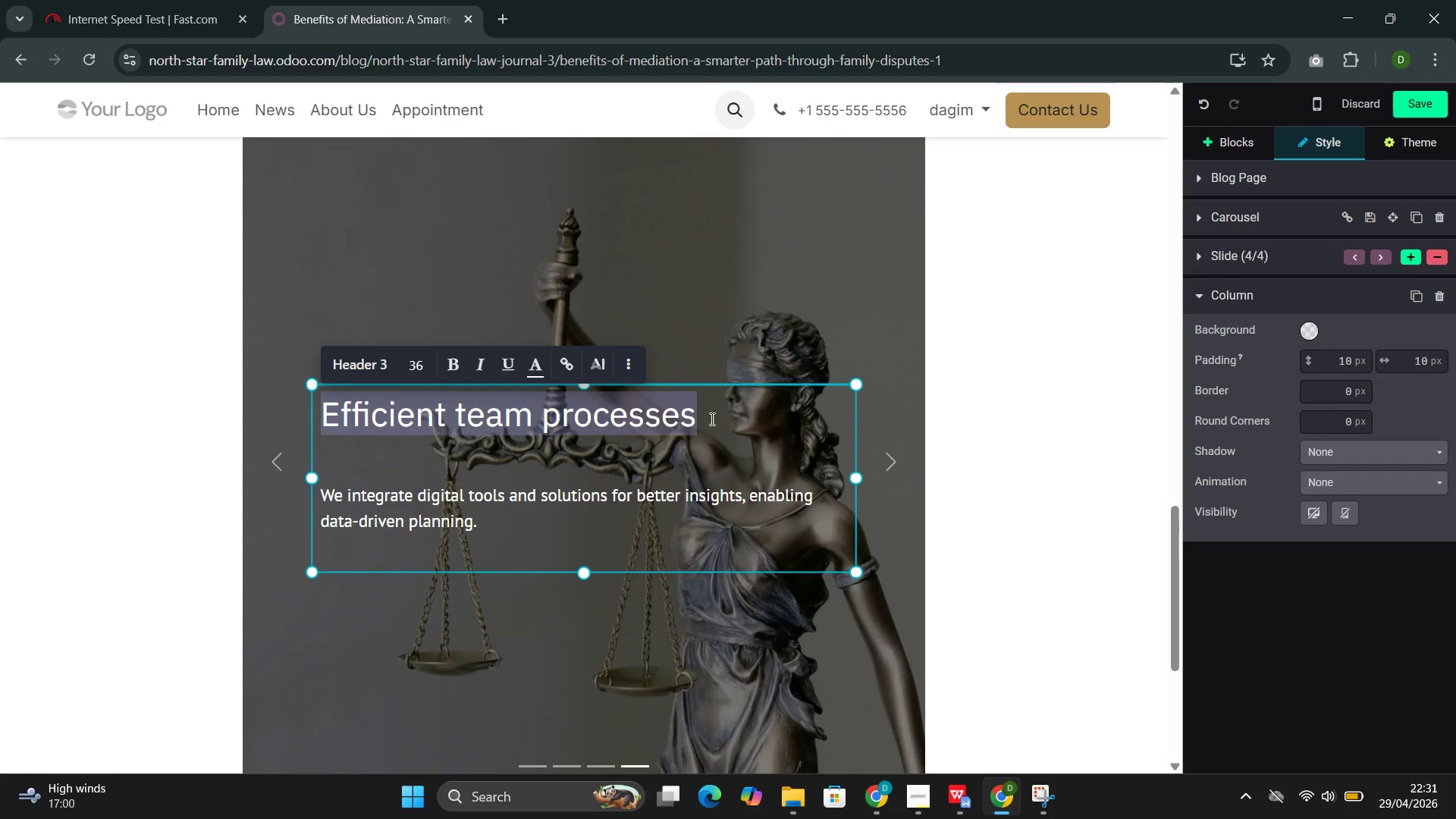 
left_click([711, 419])
 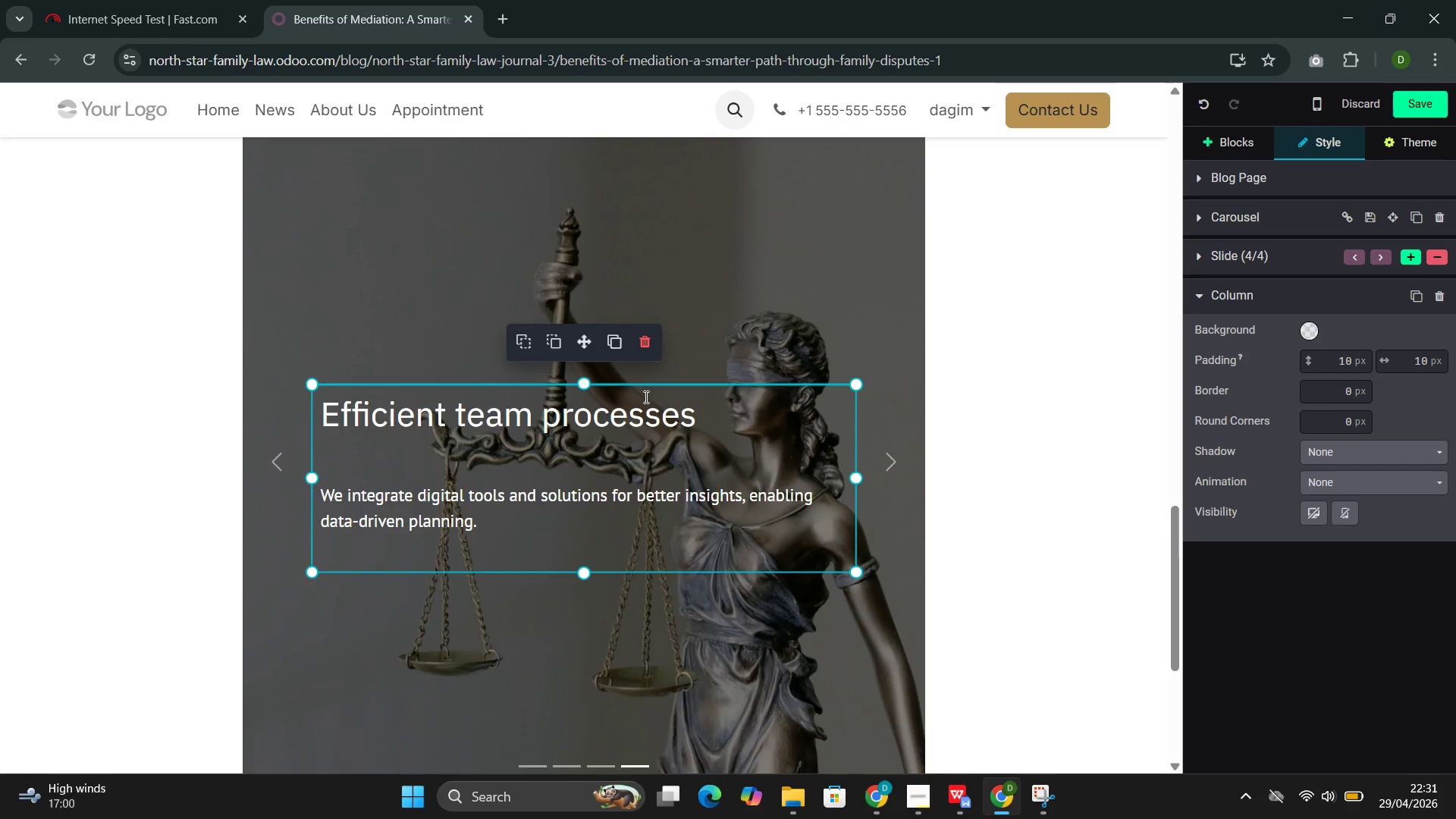 
double_click([642, 416])
 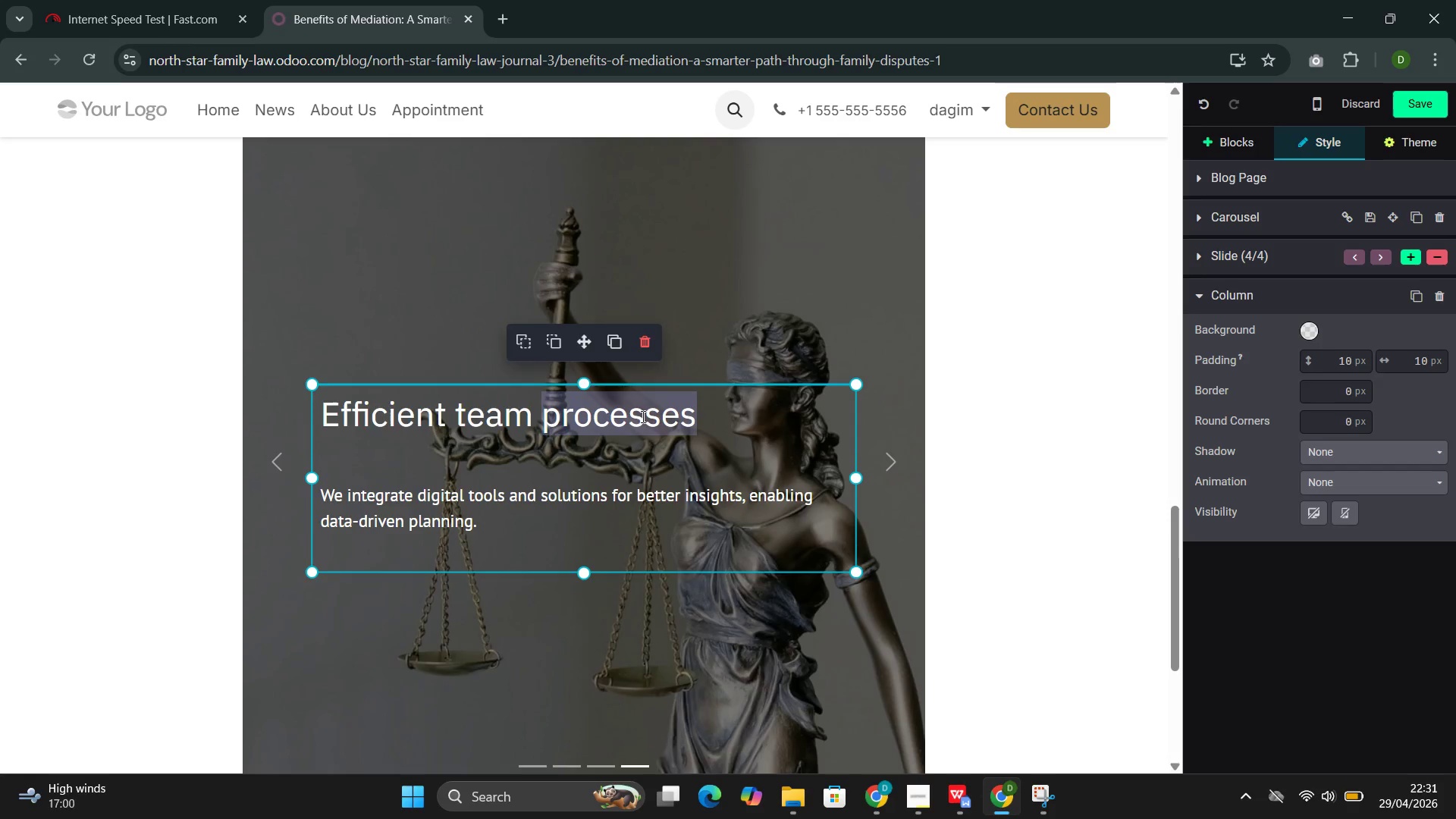 
triple_click([642, 416])
 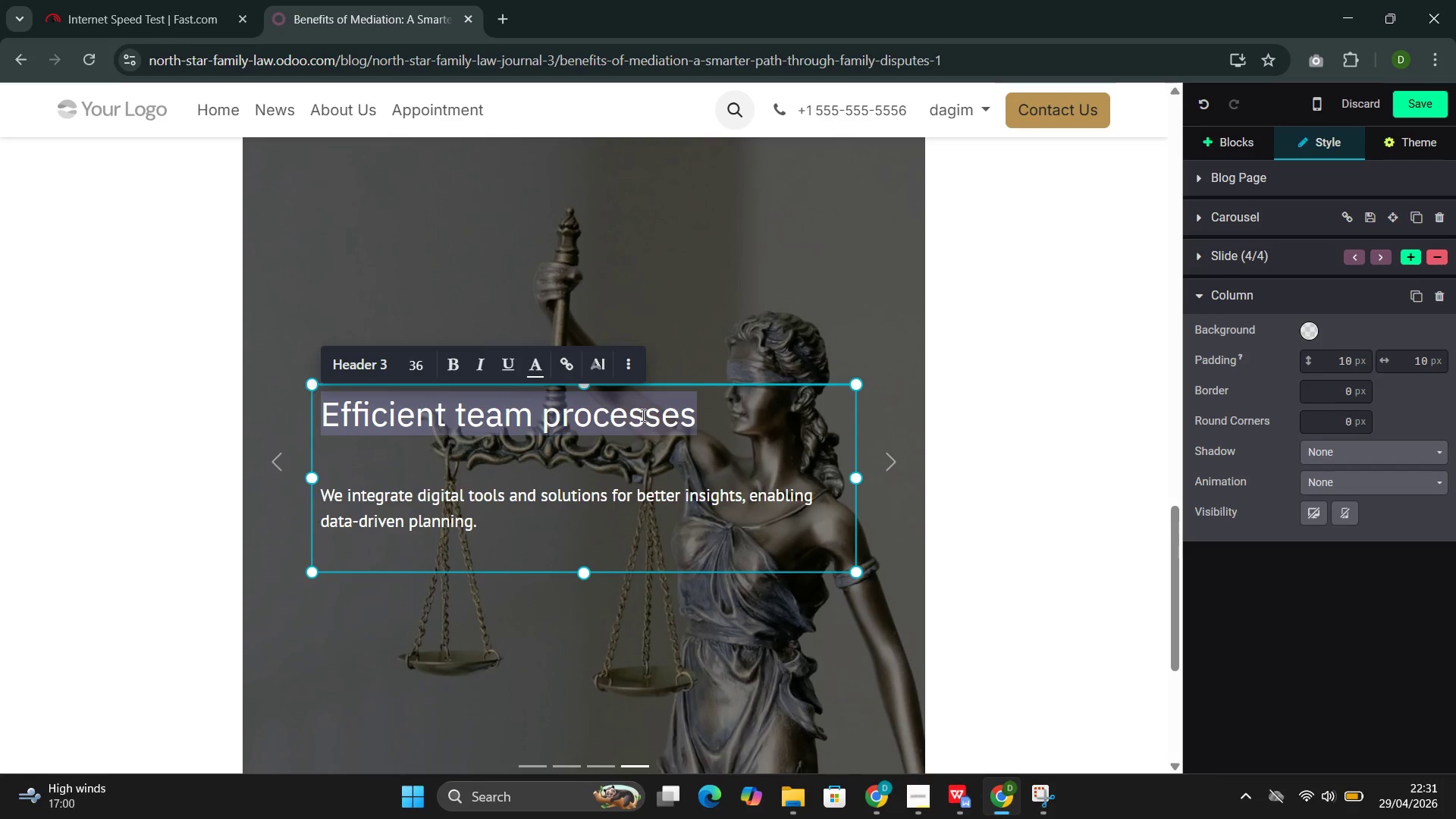 
type(Pre)
 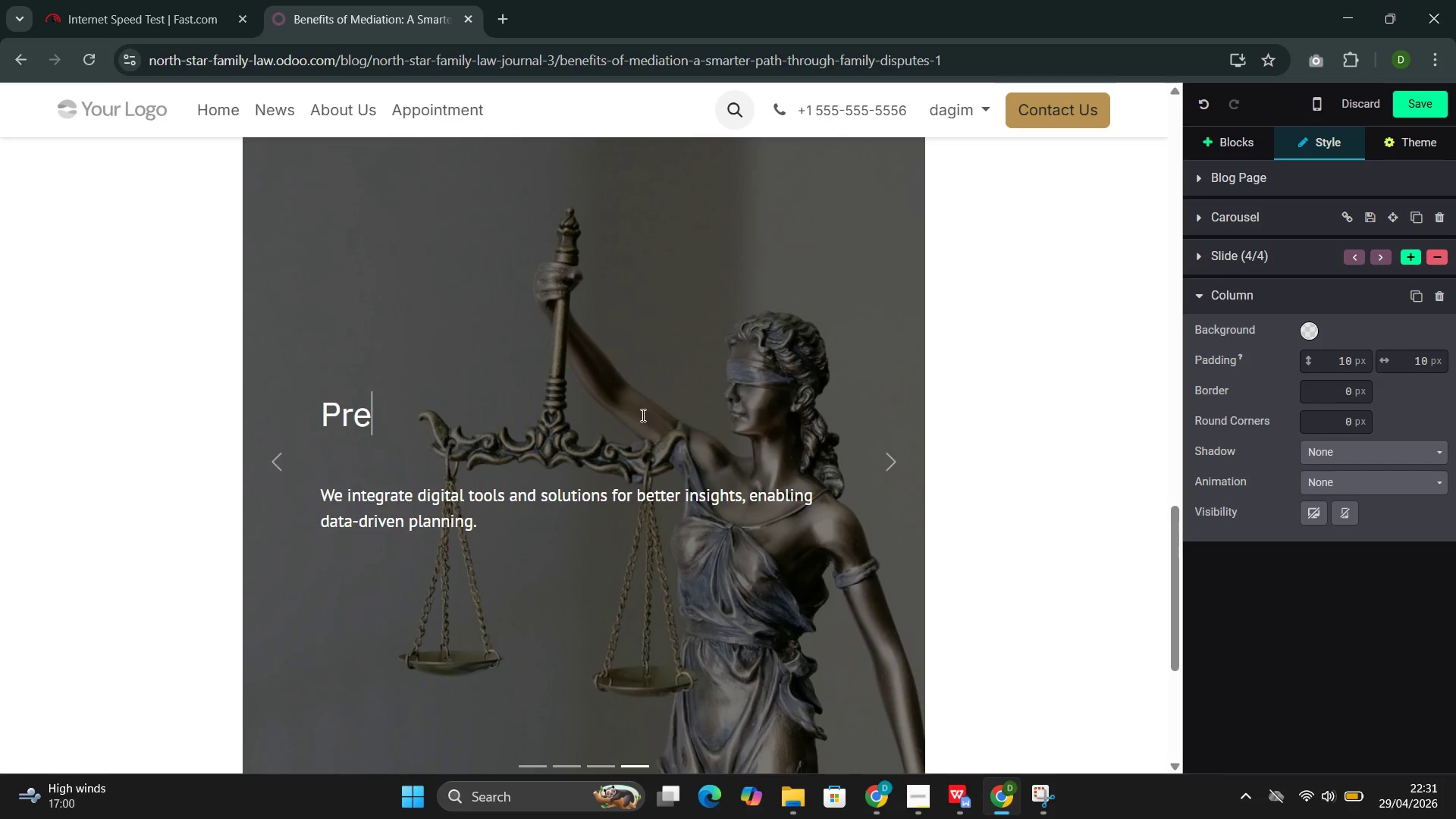 
wait(12.84)
 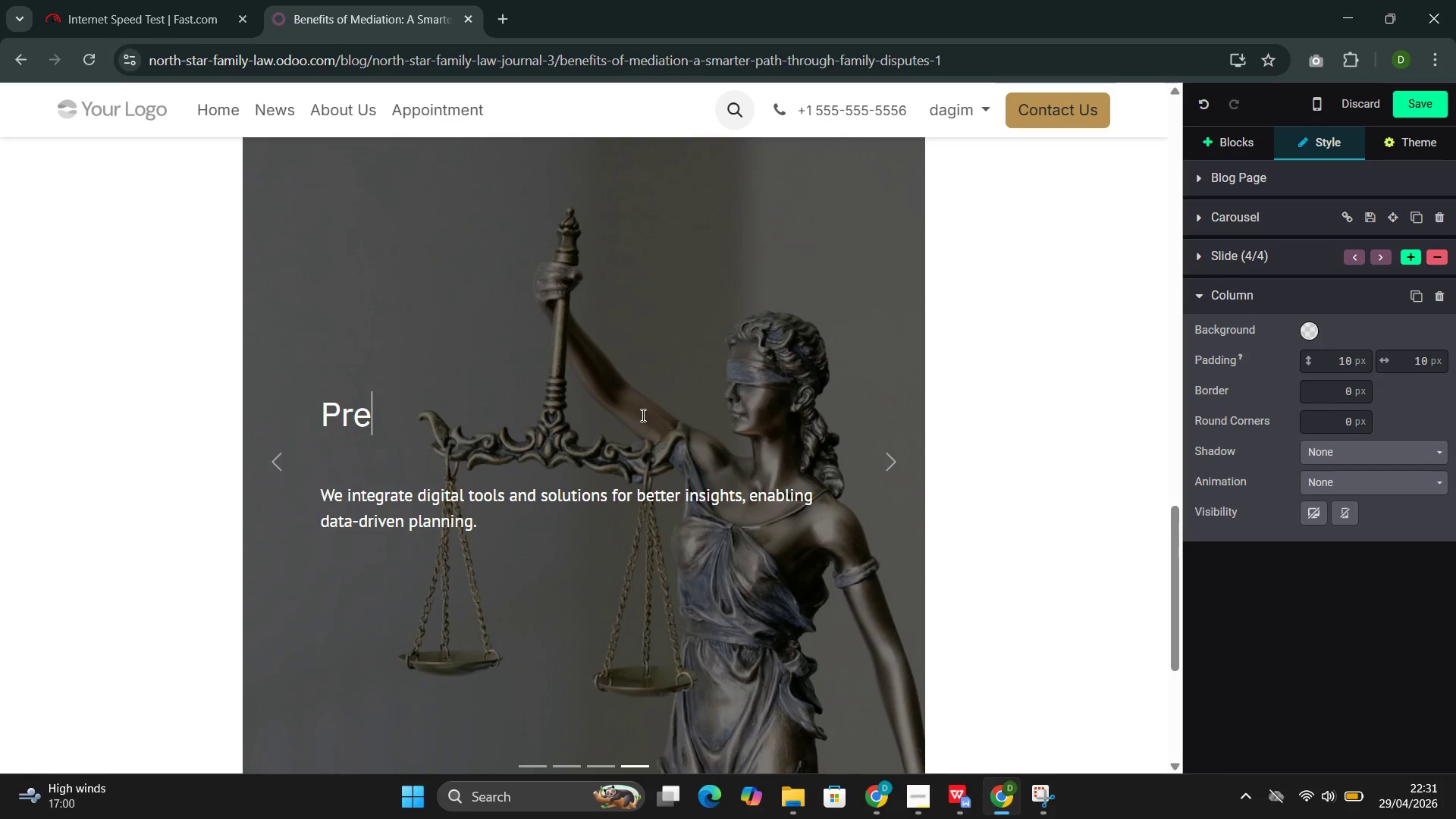 
type(serving Relationships)
 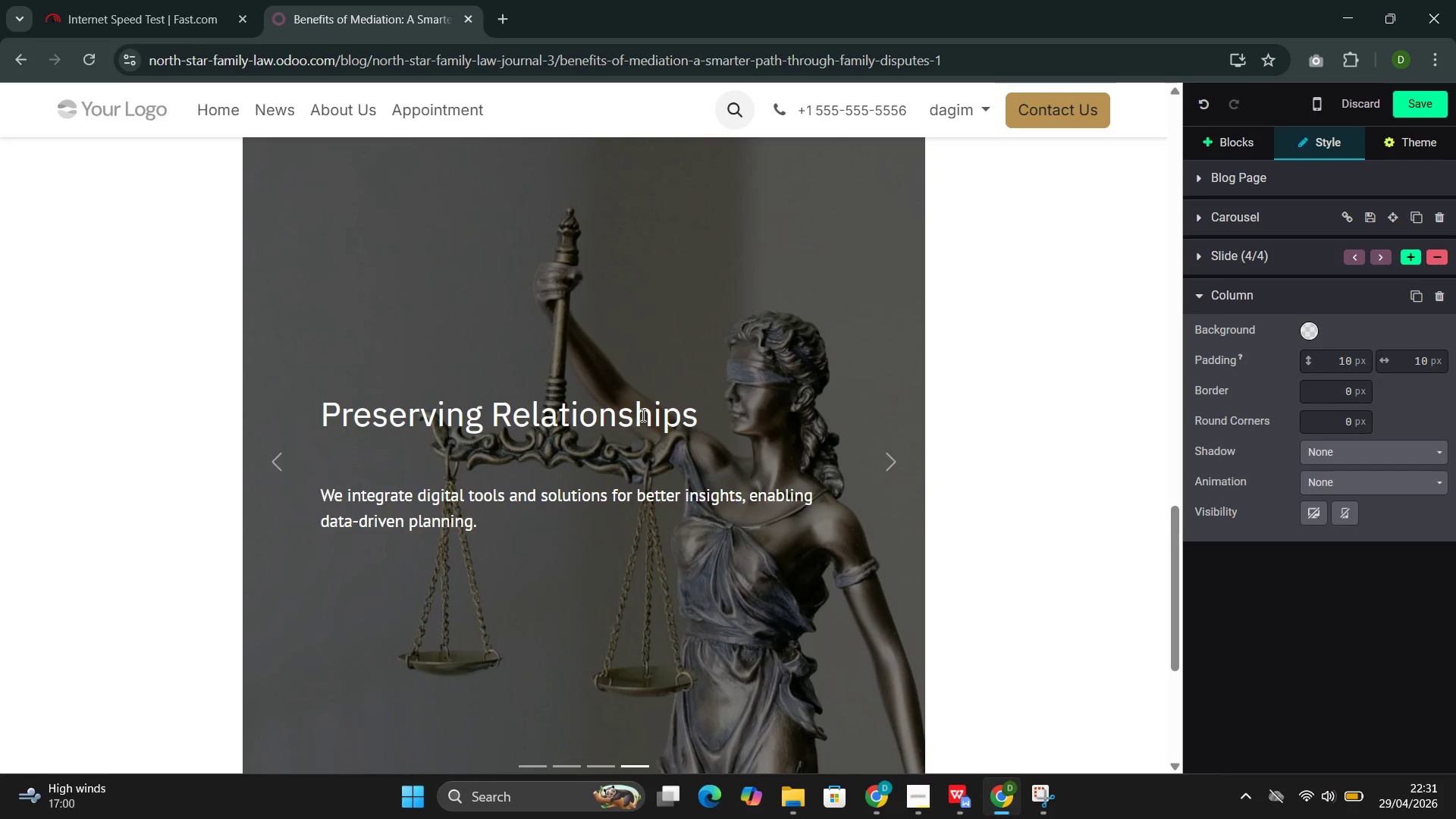 
wait(6.25)
 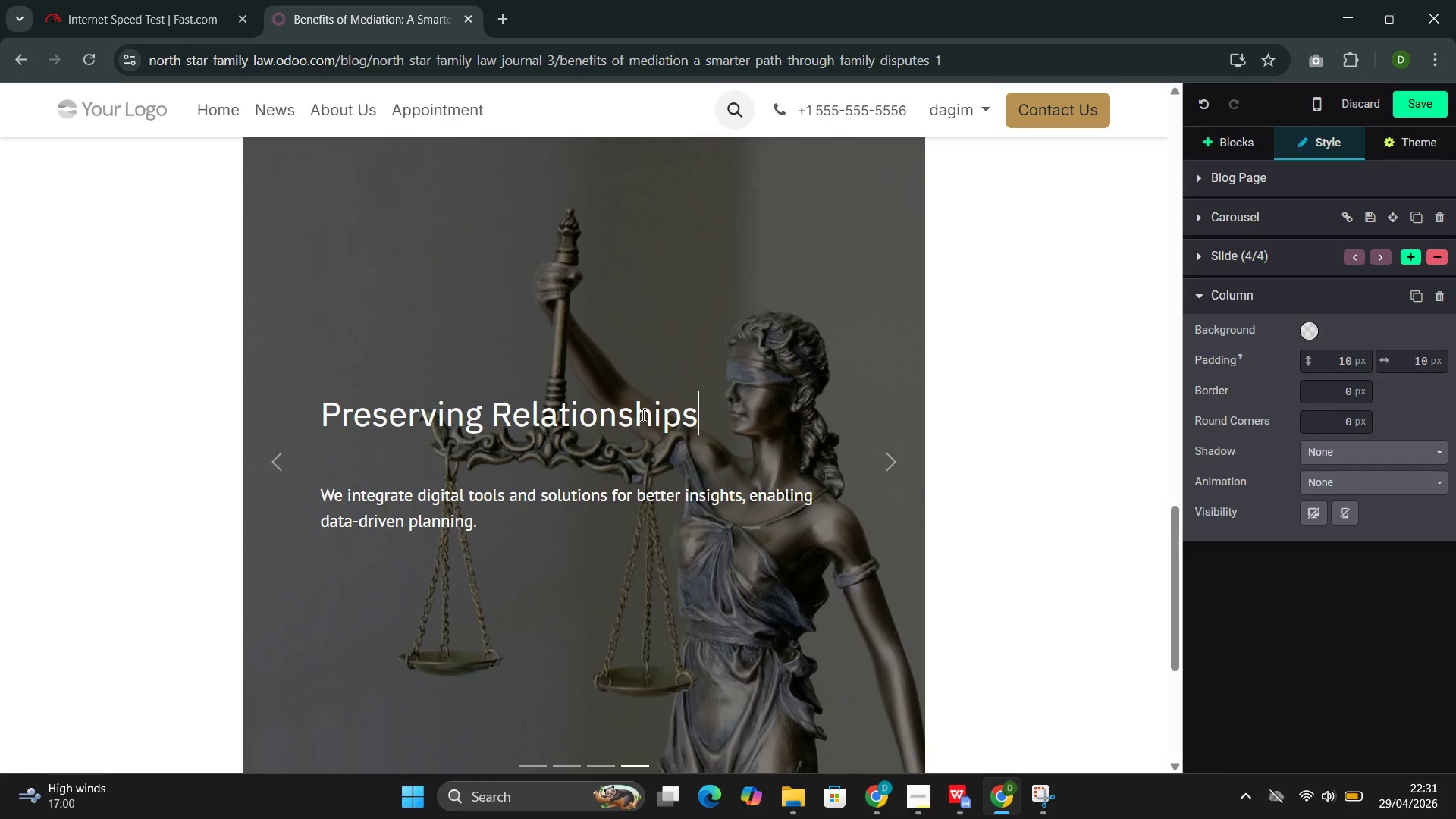 
left_click_drag(start_coordinate=[512, 516], to_coordinate=[336, 448])
 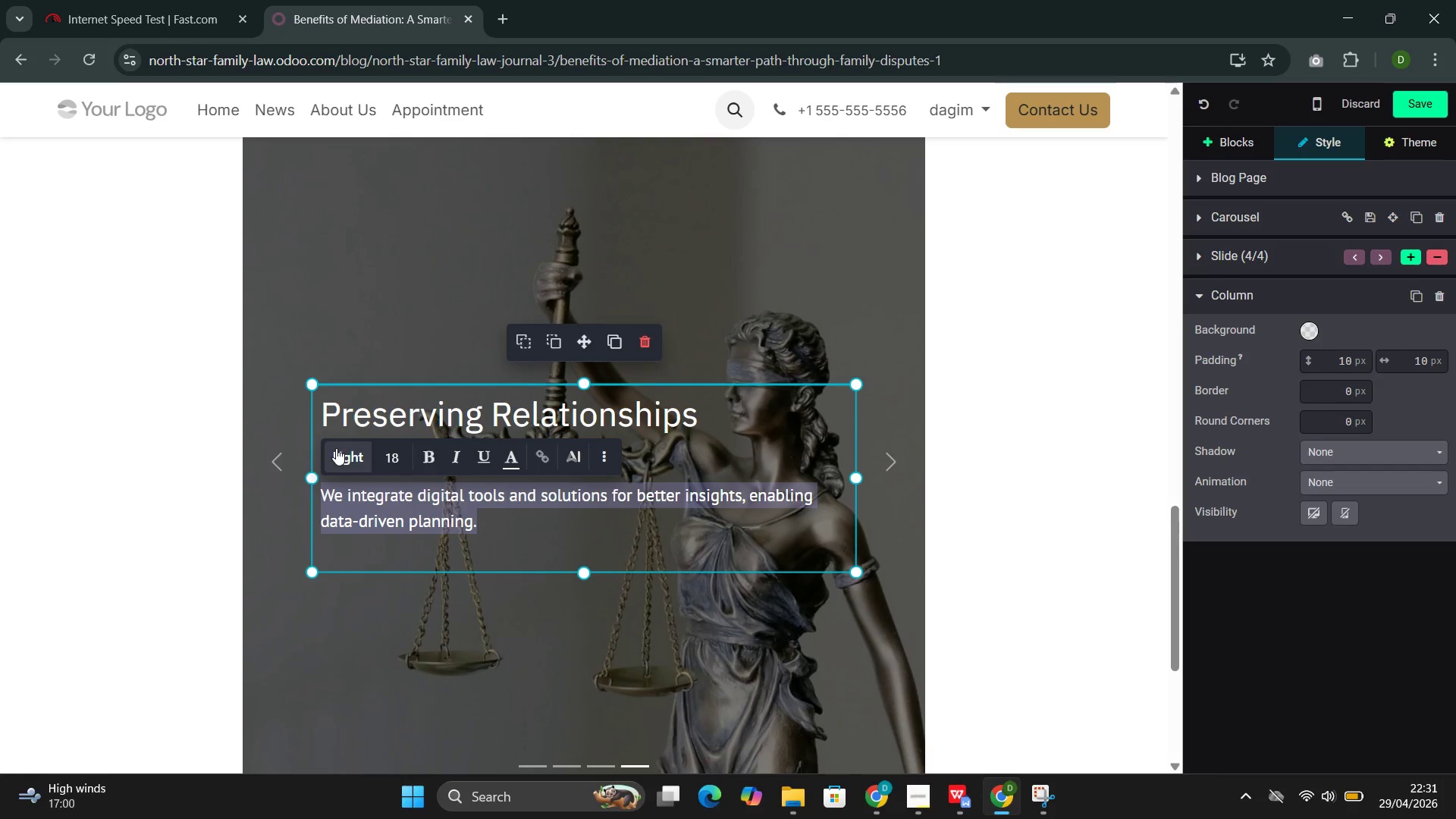 
key(Backspace)
 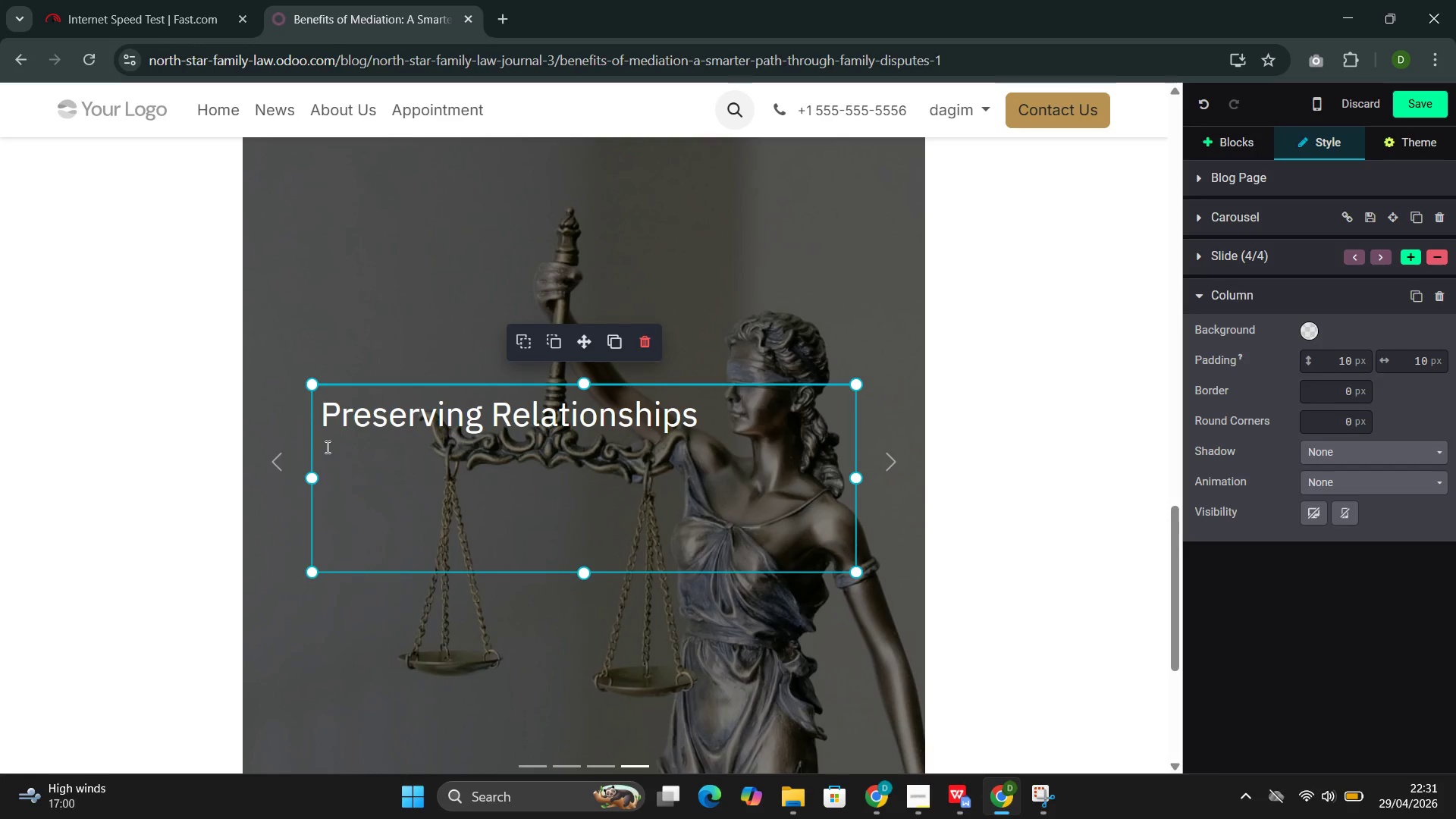 
type(For damilies w)
 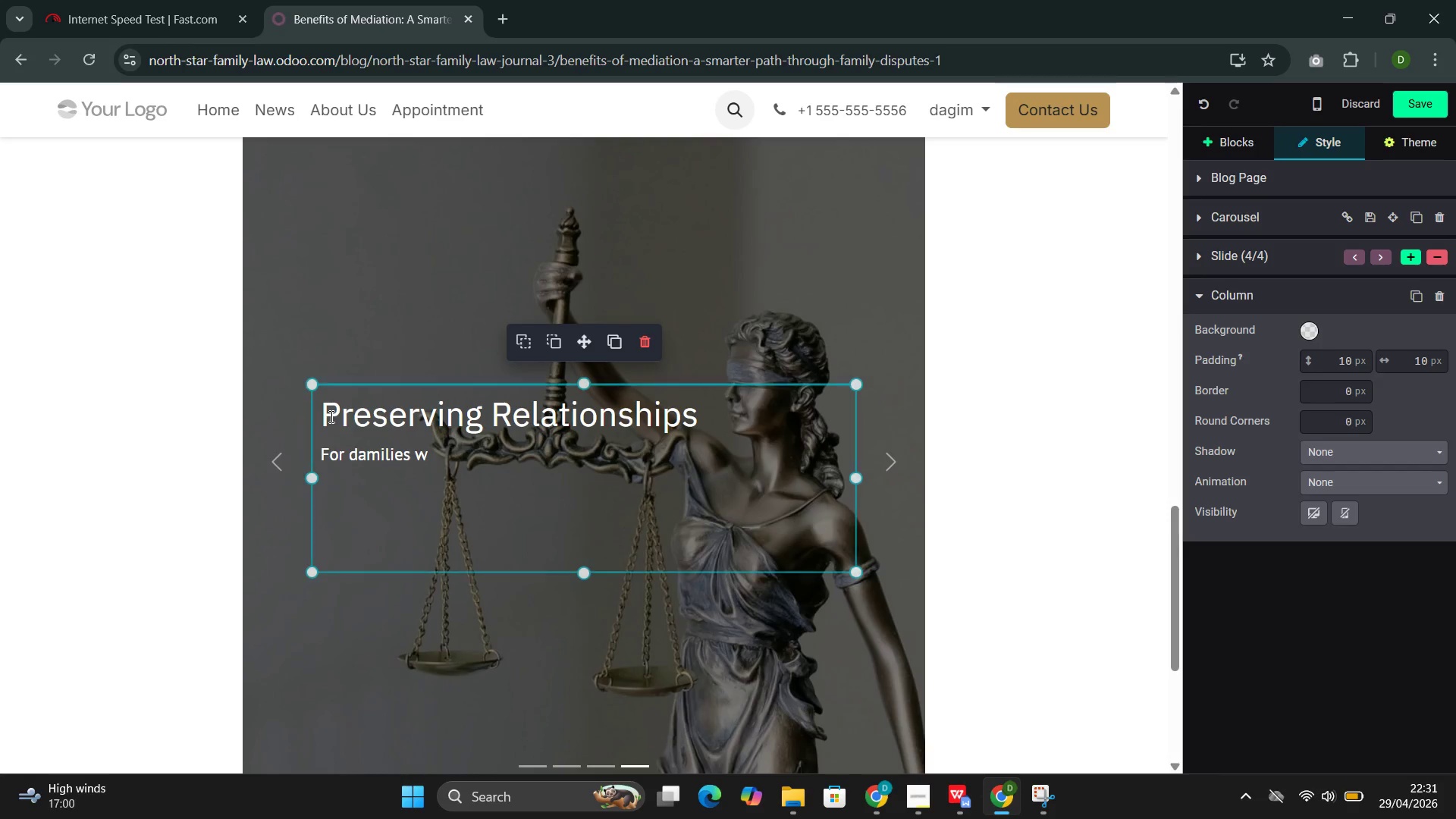 
key(Backspace)
type(who will need to )
 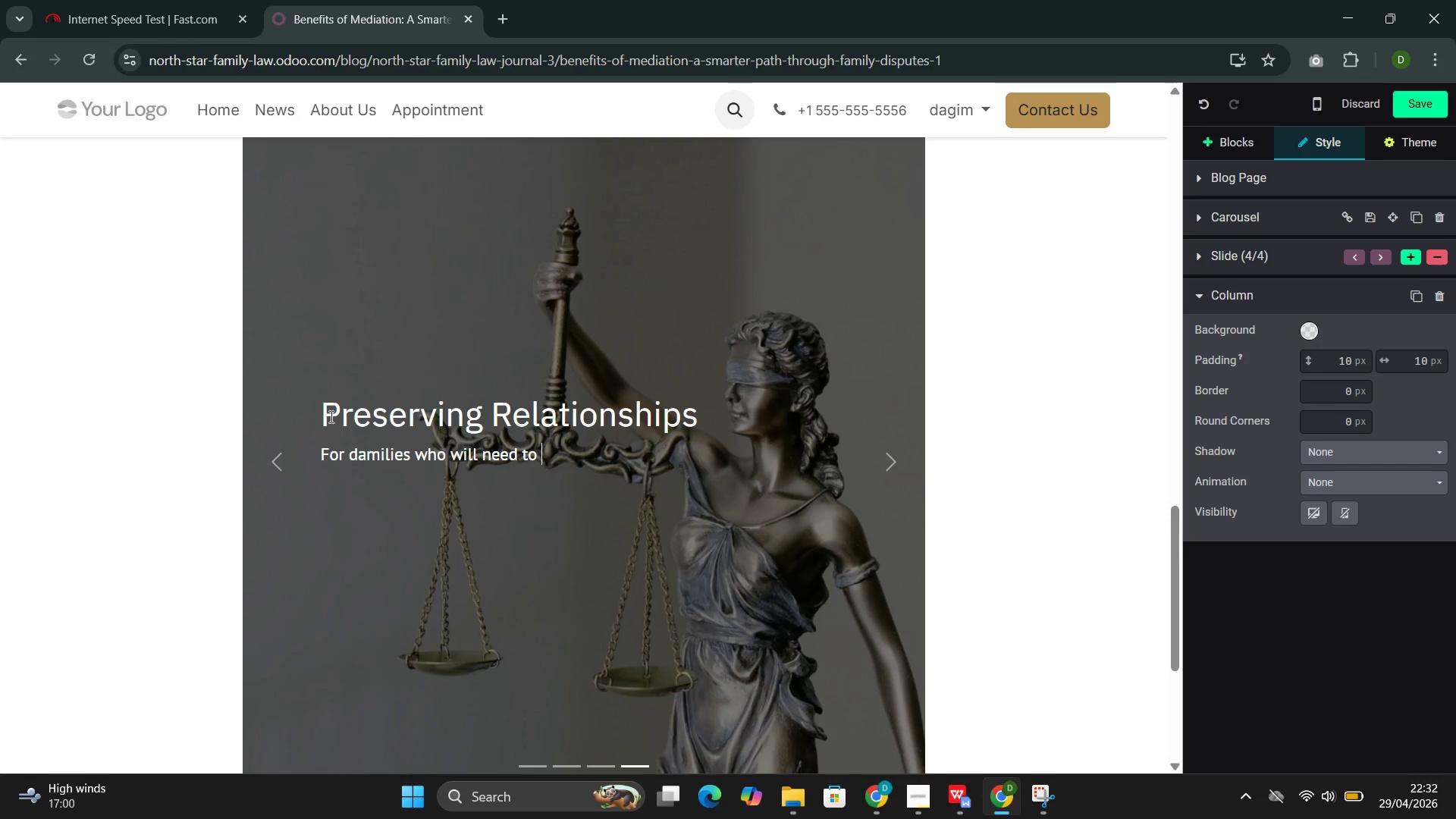 
type(mainr)
key(Backspace)
type(tain ongoing relationships--co-par)
 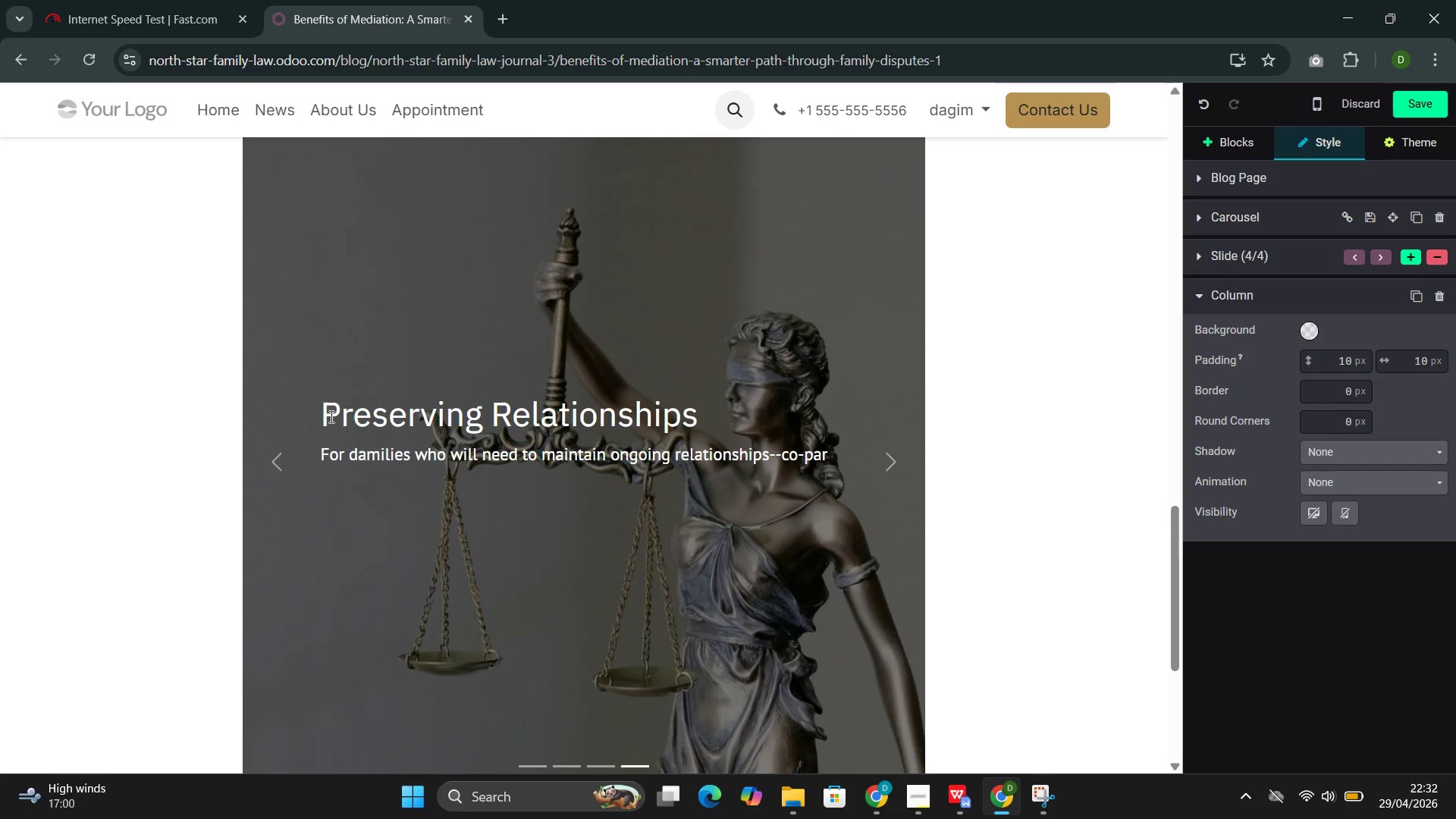 
type(ents)
 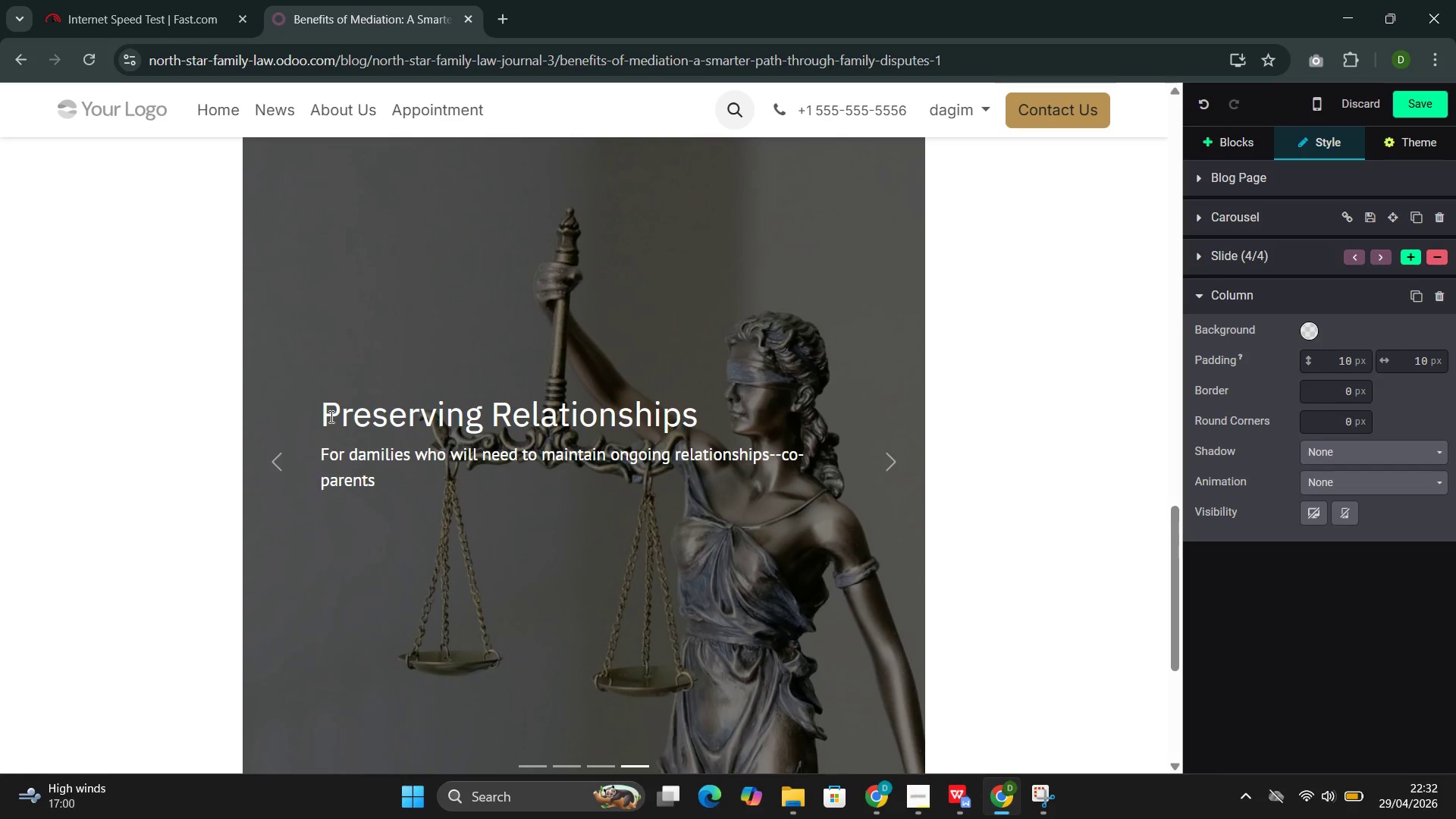 
type(, business partners in a family enterpr)
 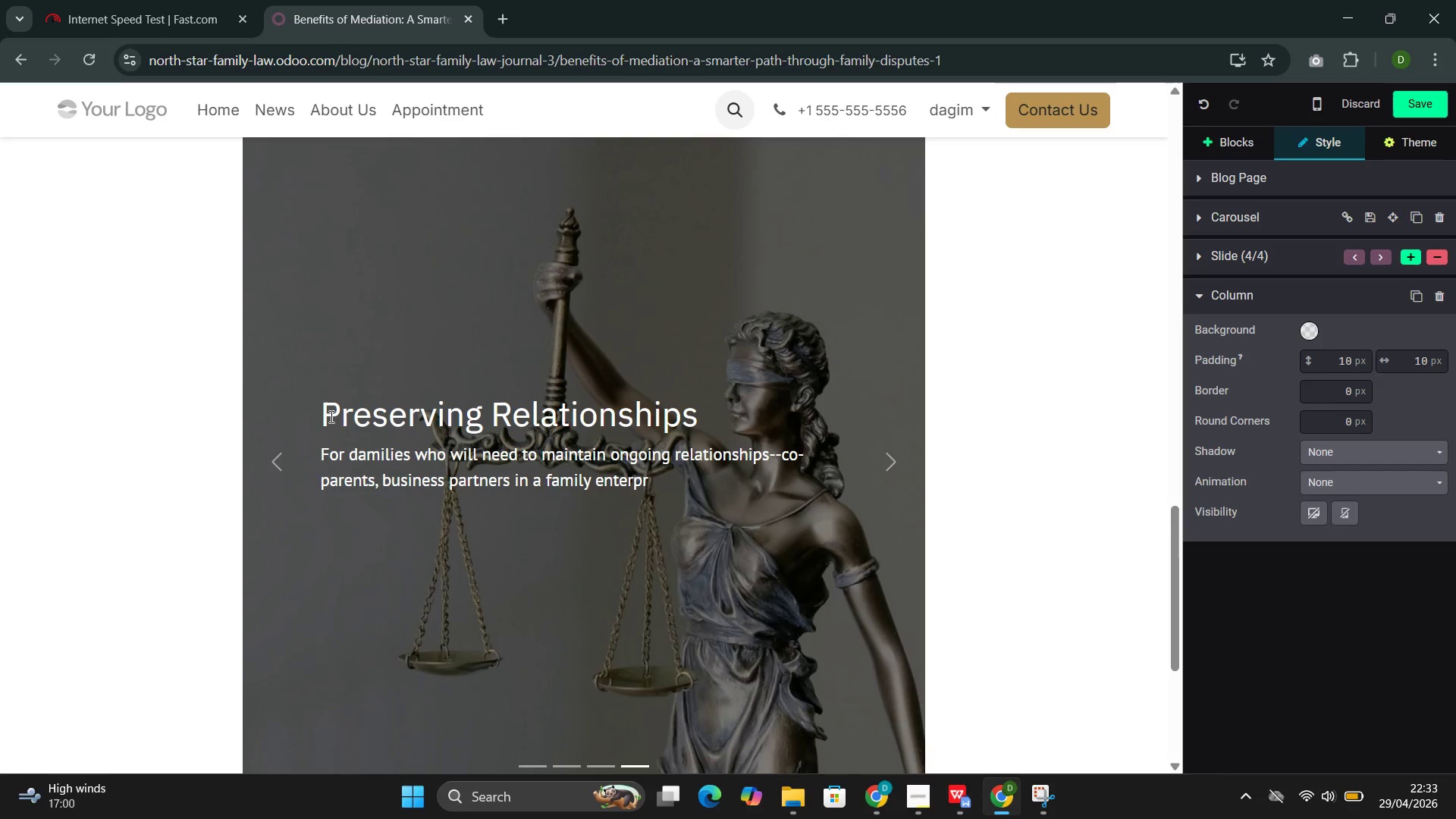 
type(ise)
 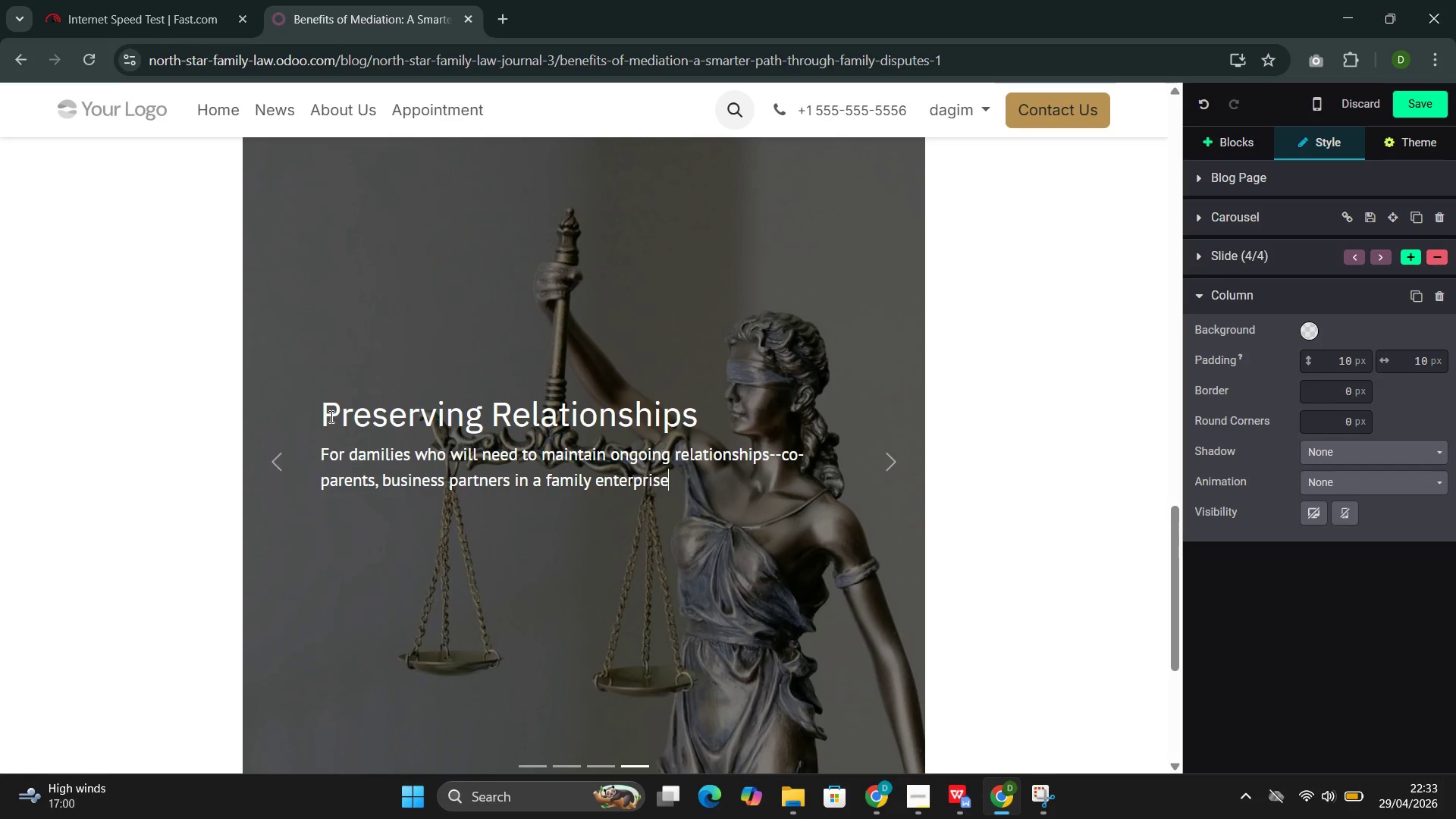 
wait(17.94)
 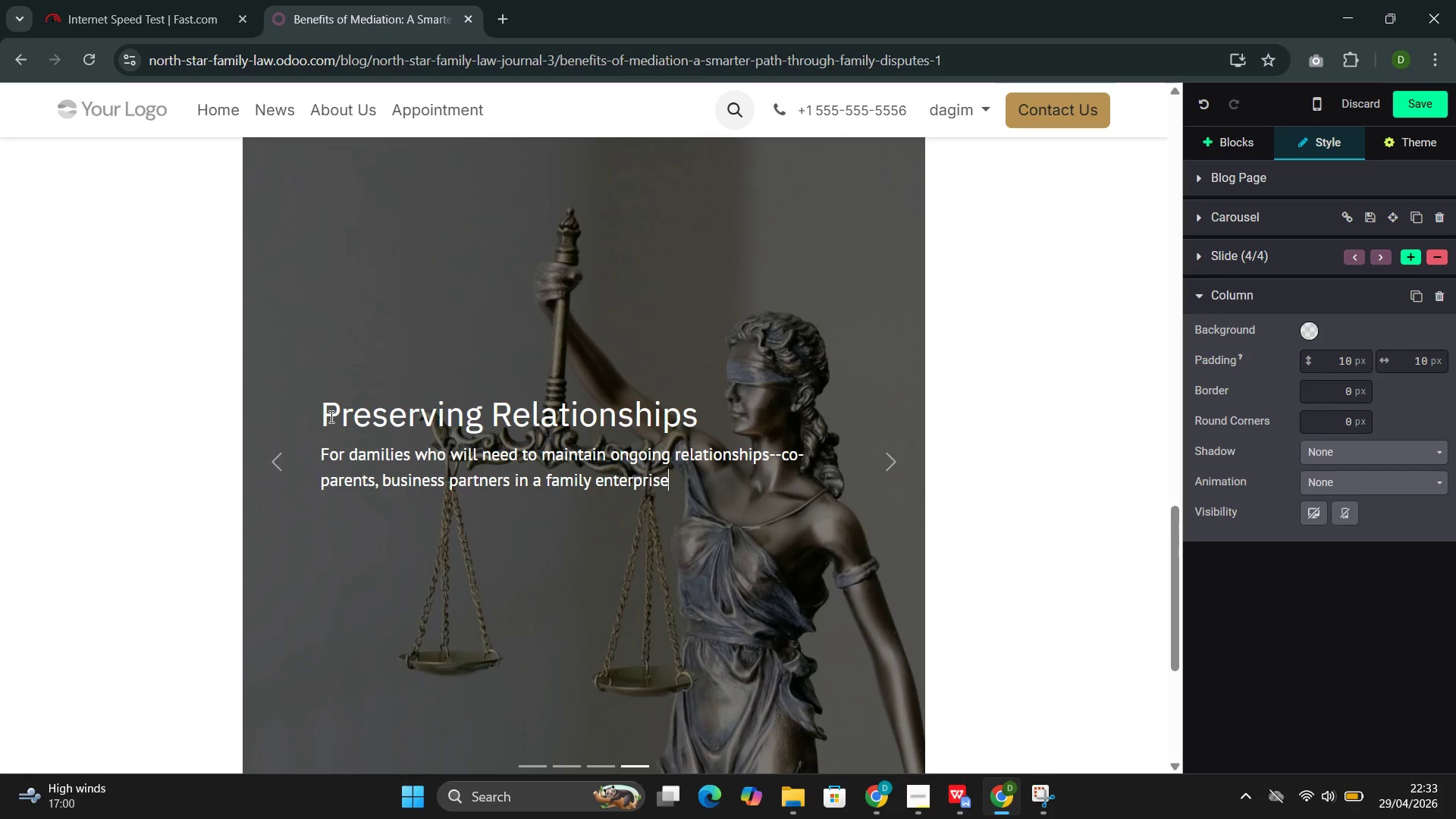 
key(Space)
 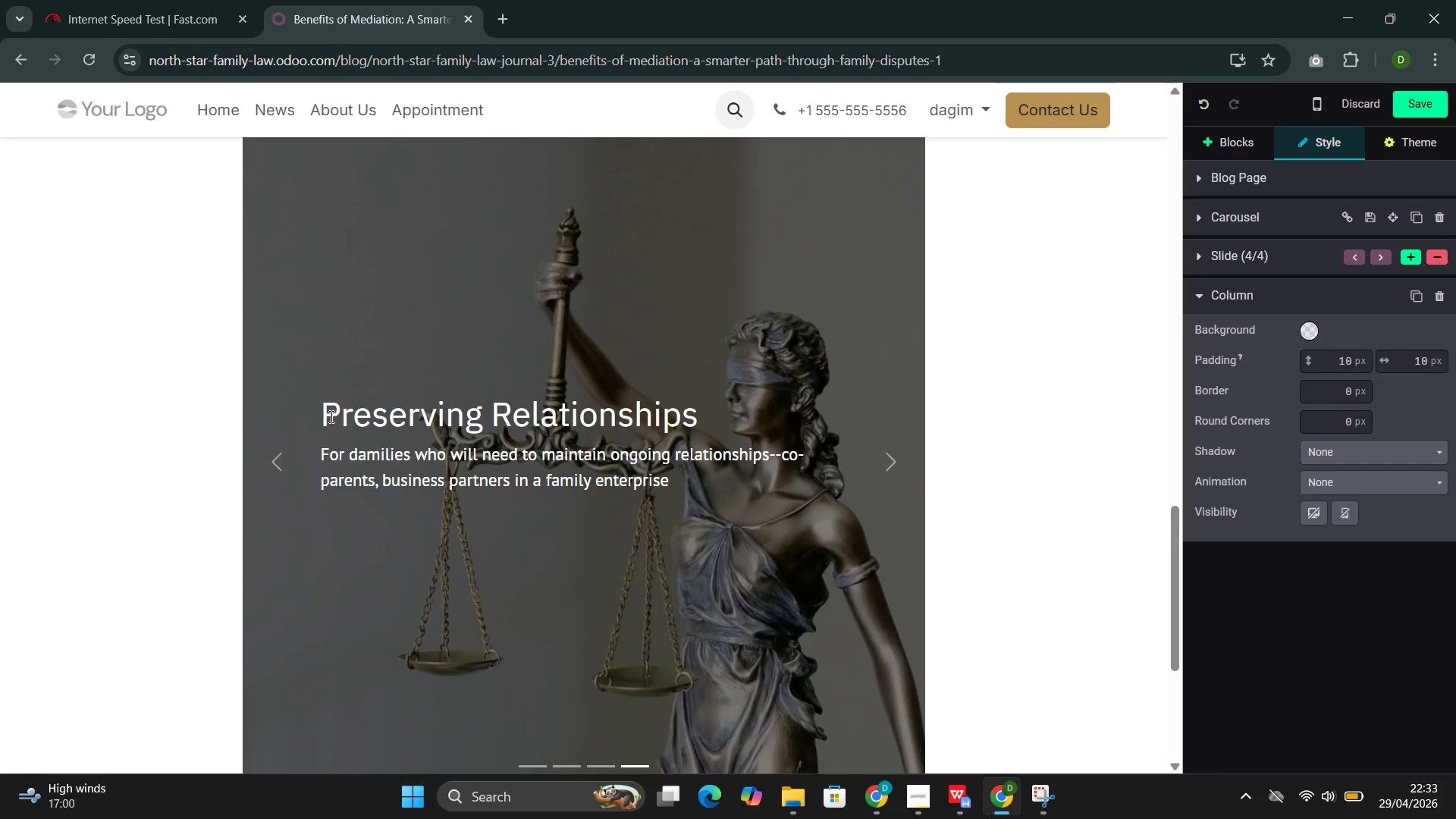 
key(Backspace)
 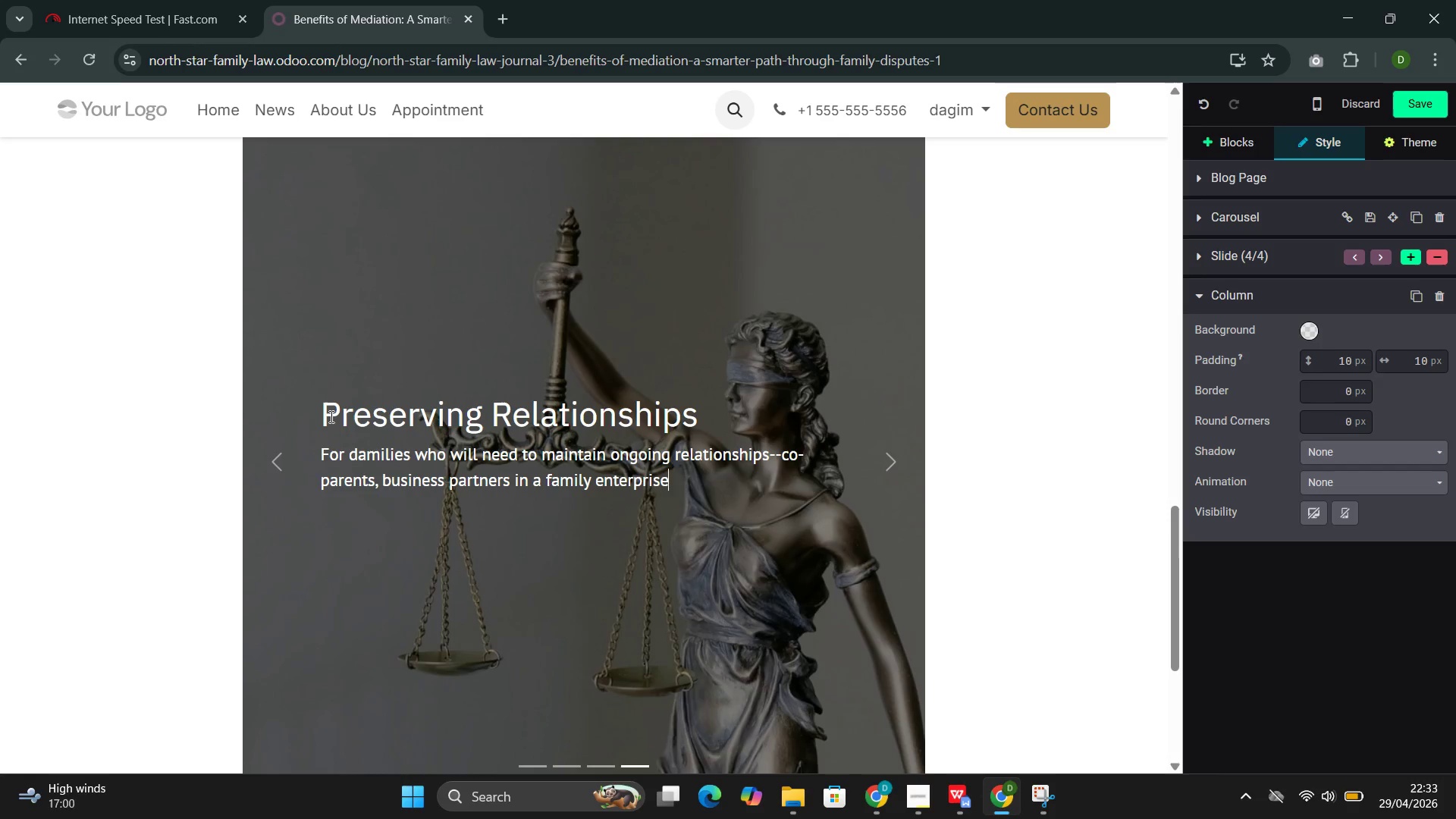 
key(Minus)
 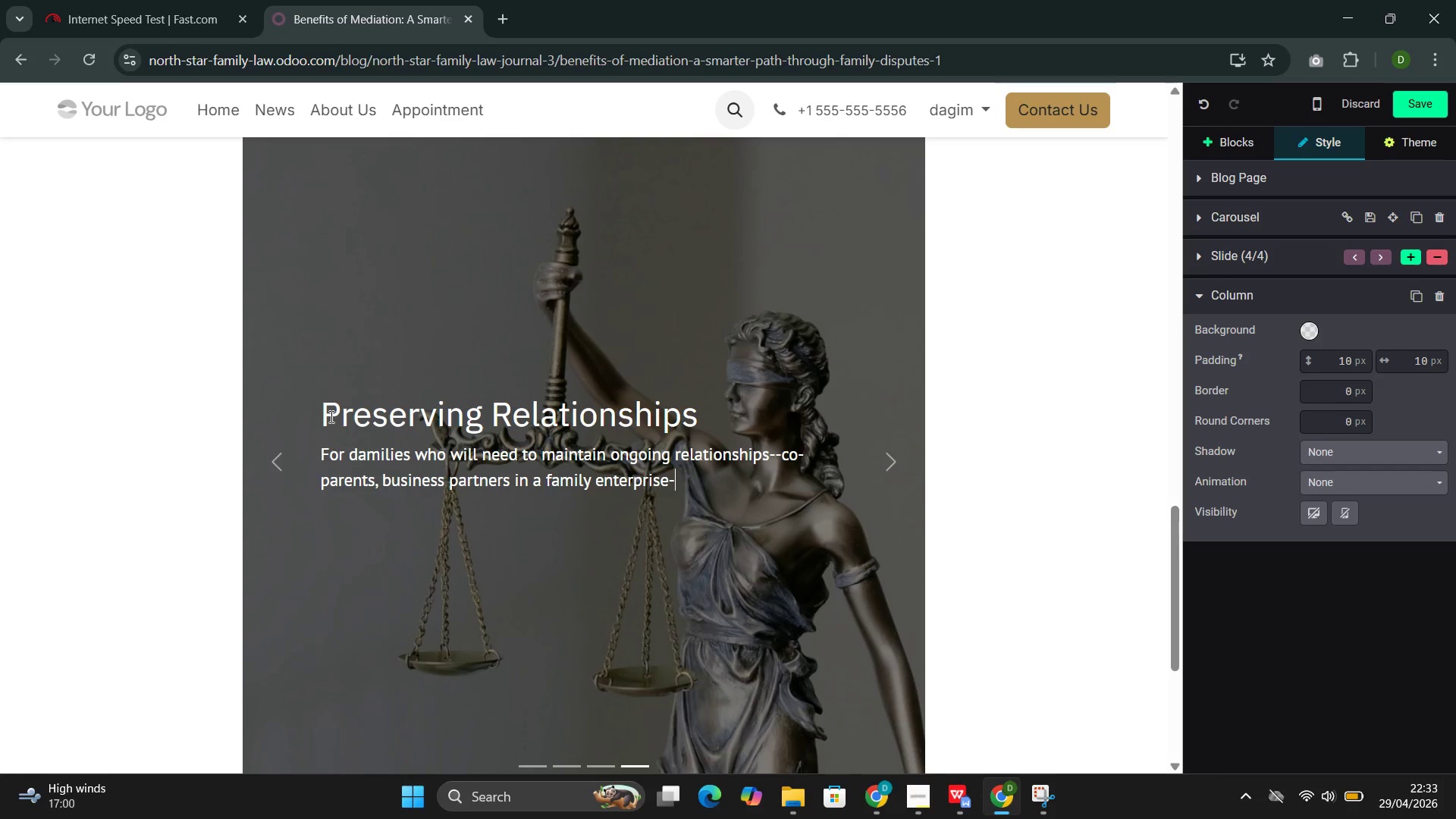 
key(Minus)
 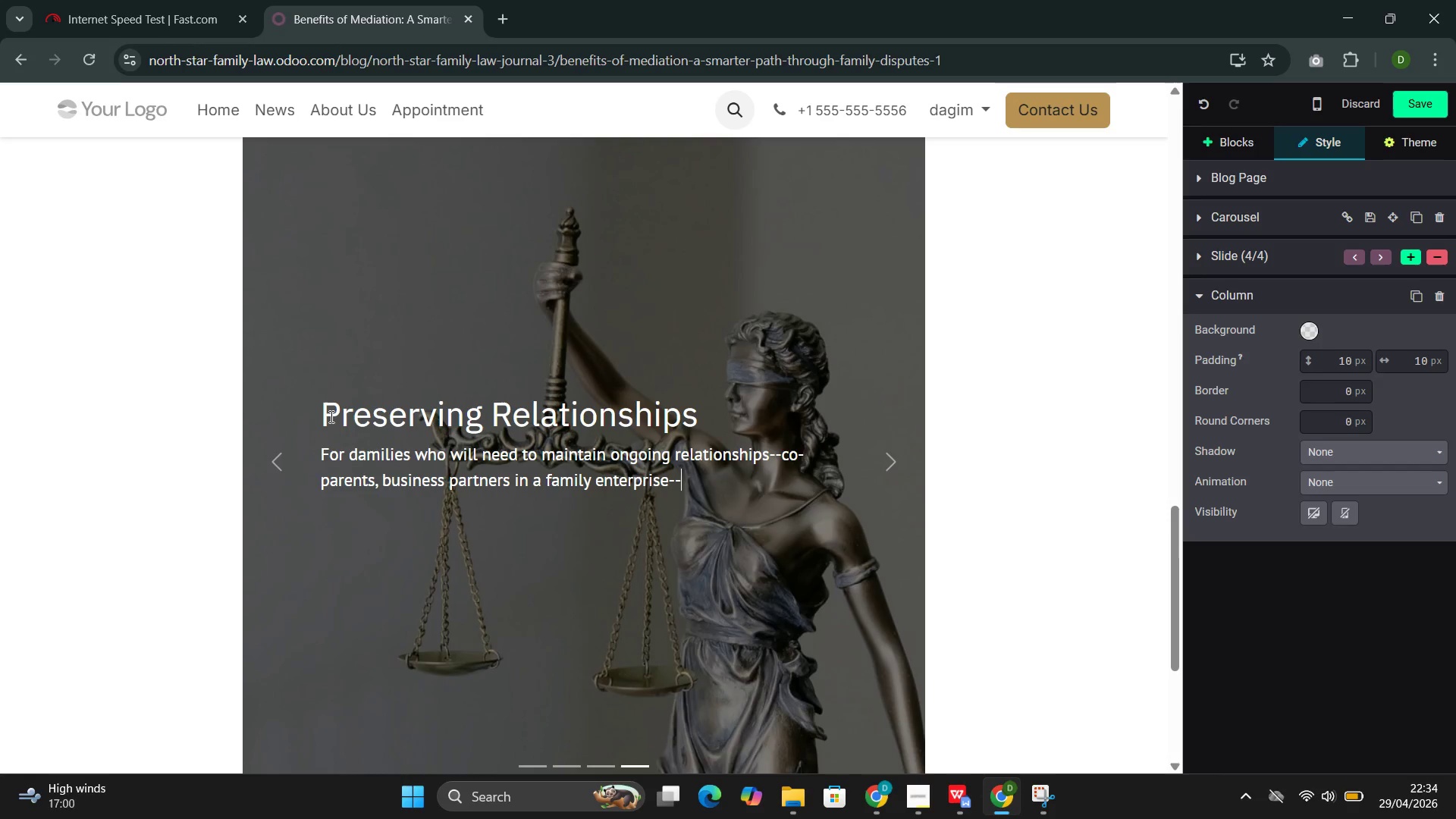 
wait(43.42)
 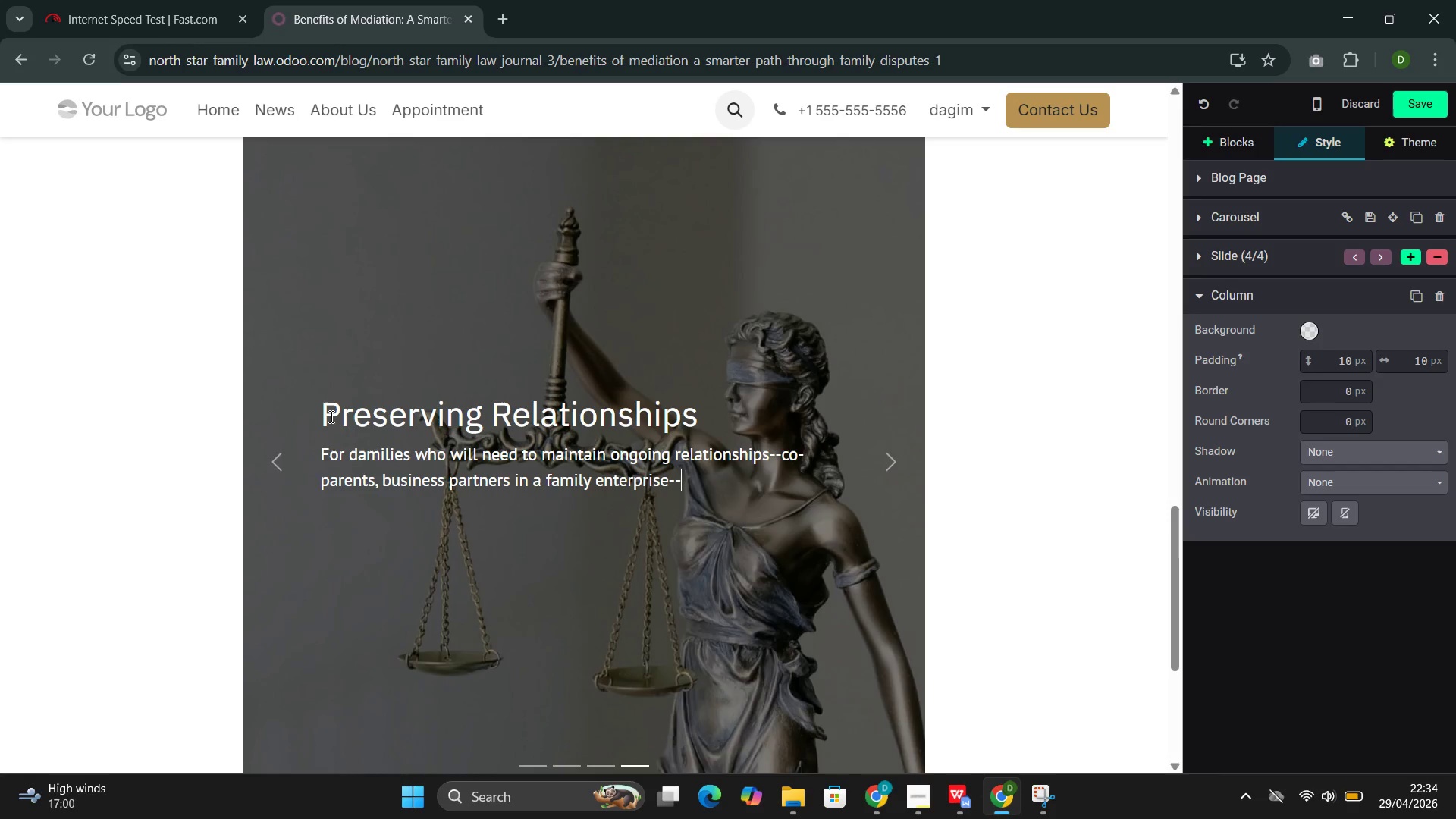 
type(mediation)
 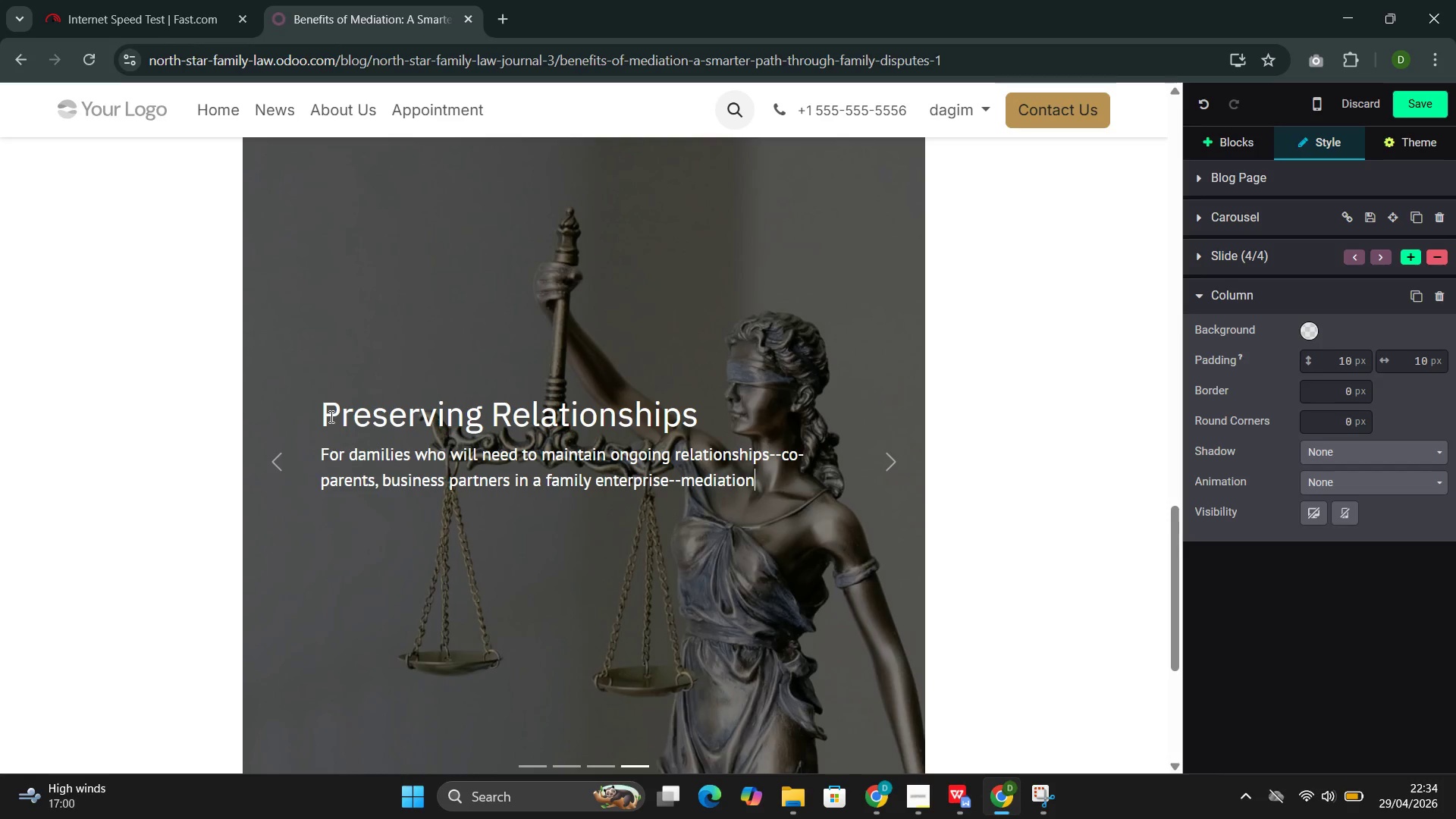 
wait(17.77)
 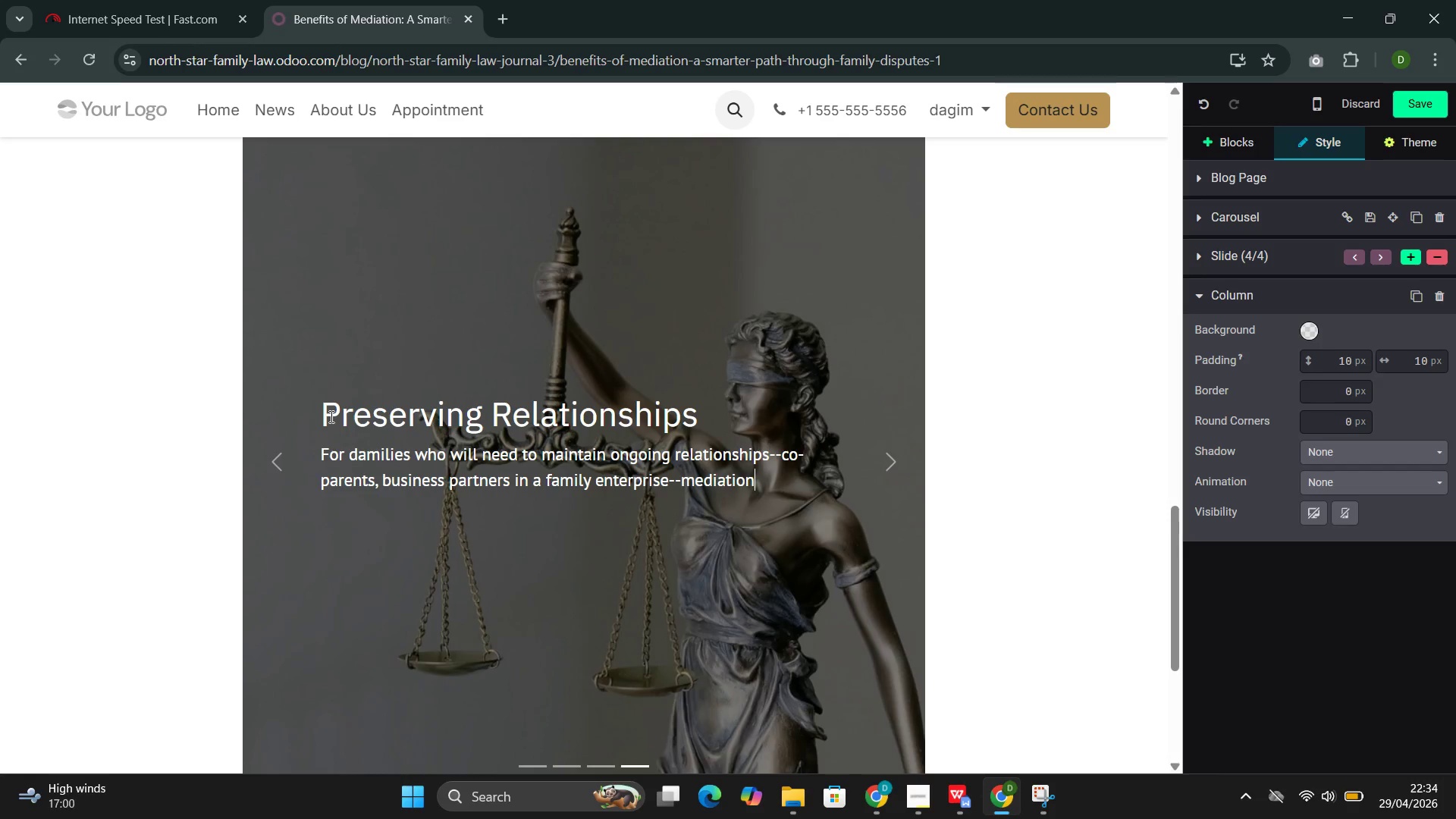 
type( reduces rather than deepens confliv)
key(Backspace)
type(ct. The colla)
 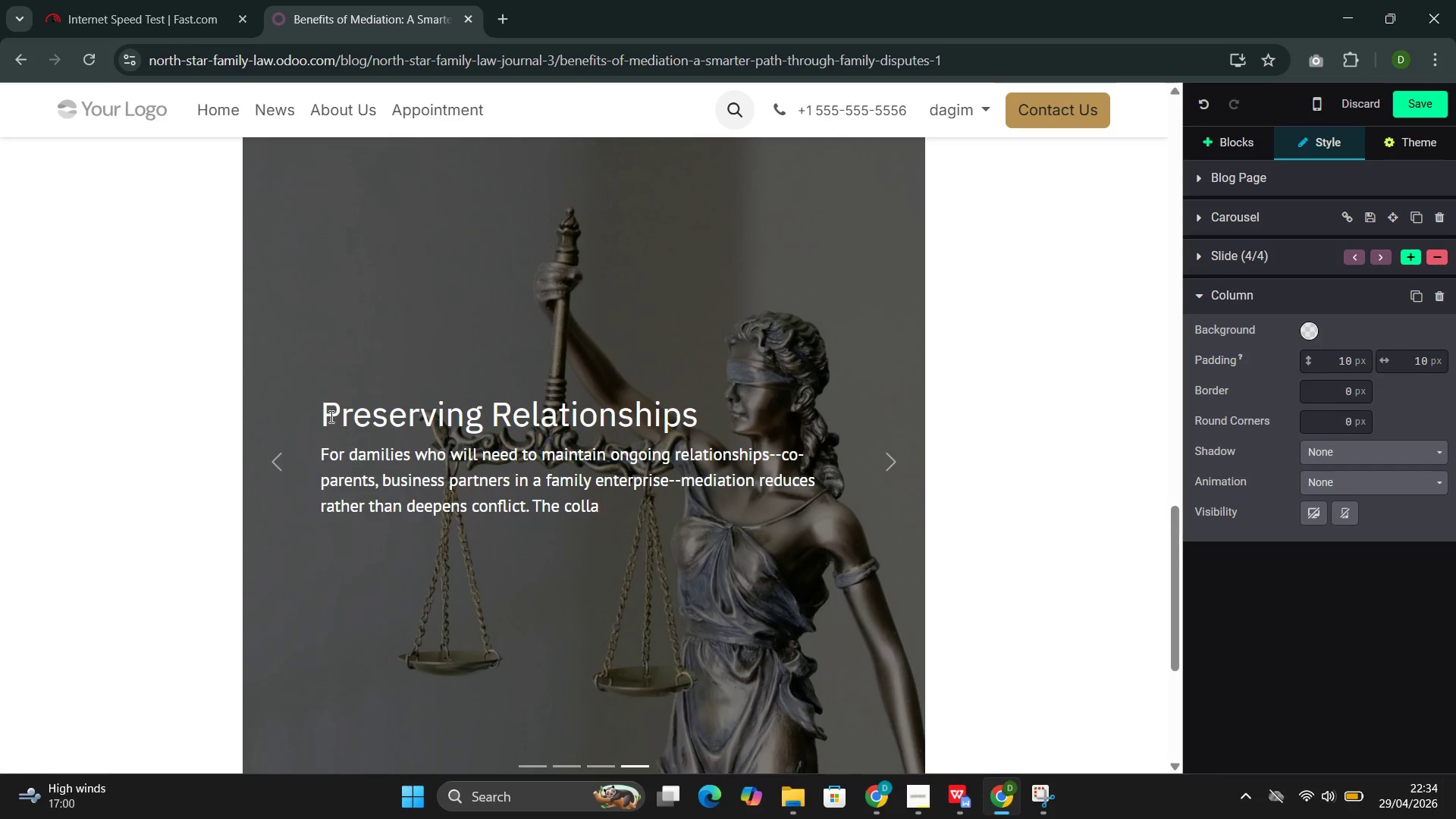 
wait(10.55)
 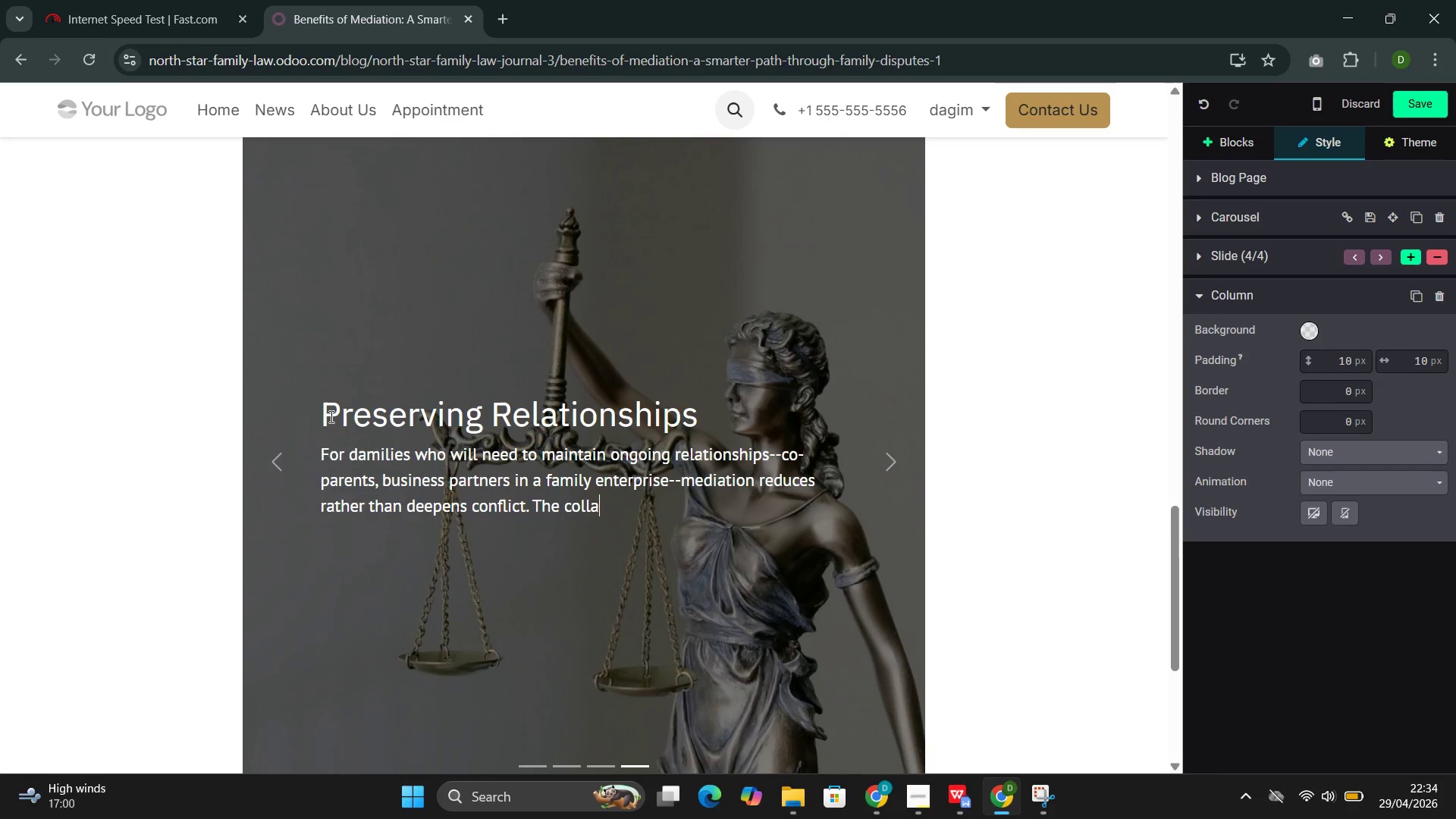 
type(boration)
key(Backspace)
key(Backspace)
type(ve process of working toward mutual agreement)
 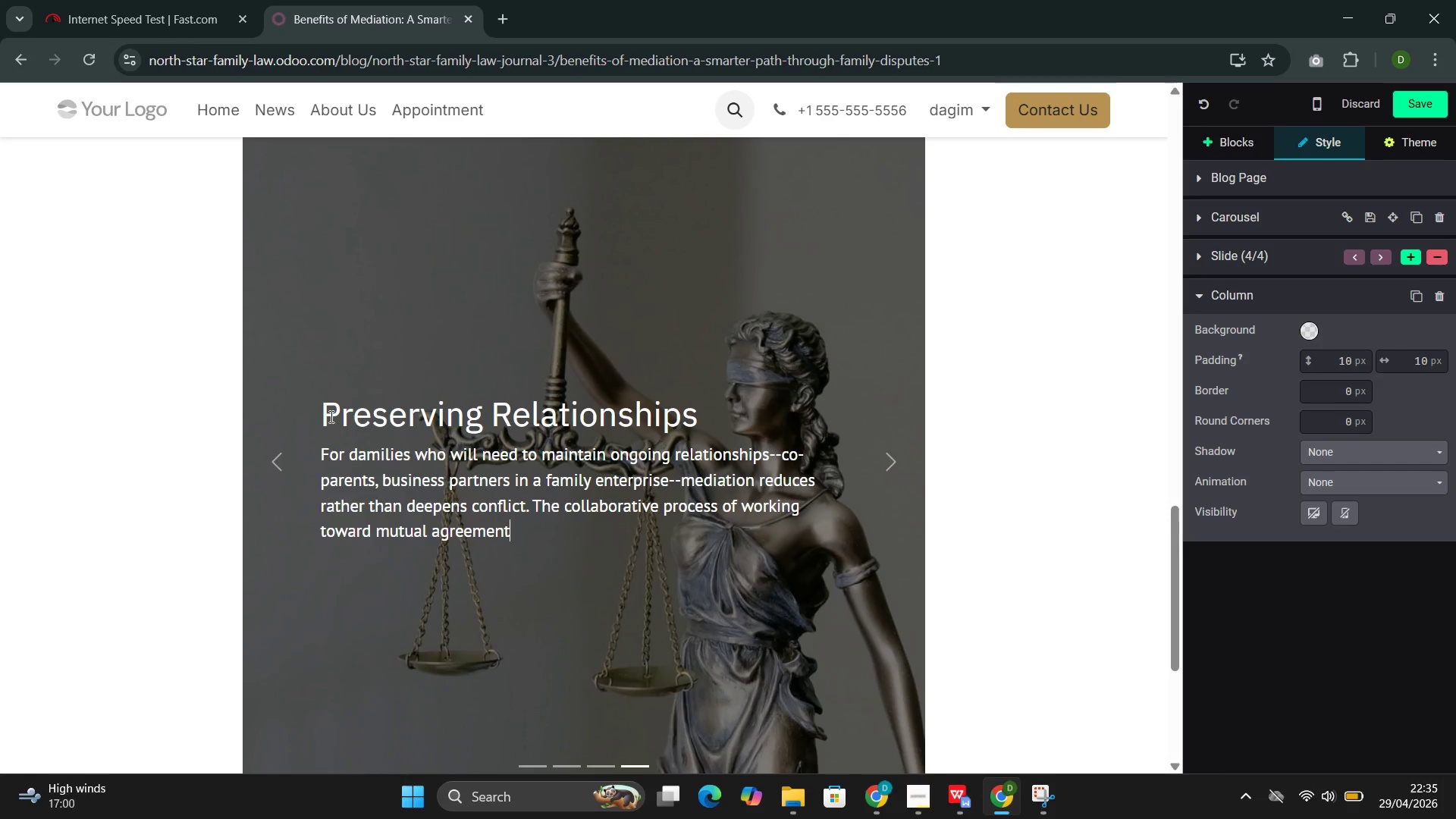 
wait(5.89)
 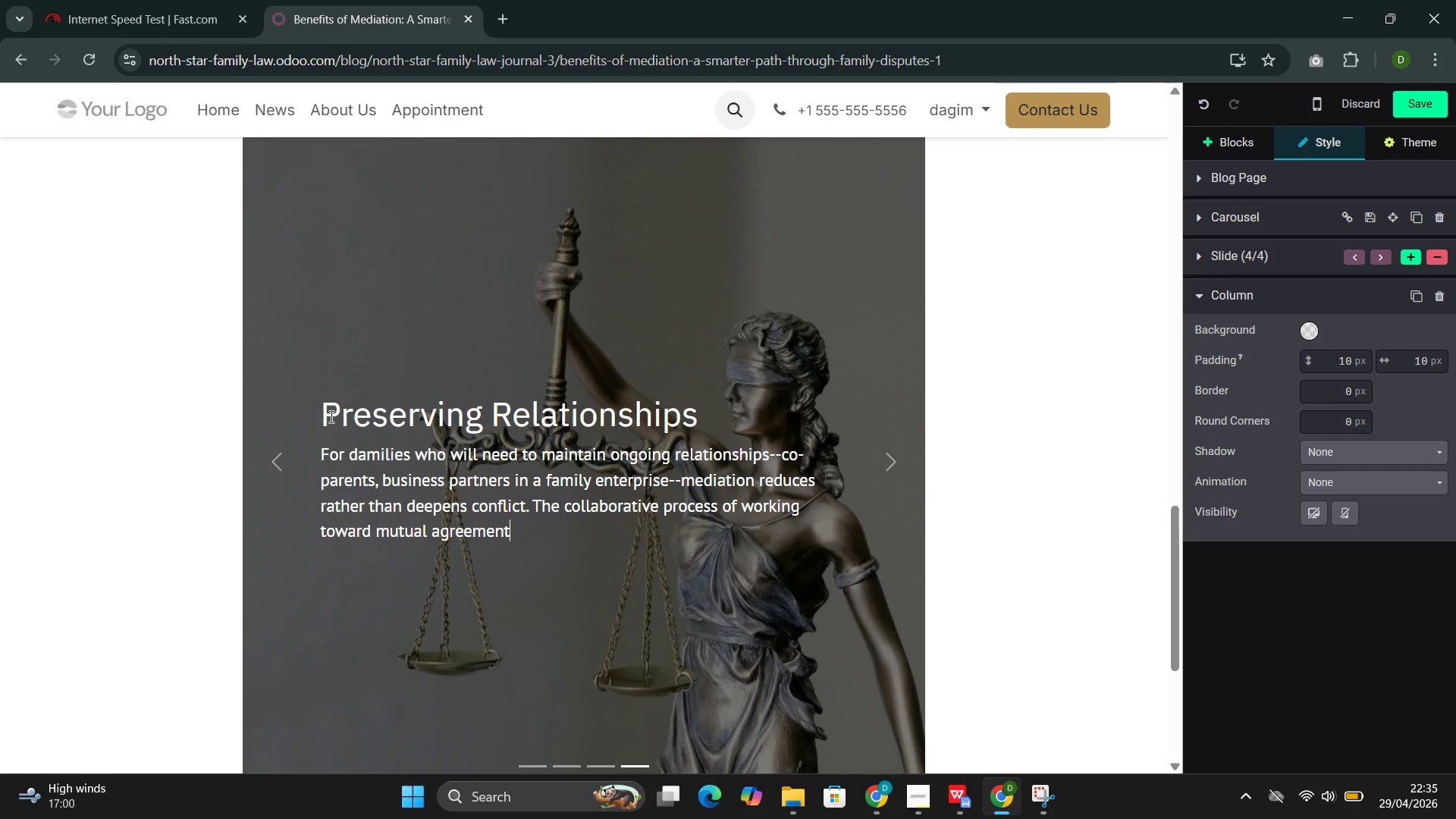 
type( process of working toward mutual )
key(Backspace)
key(Backspace)
key(Backspace)
key(Backspace)
key(Backspace)
key(Backspace)
key(Backspace)
key(Backspace)
 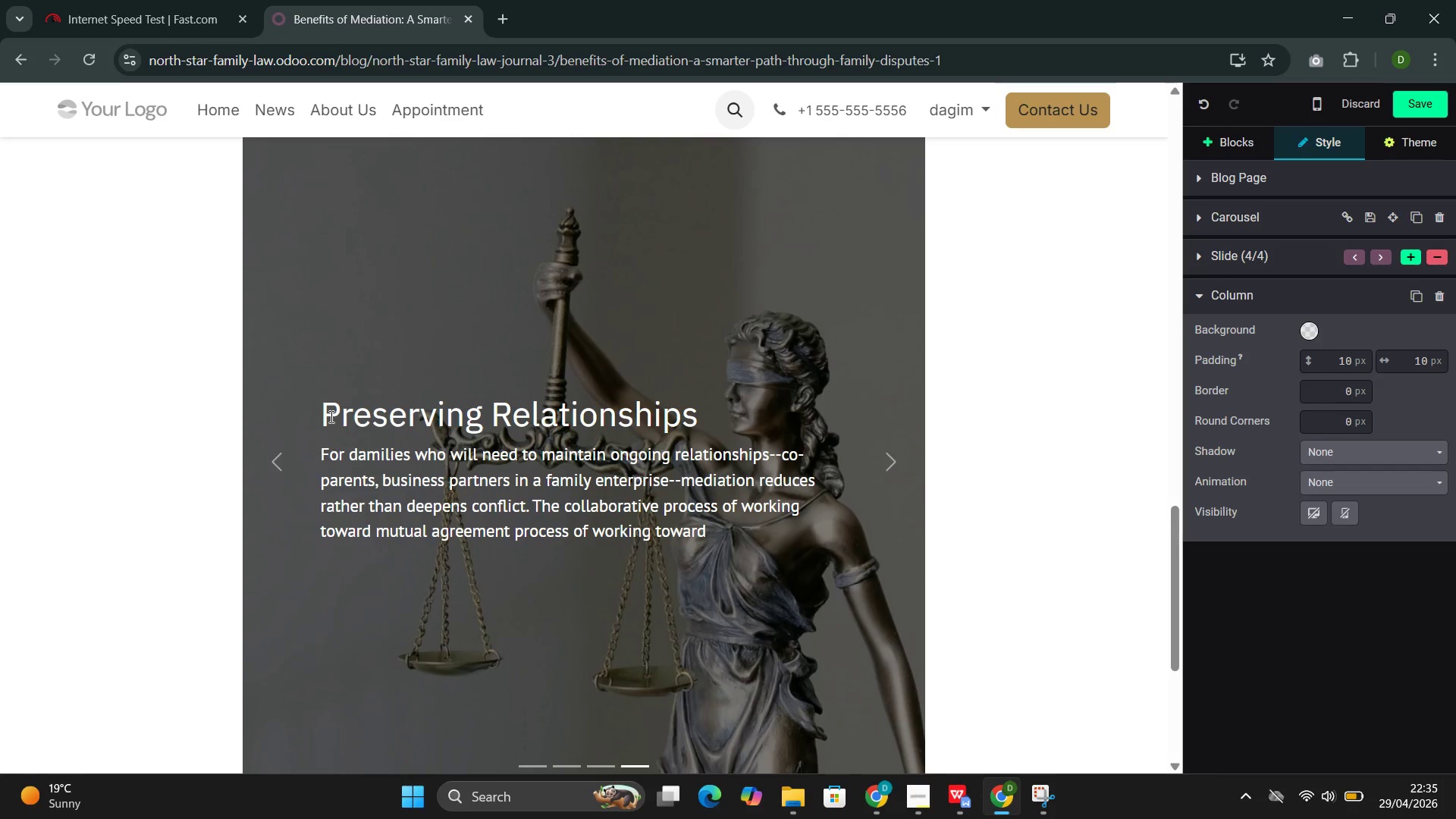 
wait(8.91)
 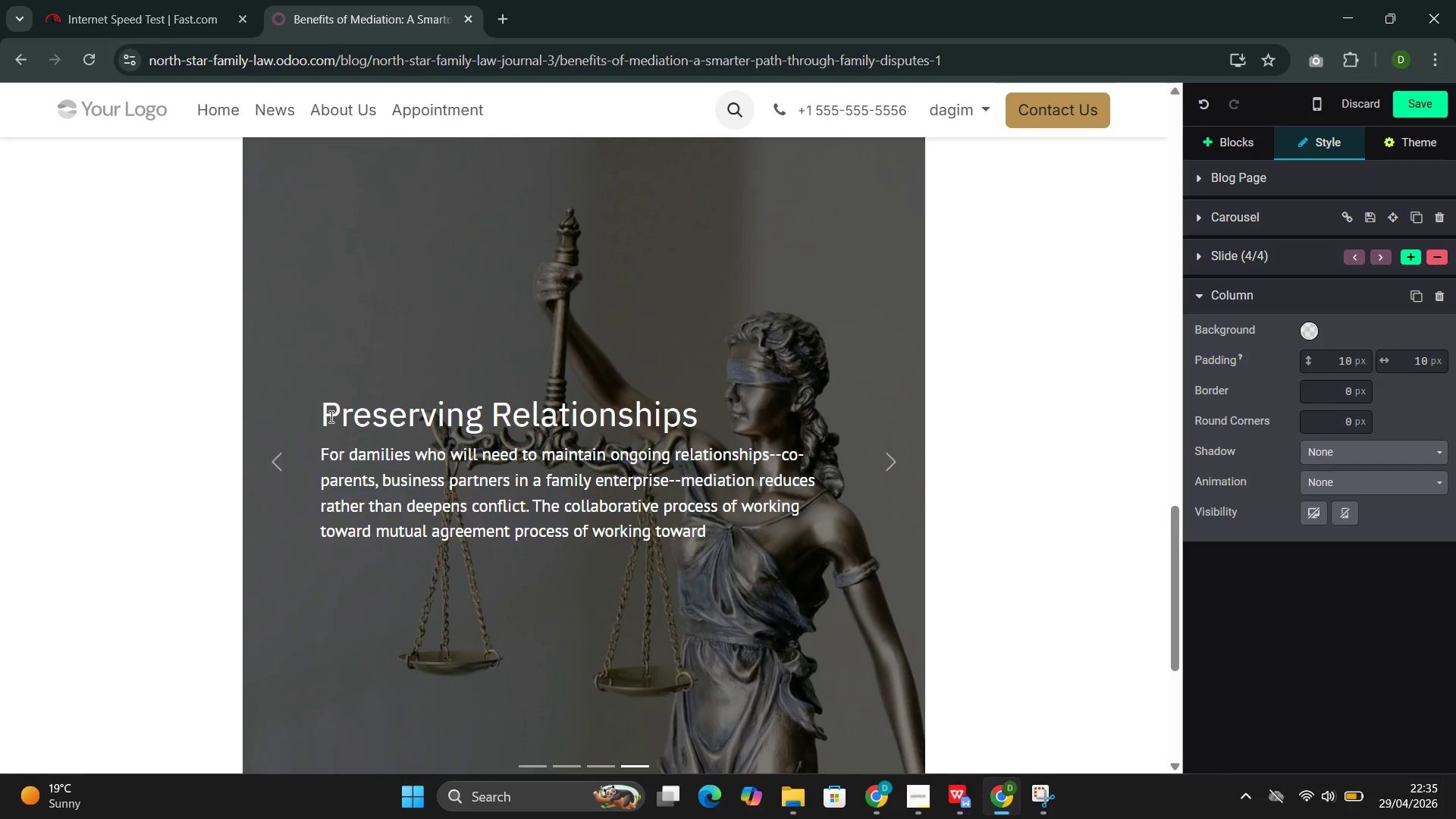 
key(Backspace)
 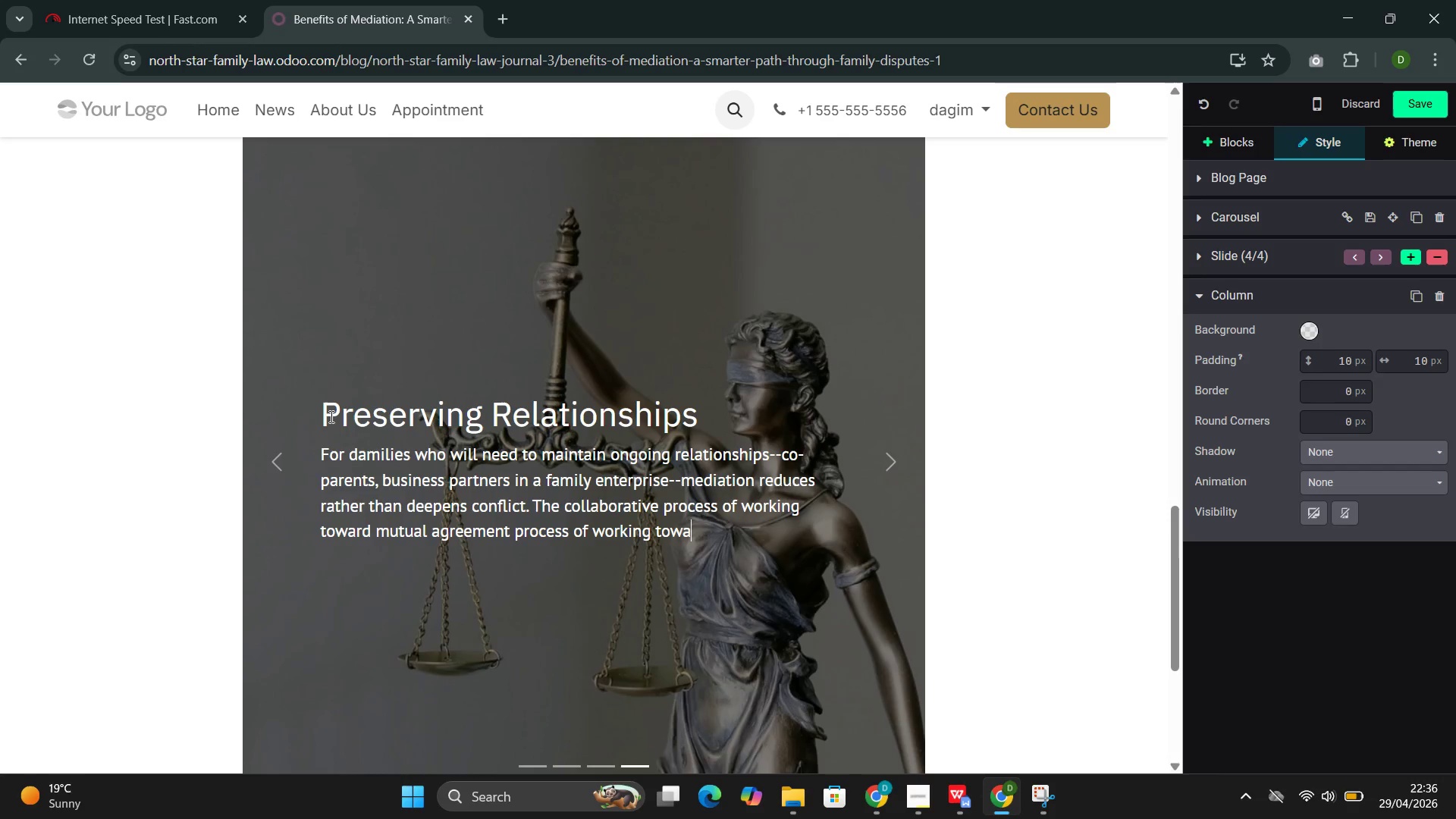 
key(Backspace)
 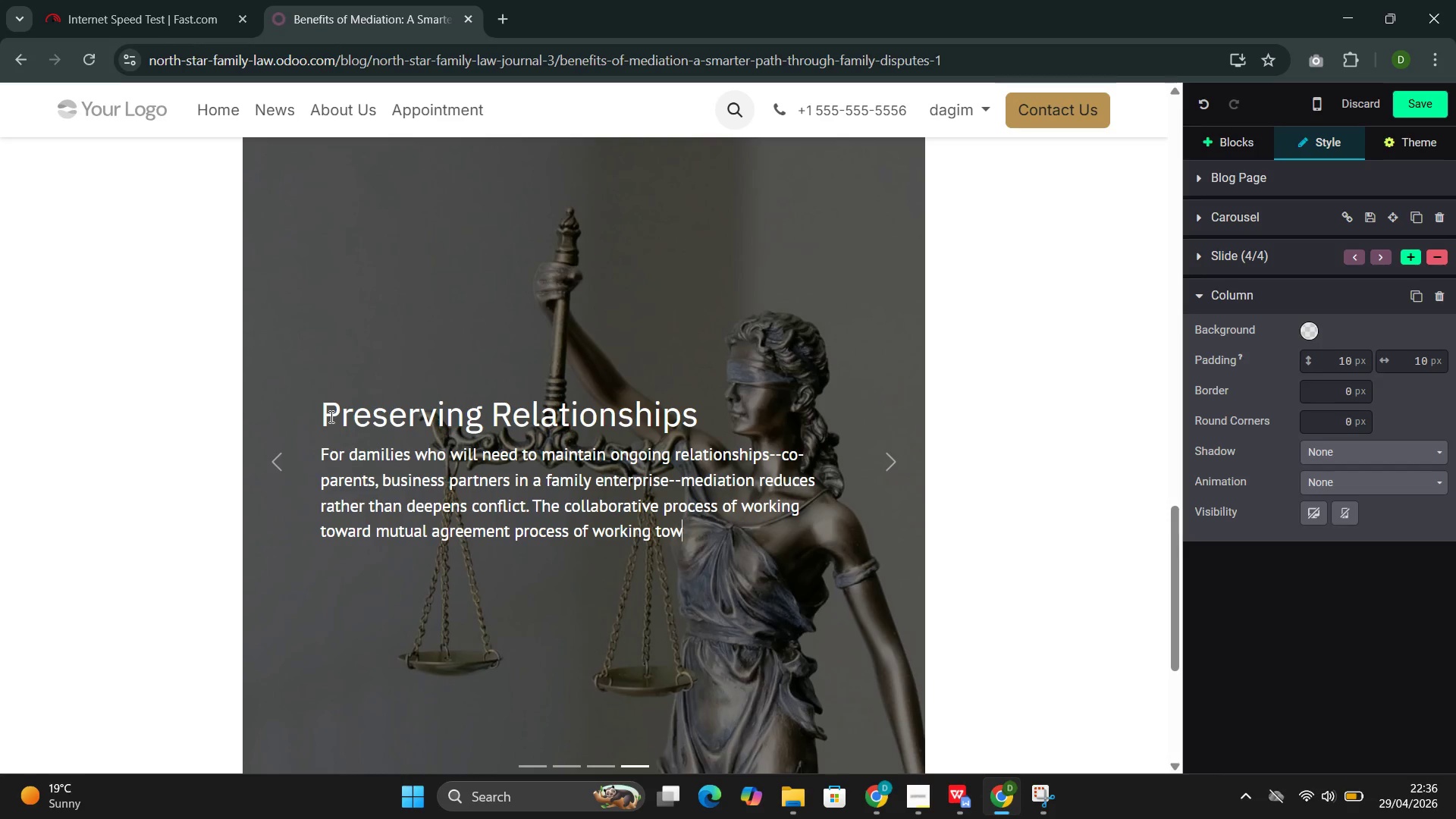 
key(Backspace)
 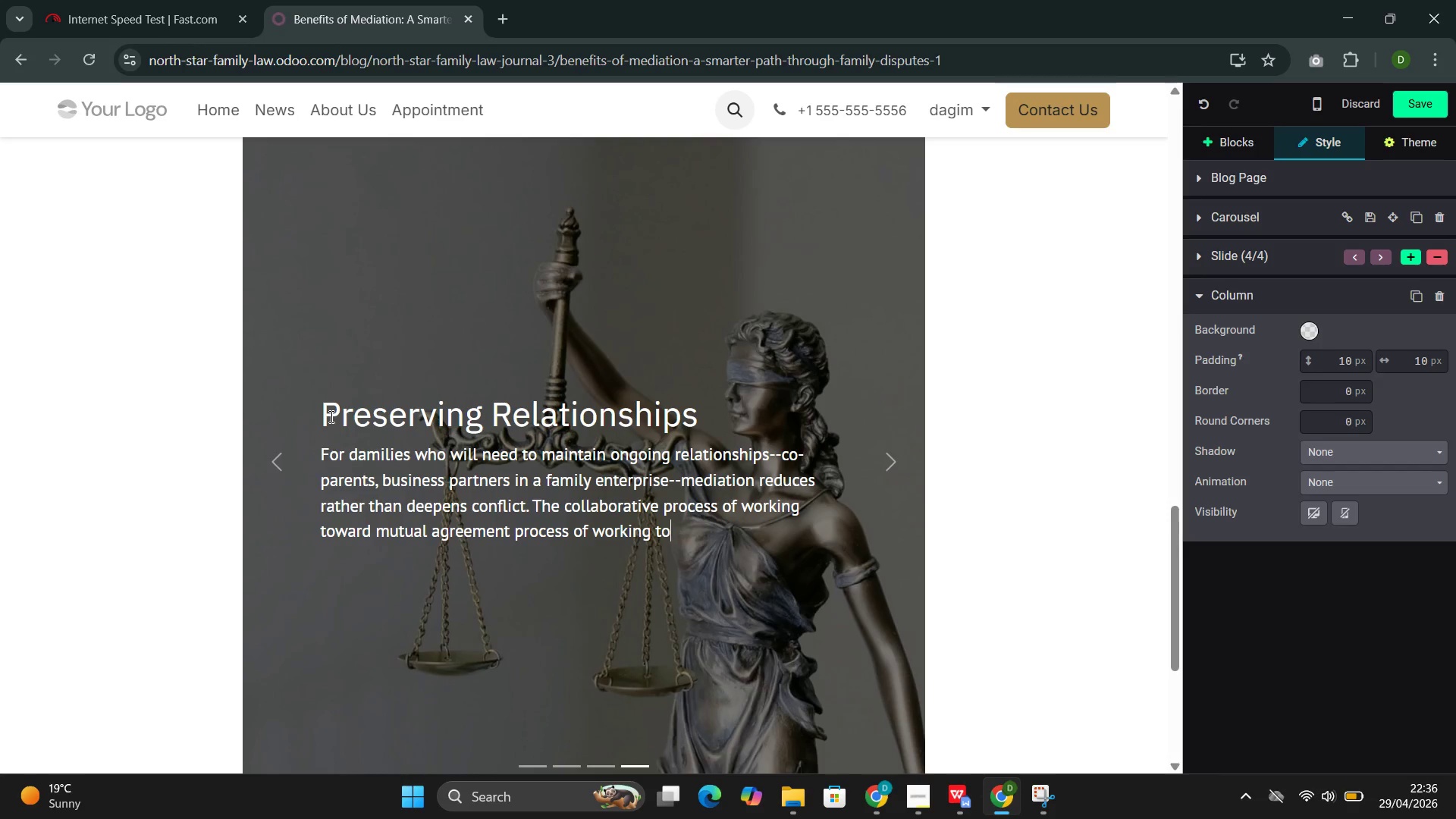 
key(Backspace)
 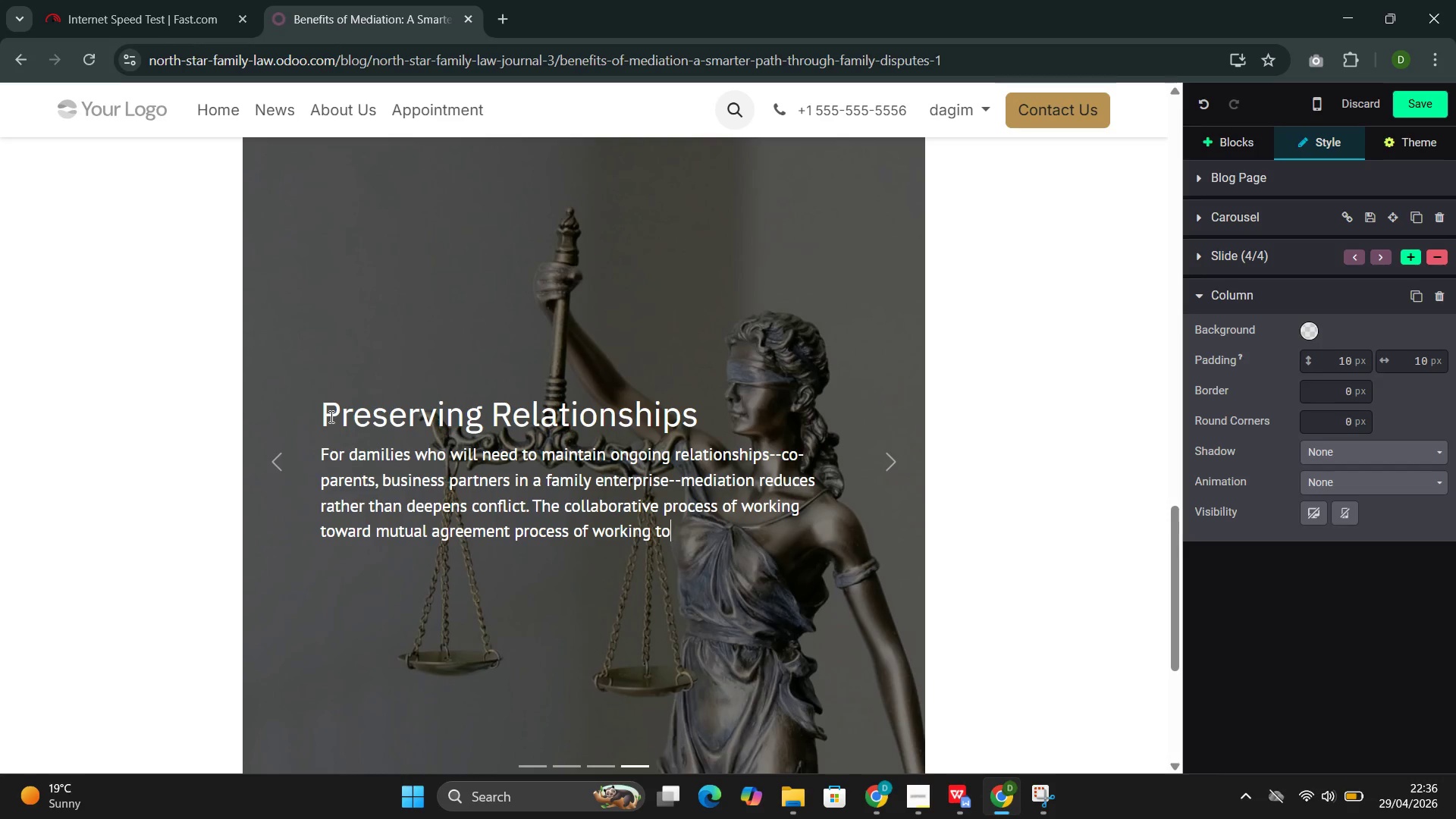 
key(Backspace)
 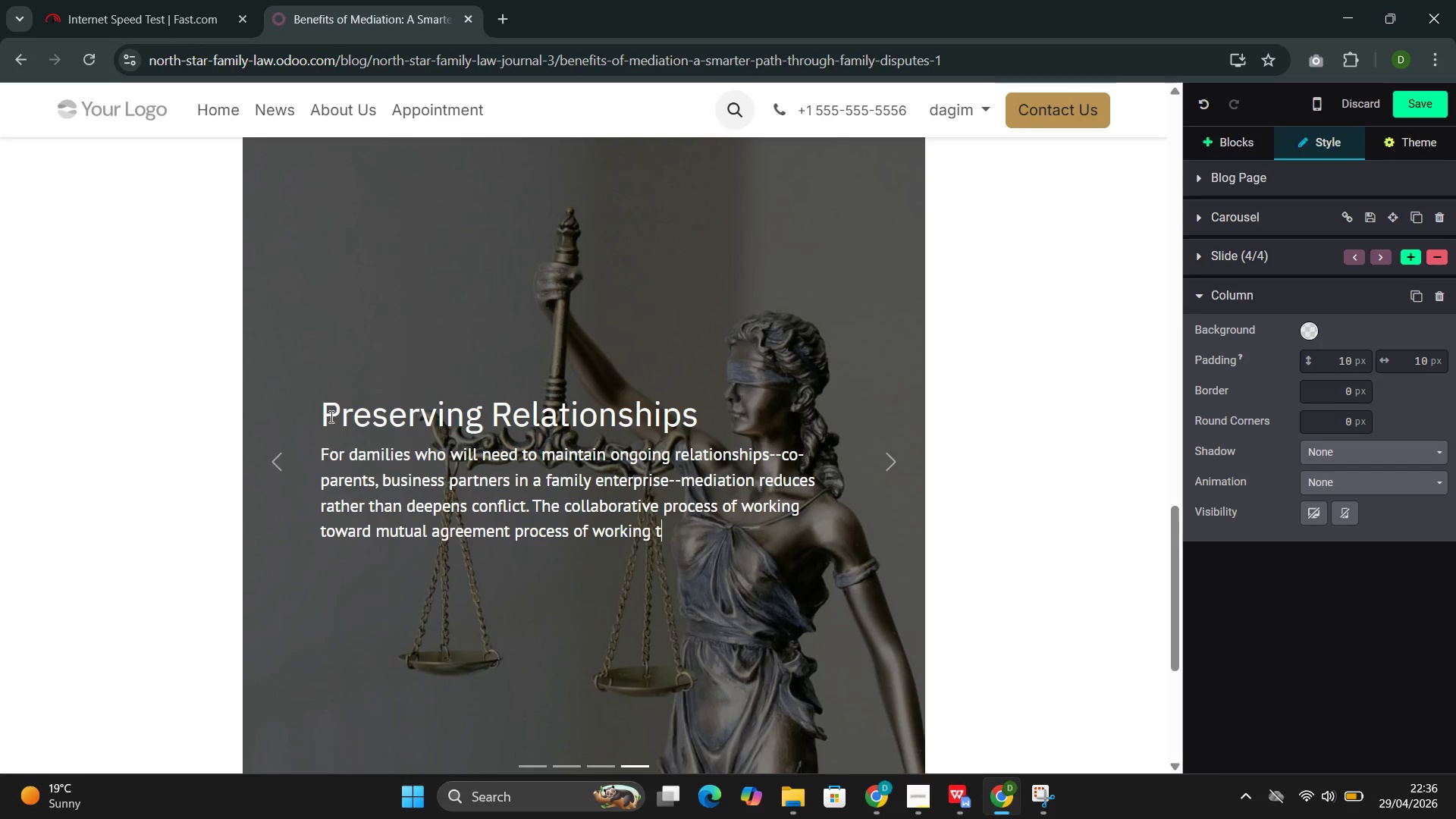 
key(Backspace)
 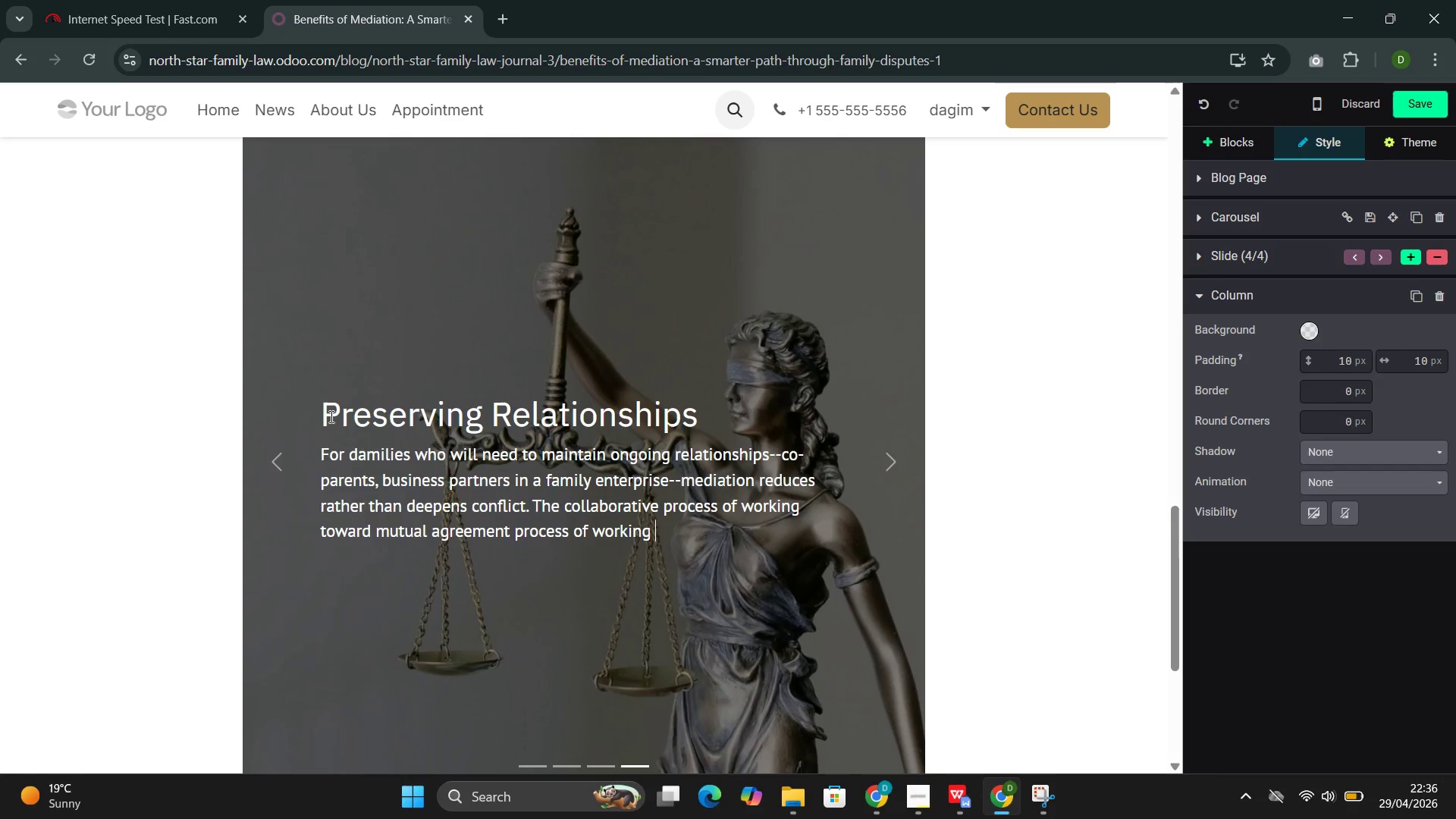 
key(Backspace)
 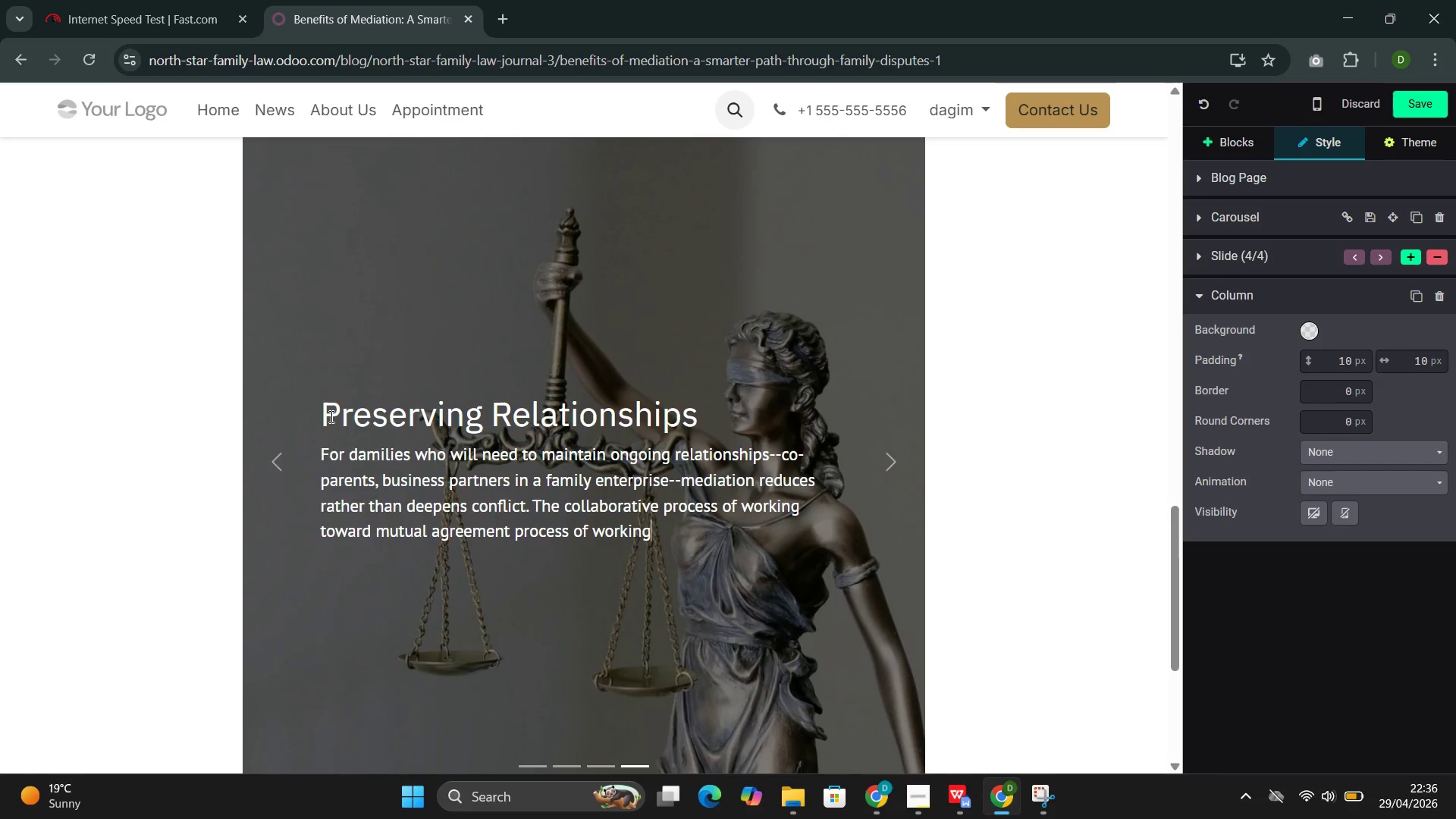 
key(Backspace)
 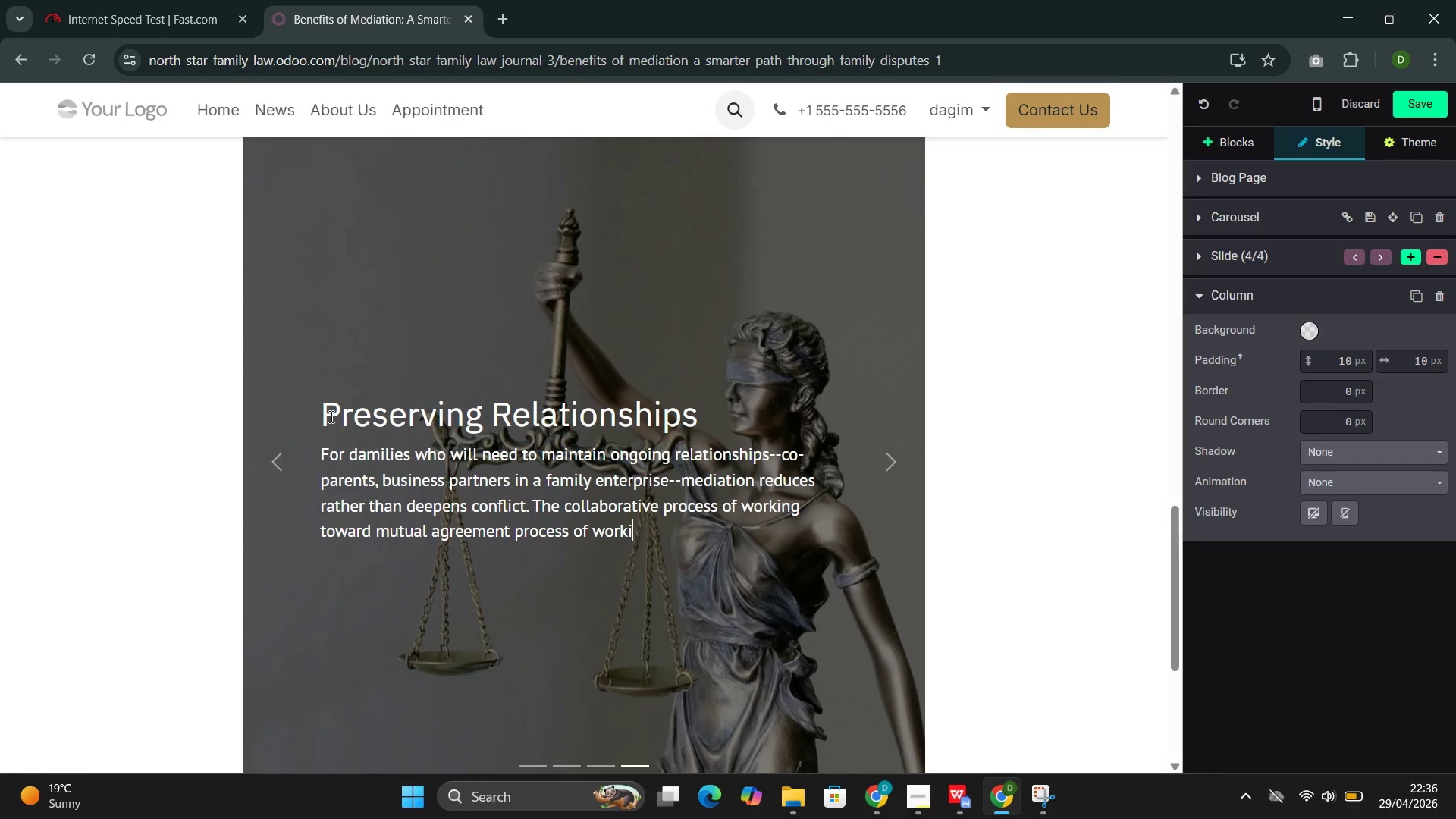 
key(Backspace)
 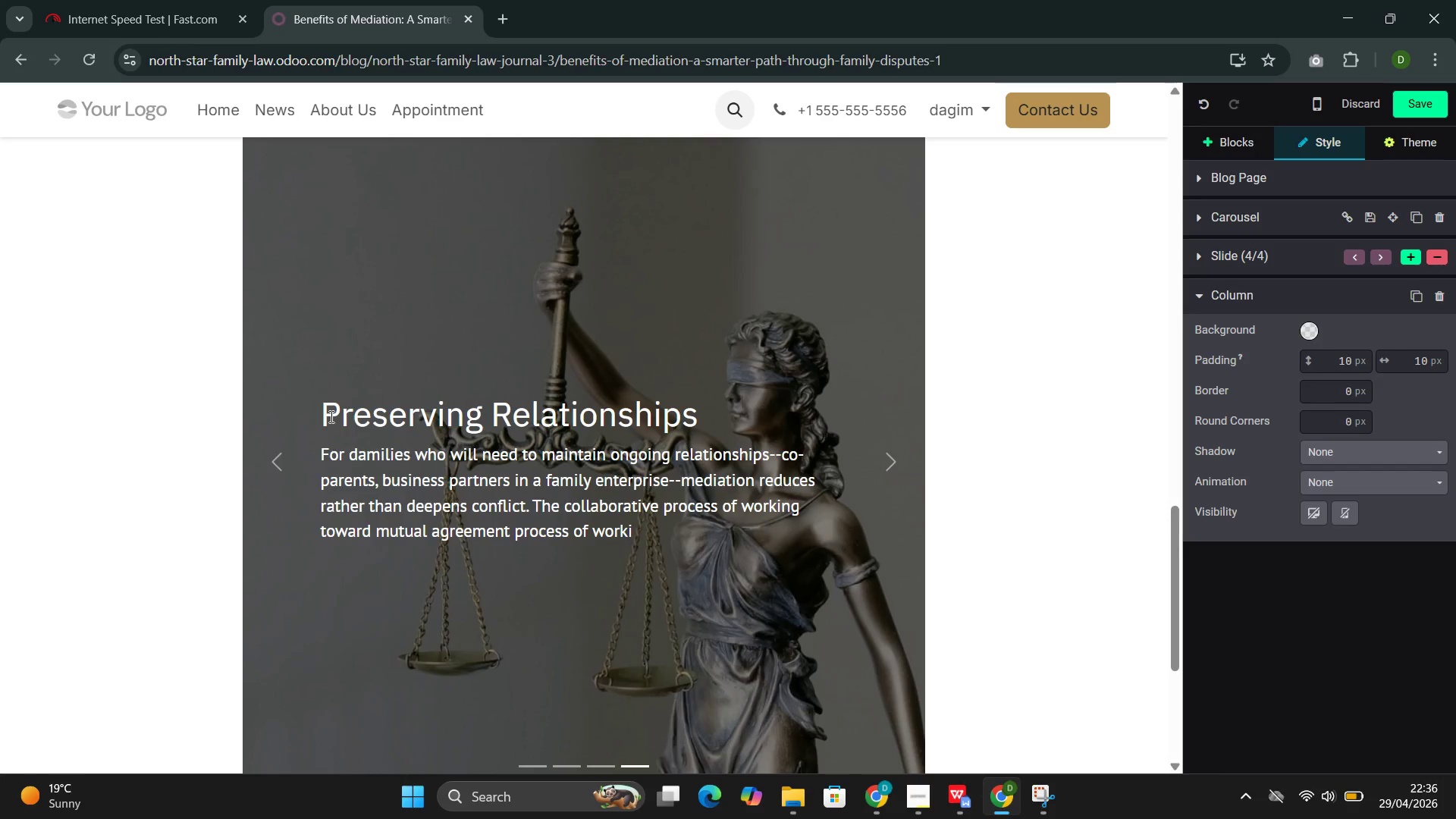 
wait(7.77)
 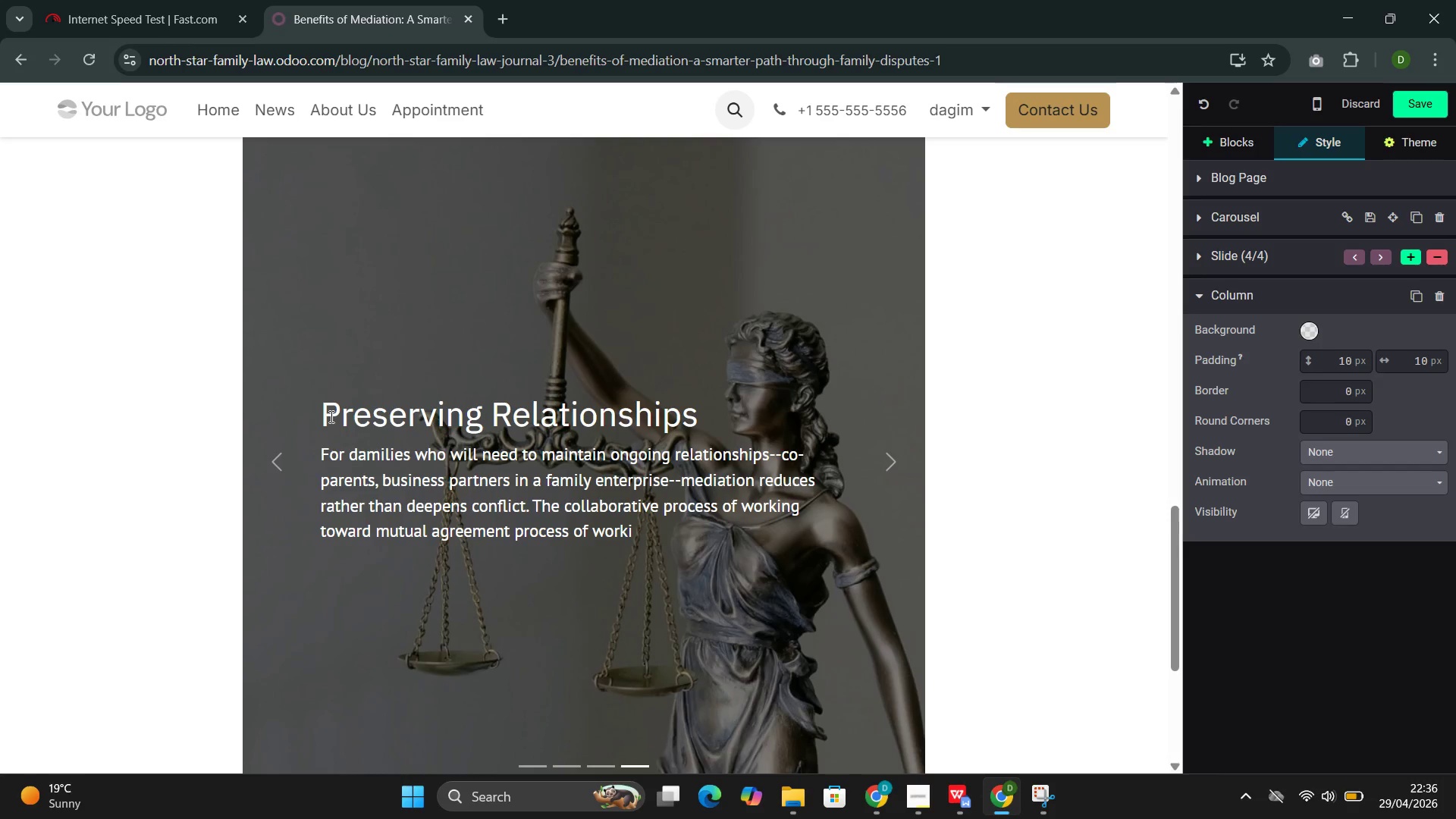 
key(Backspace)
key(Backspace)
key(Backspace)
key(Backspace)
key(Backspace)
key(Backspace)
key(Backspace)
key(Backspace)
key(Backspace)
key(Backspace)
key(Backspace)
key(Backspace)
key(Backspace)
key(Backspace)
key(Backspace)
key(Backspace)
type(build)
 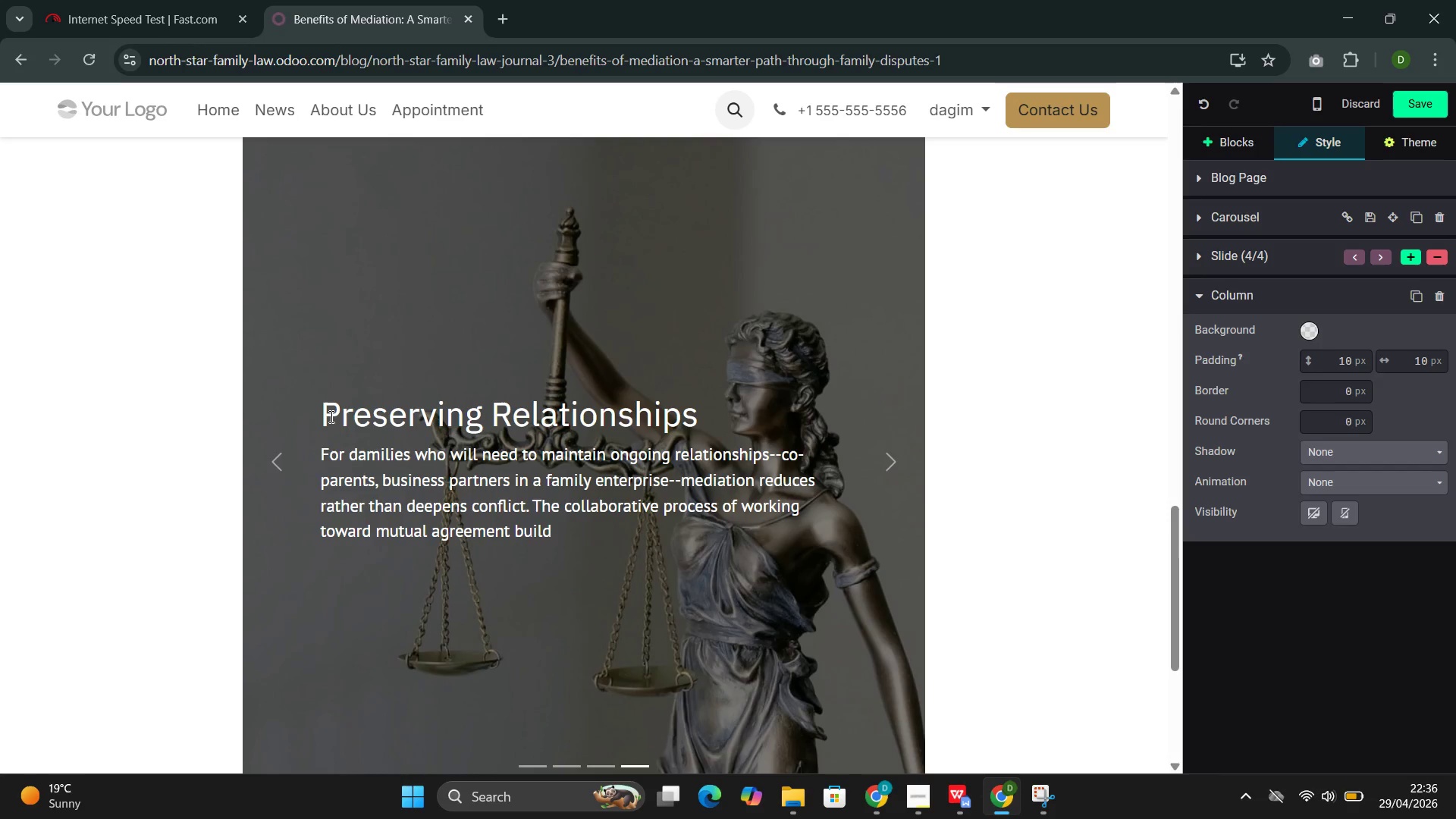 
wait(14.06)
 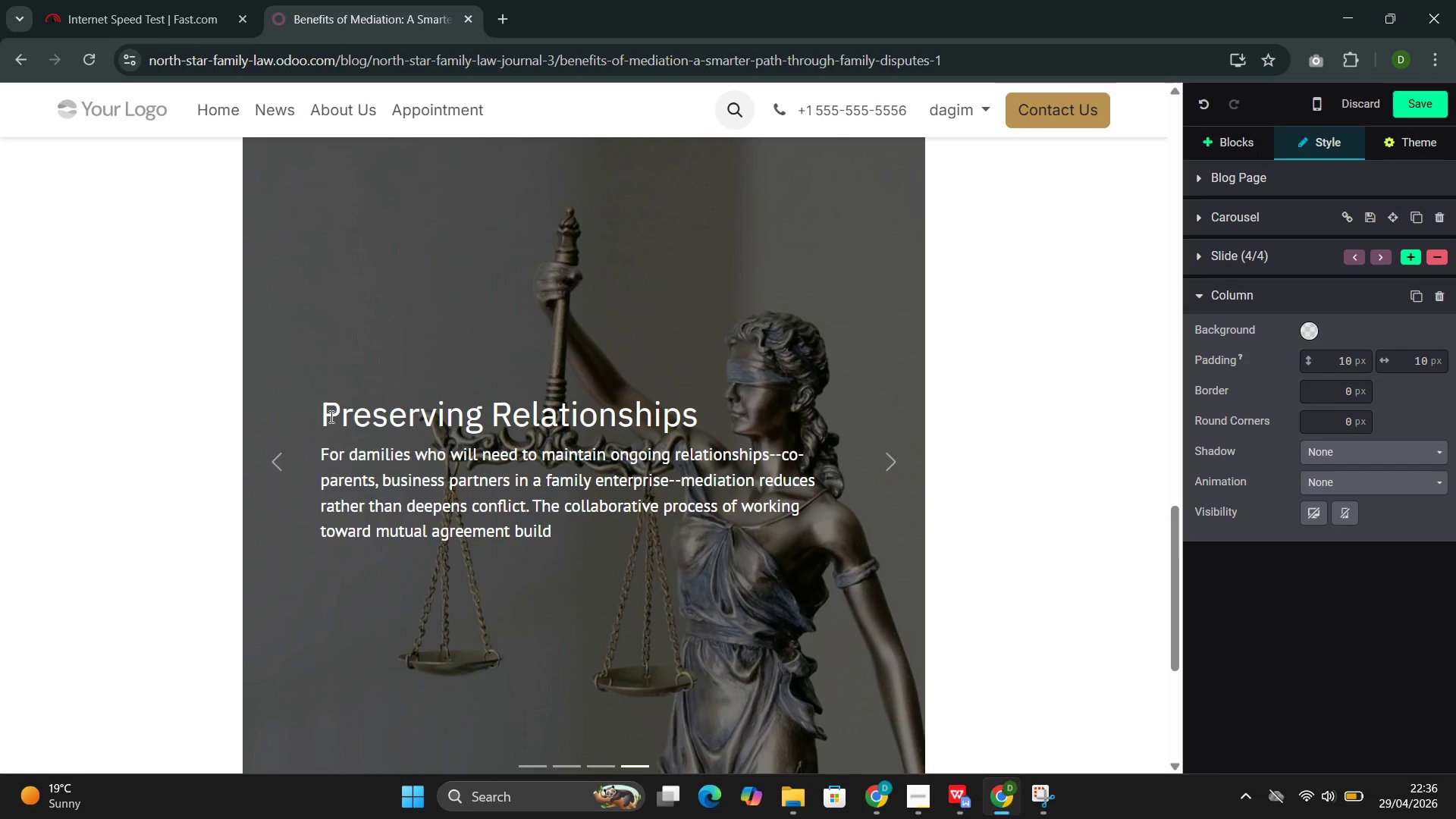 
type(ds a fundamental for future cooperation in ways adve)
 